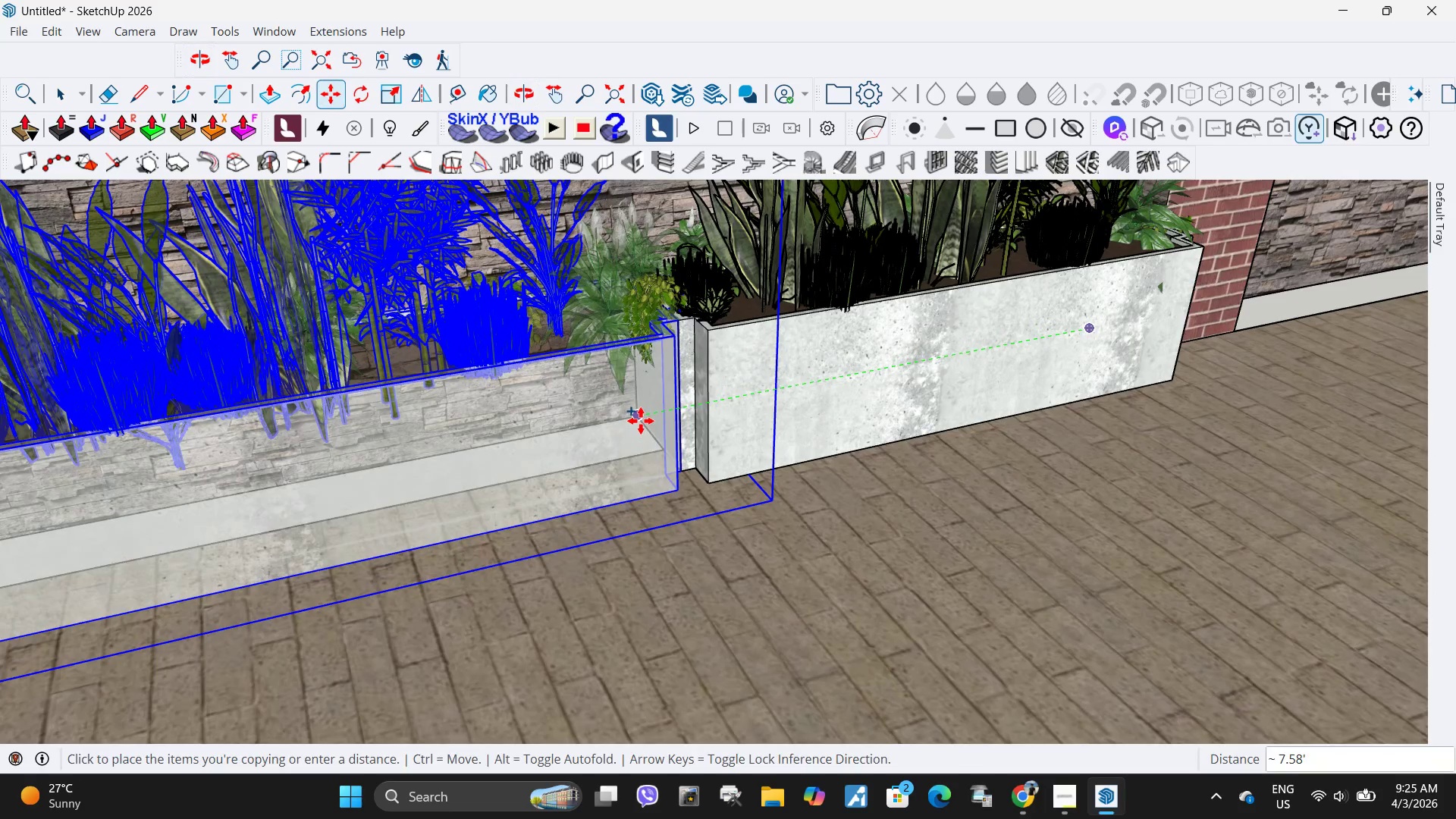 
left_click([641, 421])
 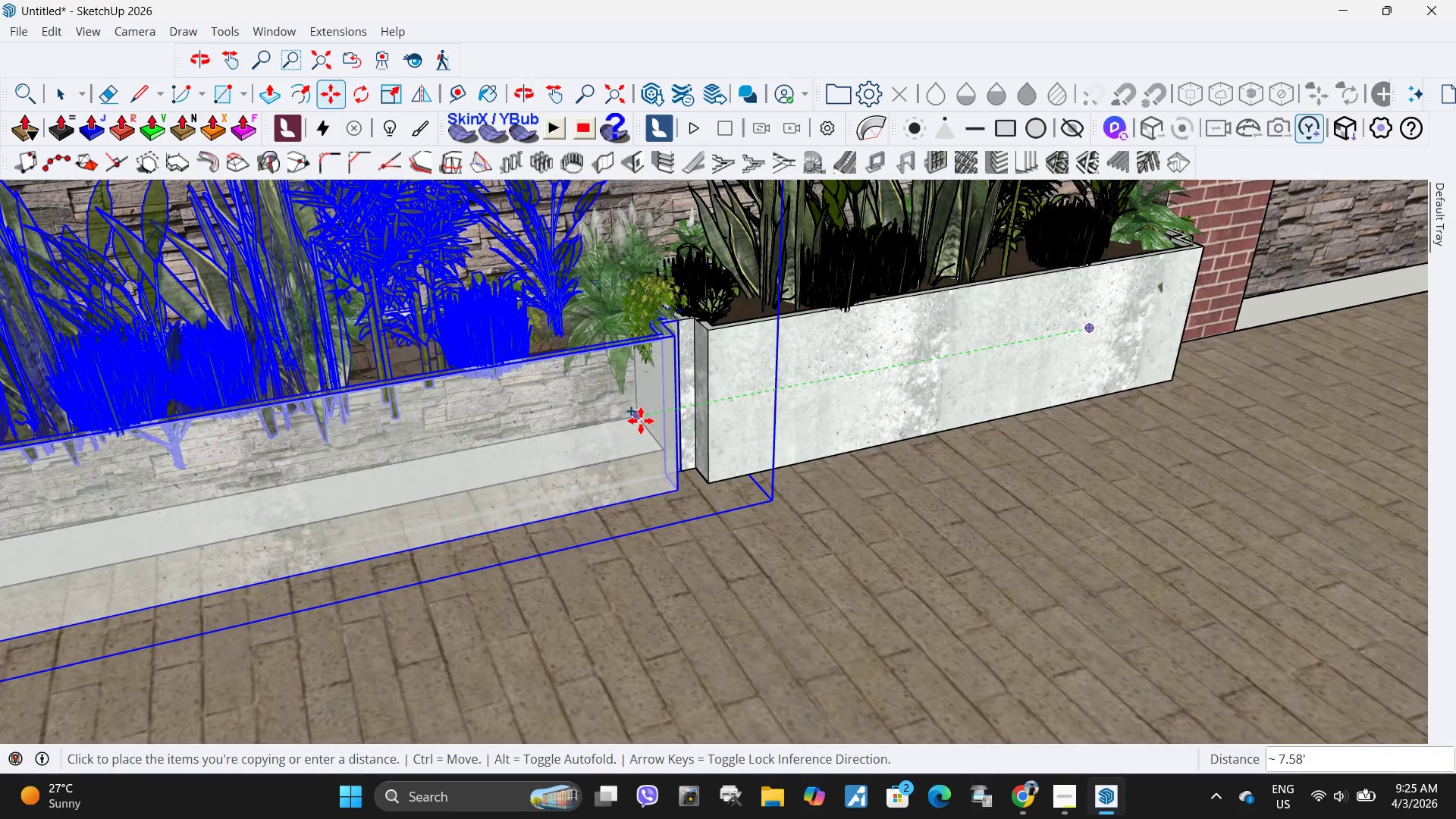 
key(Space)
 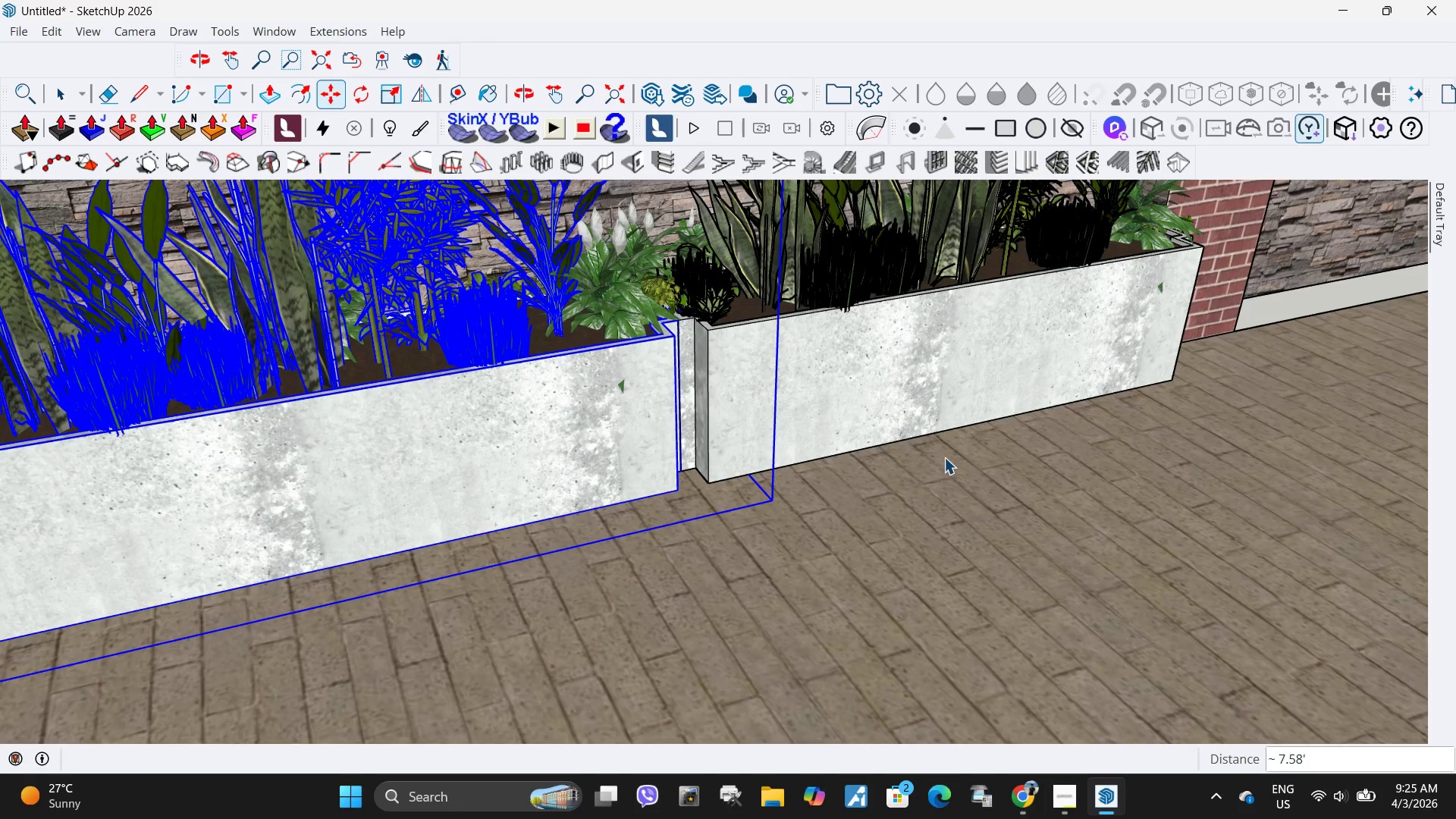 
key(M)
 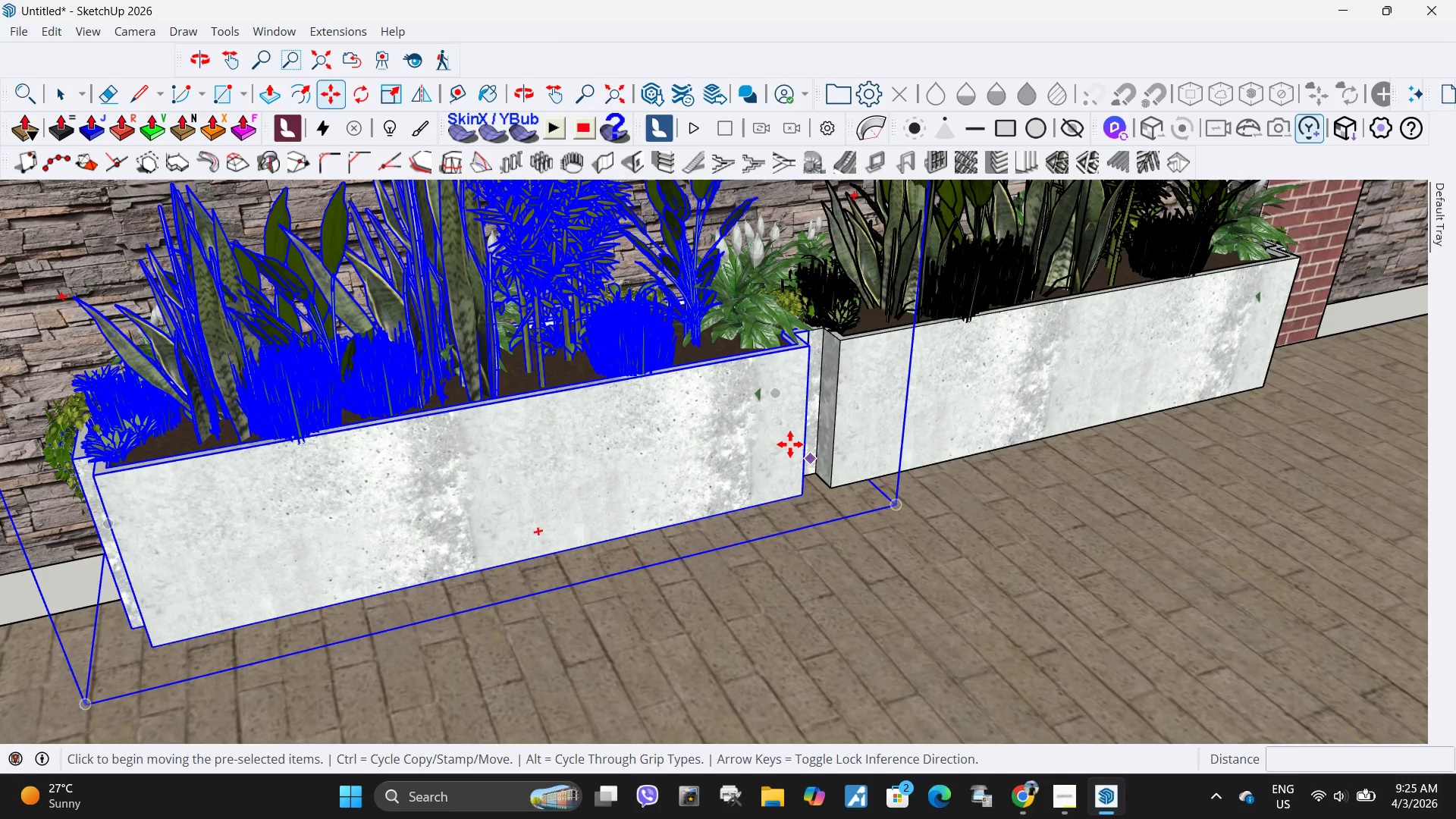 
scroll: coordinate [879, 465], scroll_direction: down, amount: 4.0
 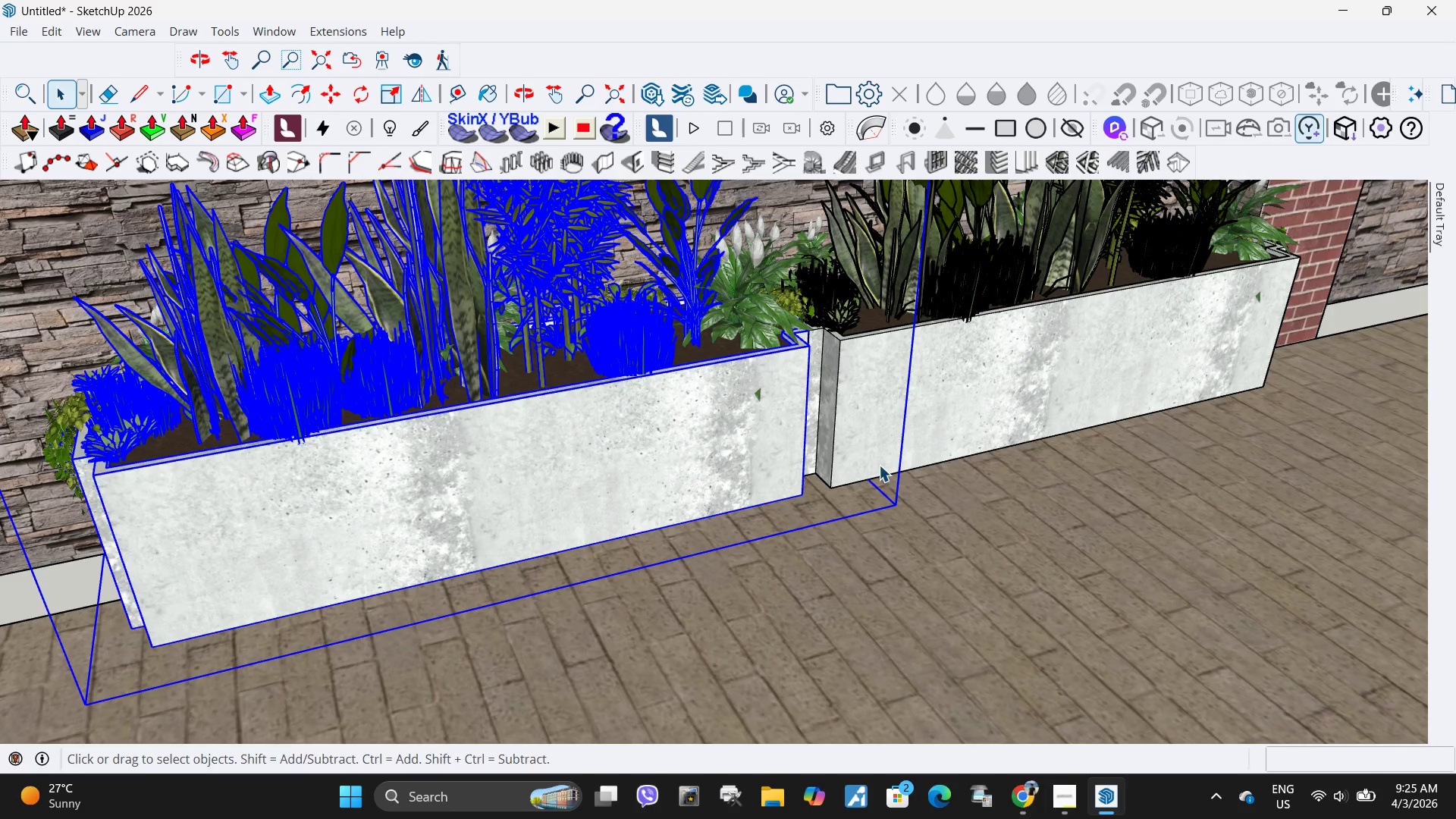 
key(Control+ControlLeft)
 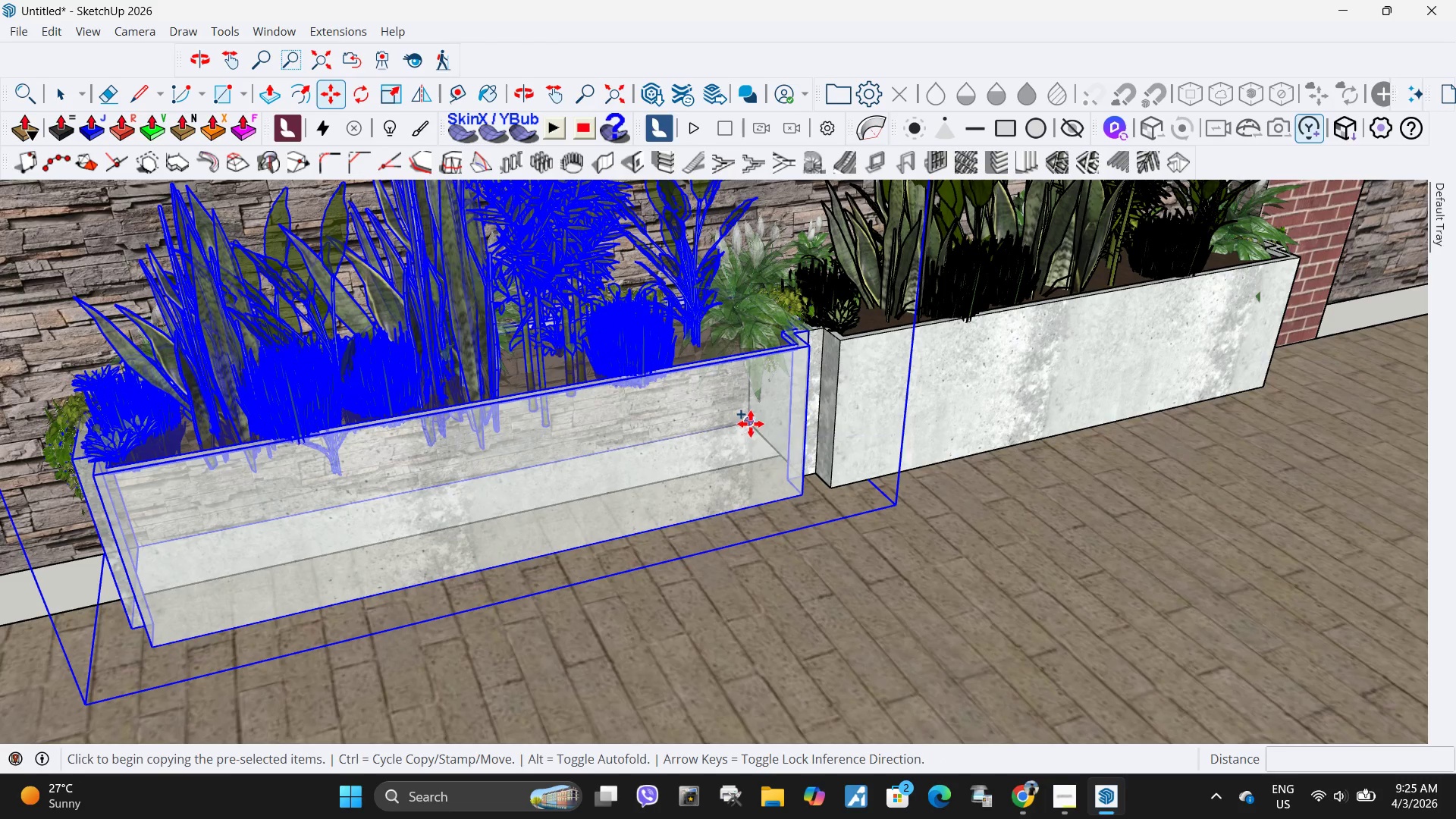 
scroll: coordinate [1047, 422], scroll_direction: down, amount: 12.0
 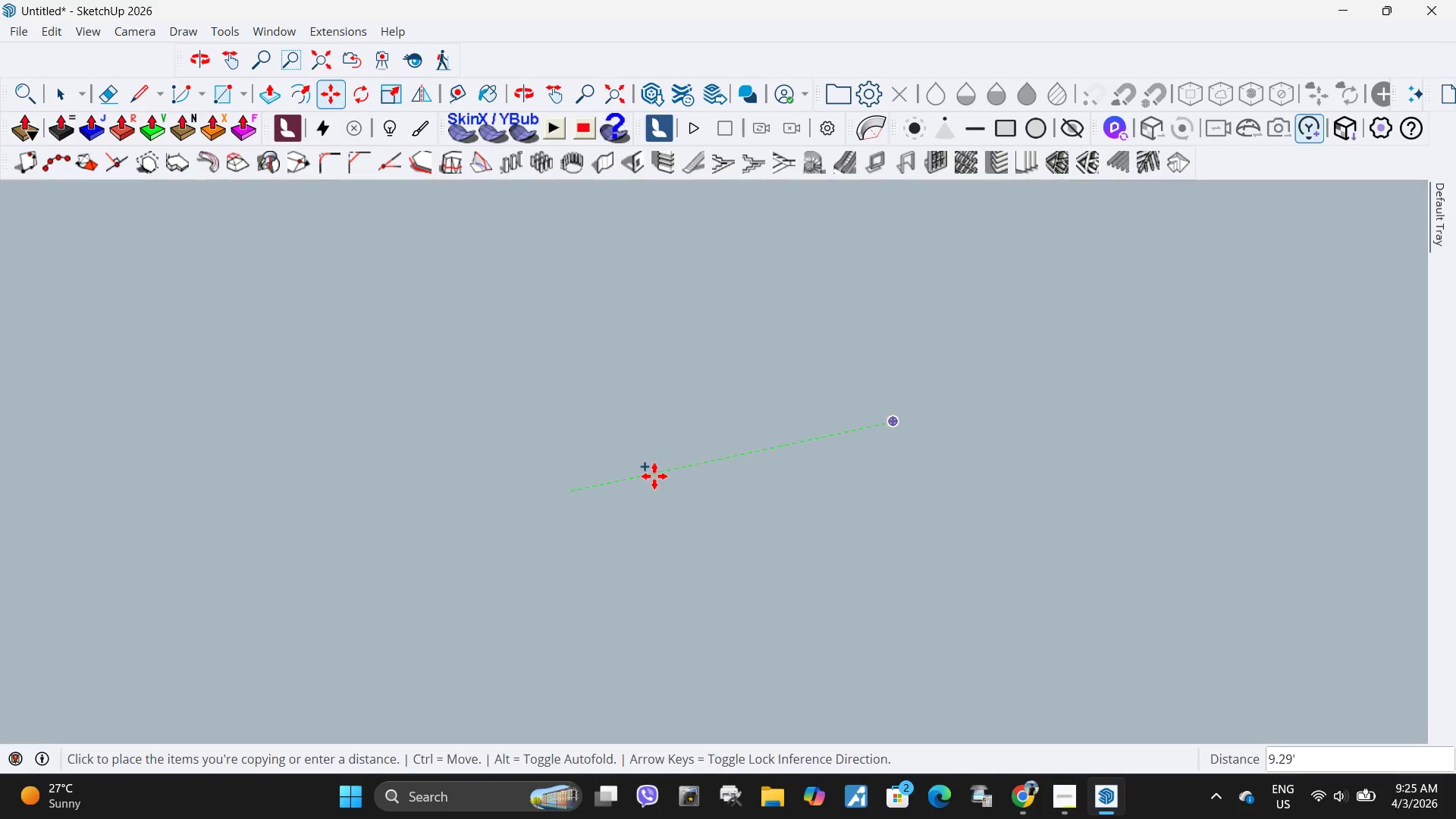 
scroll: coordinate [654, 476], scroll_direction: up, amount: 5.0
 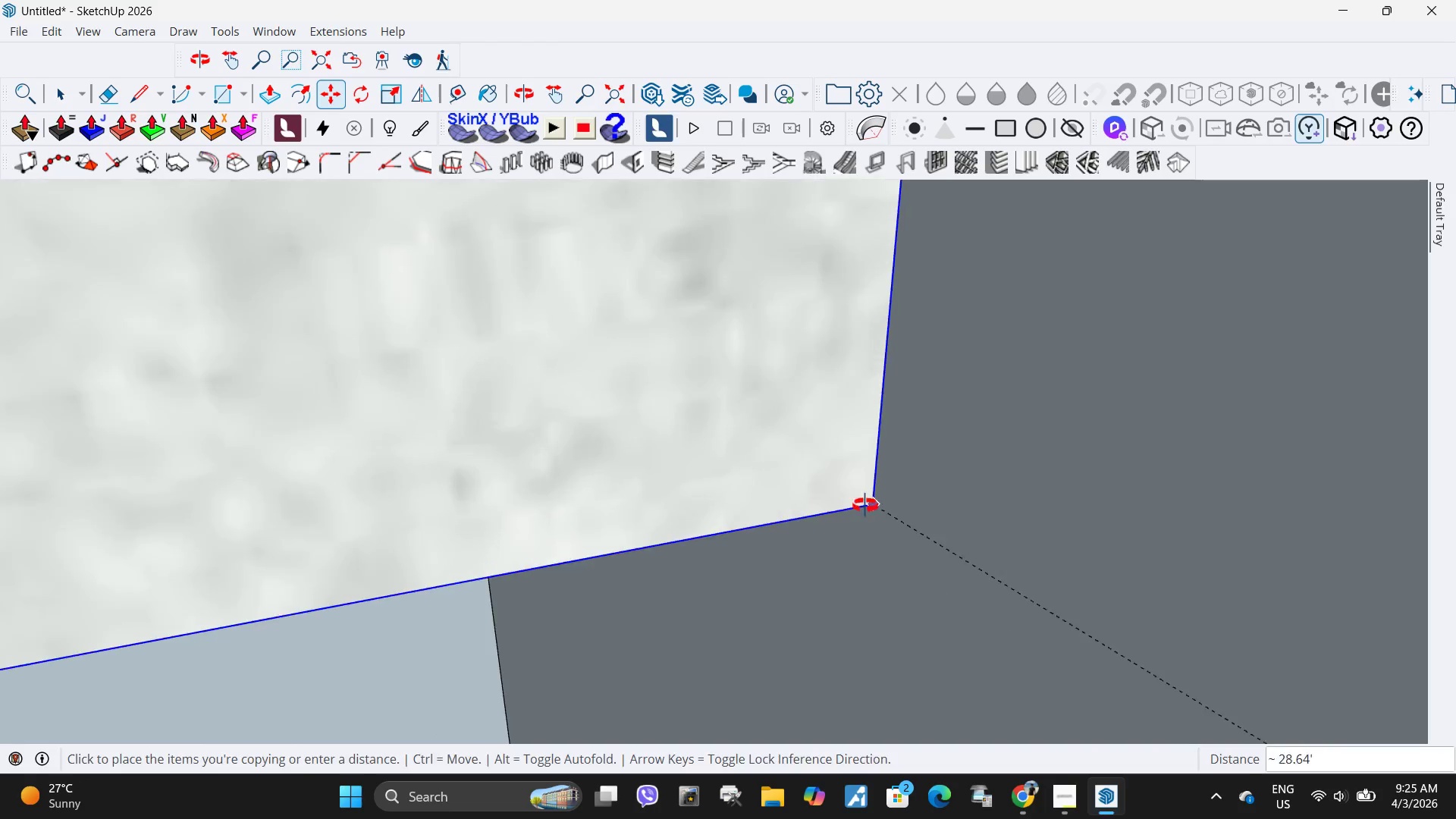 
key(H)
 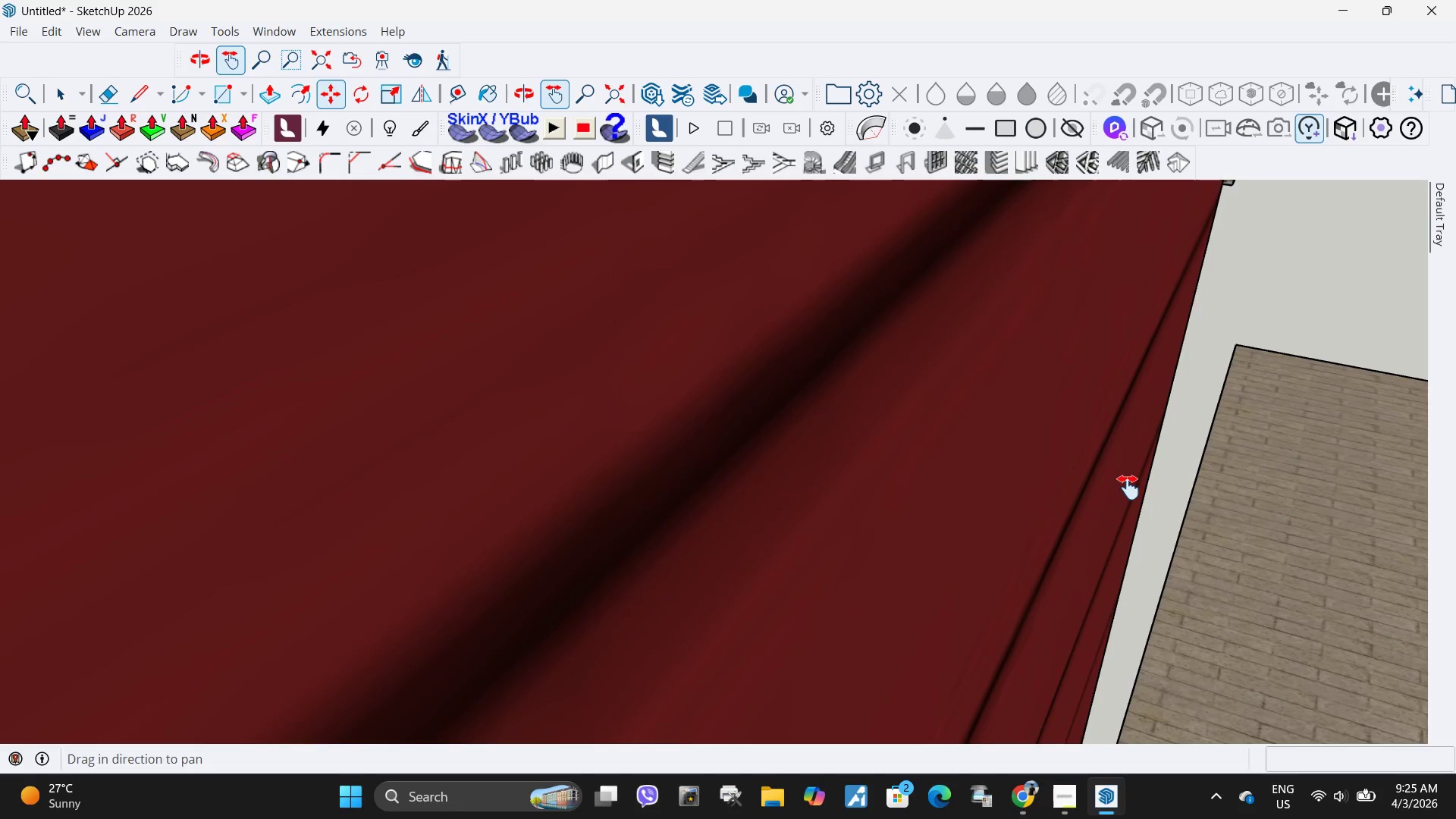 
left_click_drag(start_coordinate=[1130, 488], to_coordinate=[587, 256])
 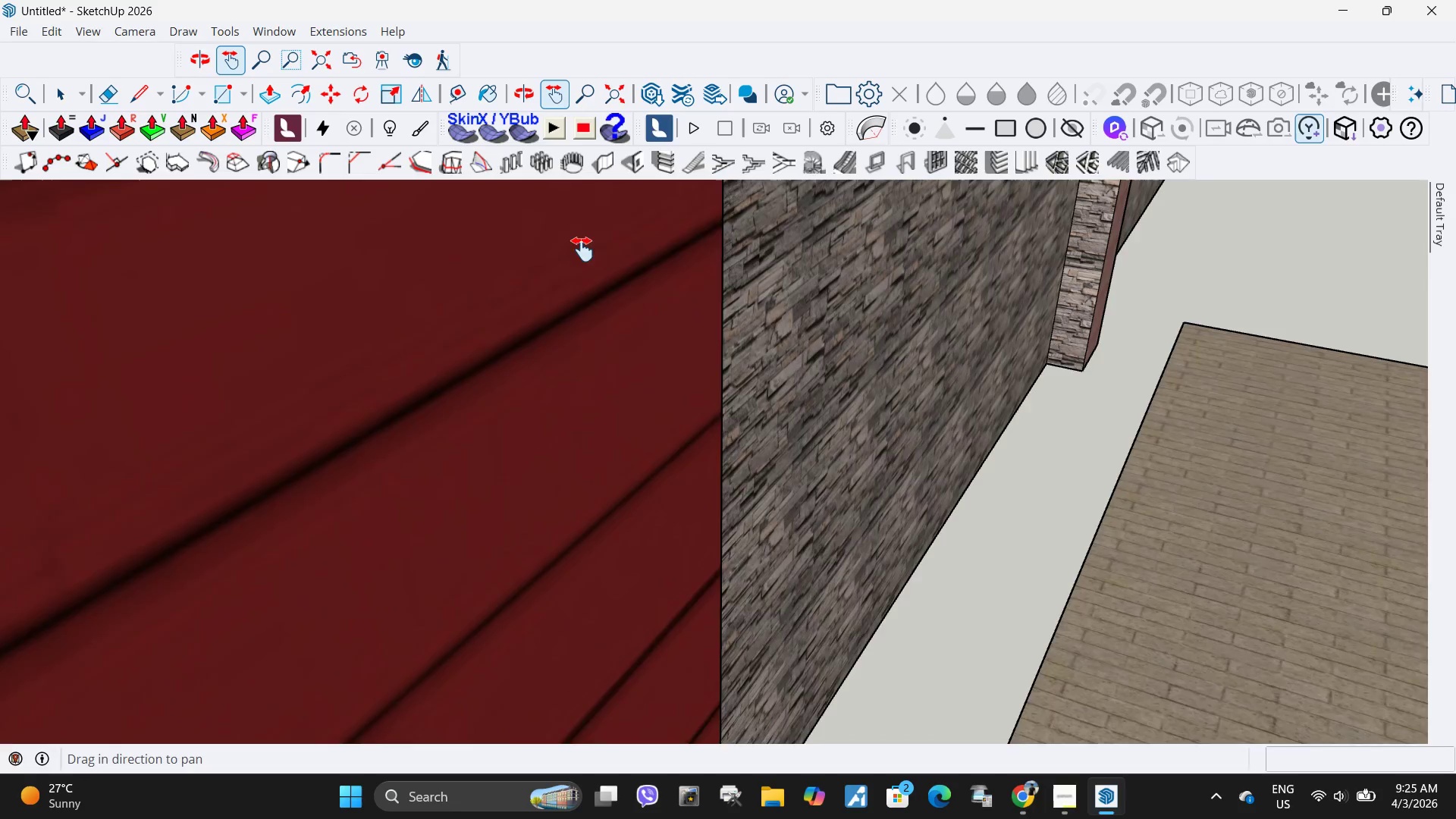 
left_click_drag(start_coordinate=[1040, 447], to_coordinate=[647, 192])
 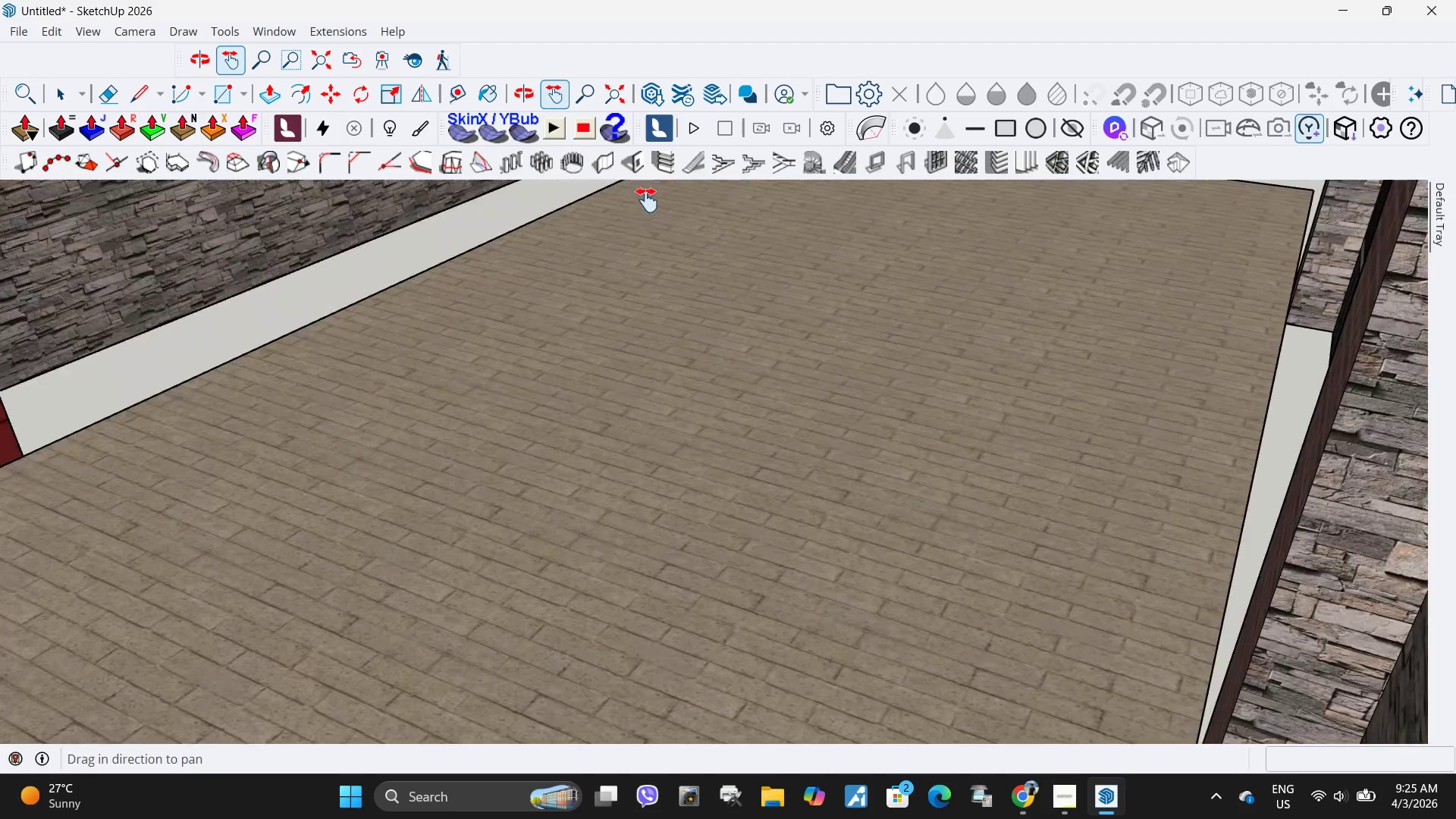 
scroll: coordinate [645, 356], scroll_direction: down, amount: 22.0
 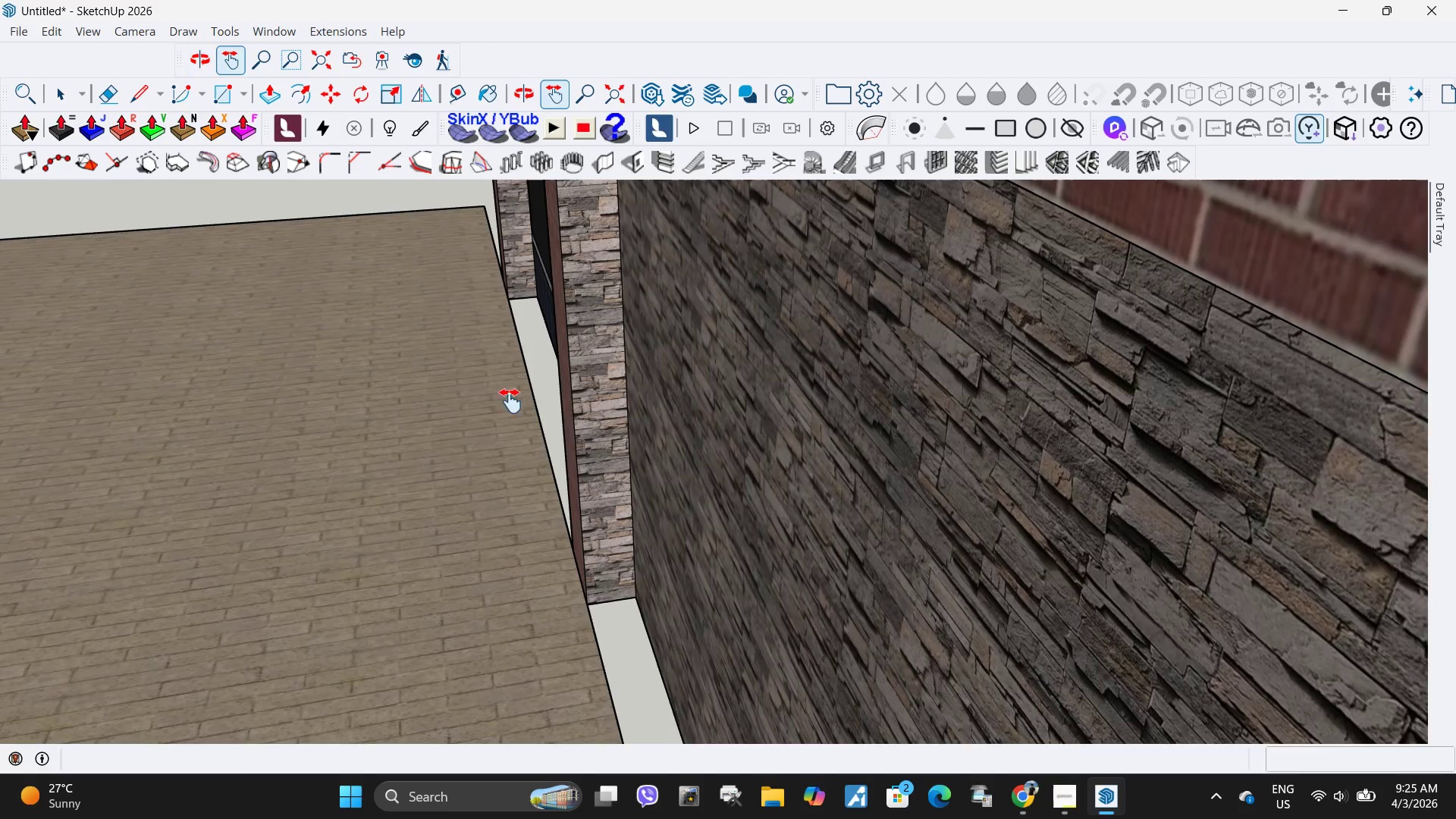 
left_click_drag(start_coordinate=[502, 410], to_coordinate=[1046, 400])
 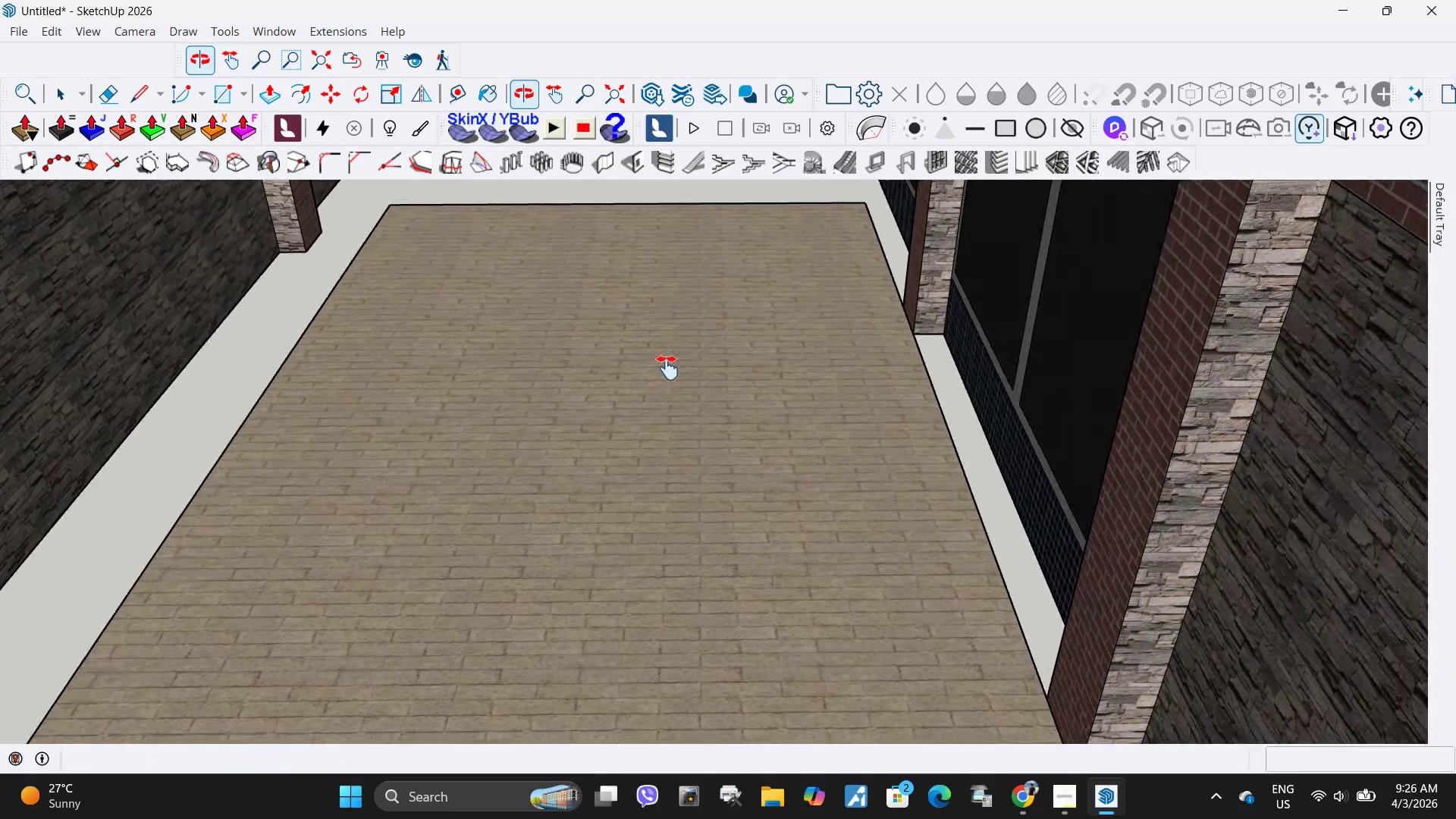 
scroll: coordinate [701, 359], scroll_direction: down, amount: 14.0
 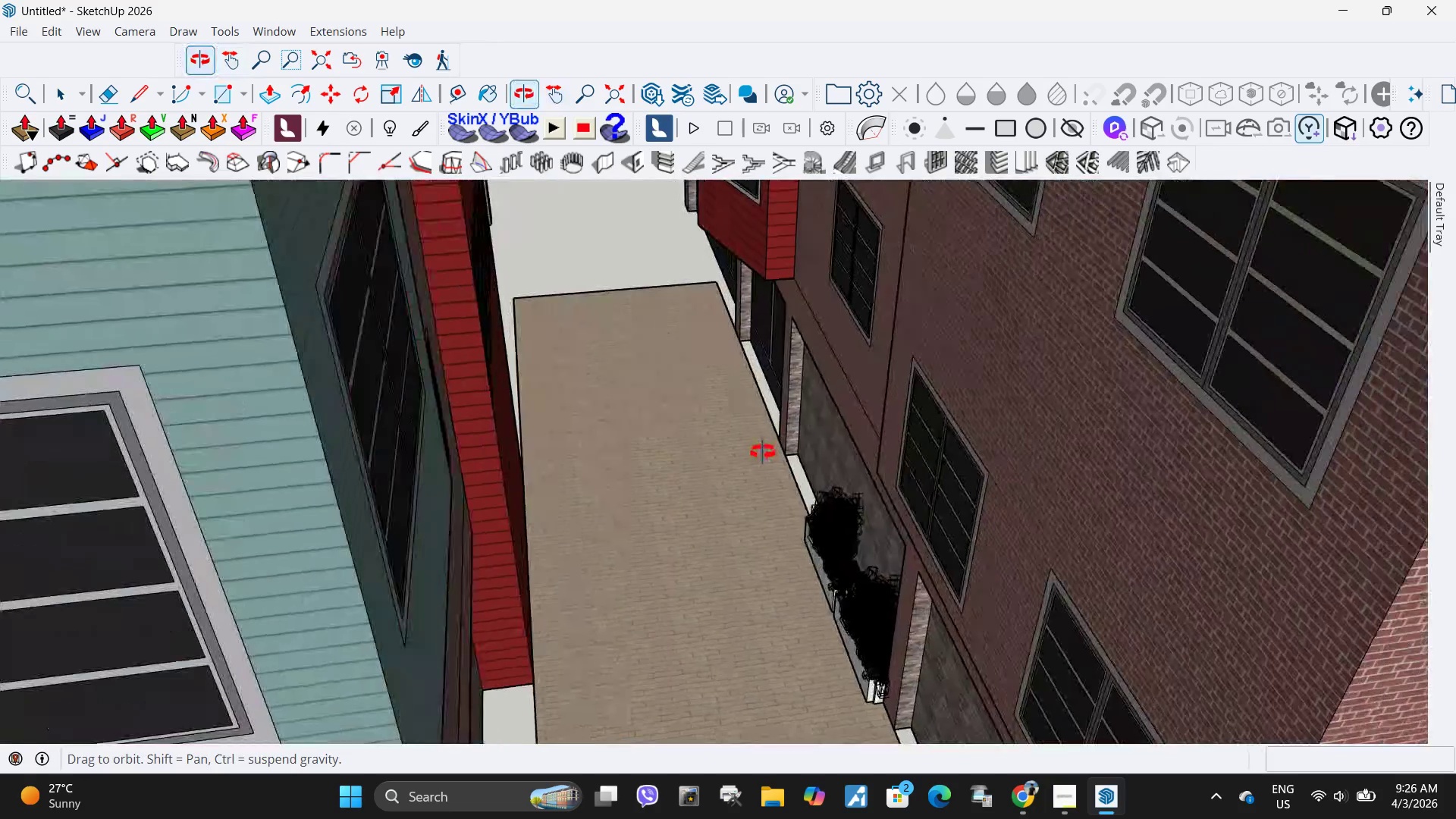 
scroll: coordinate [825, 488], scroll_direction: up, amount: 11.0
 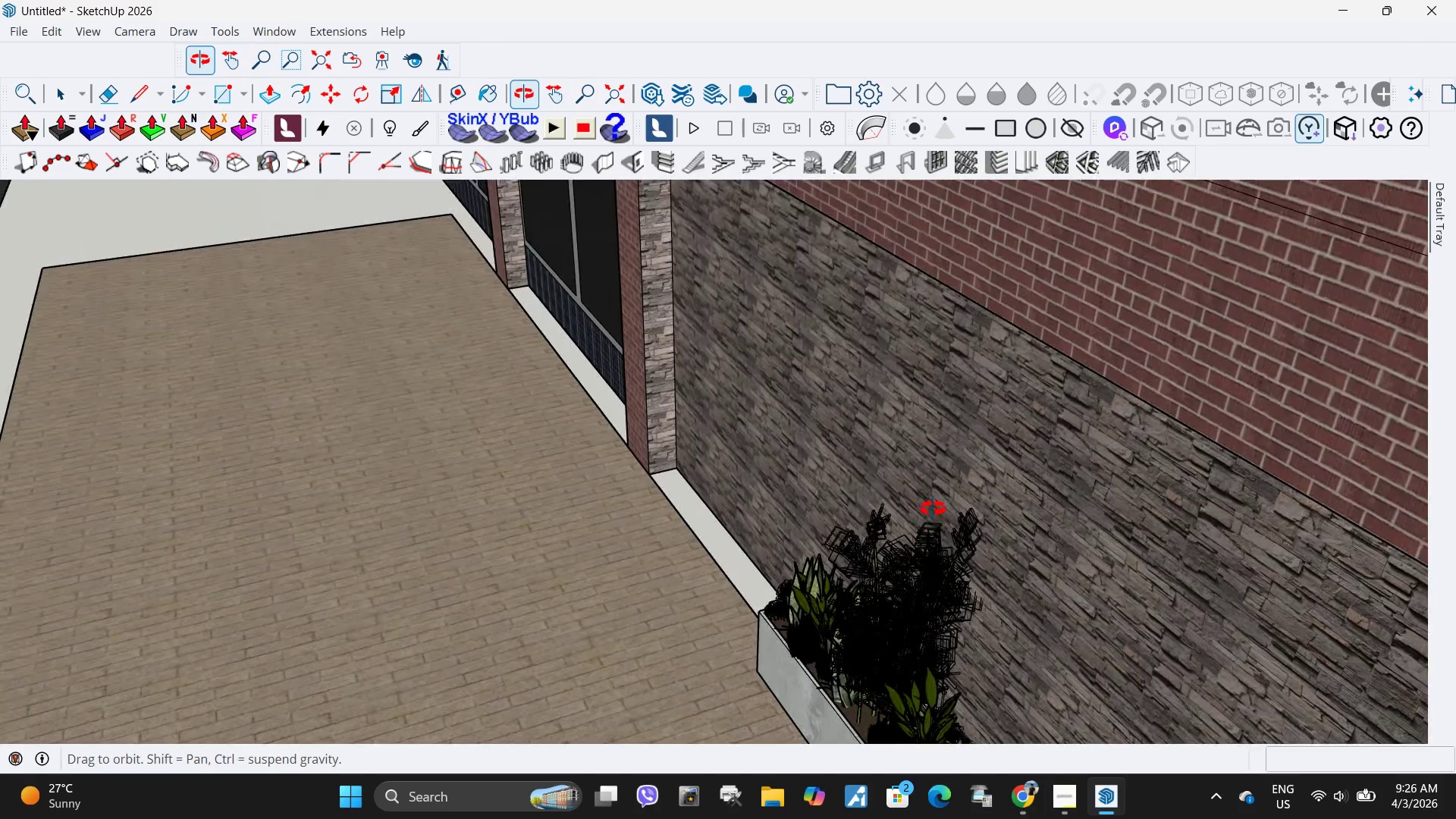 
key(M)
 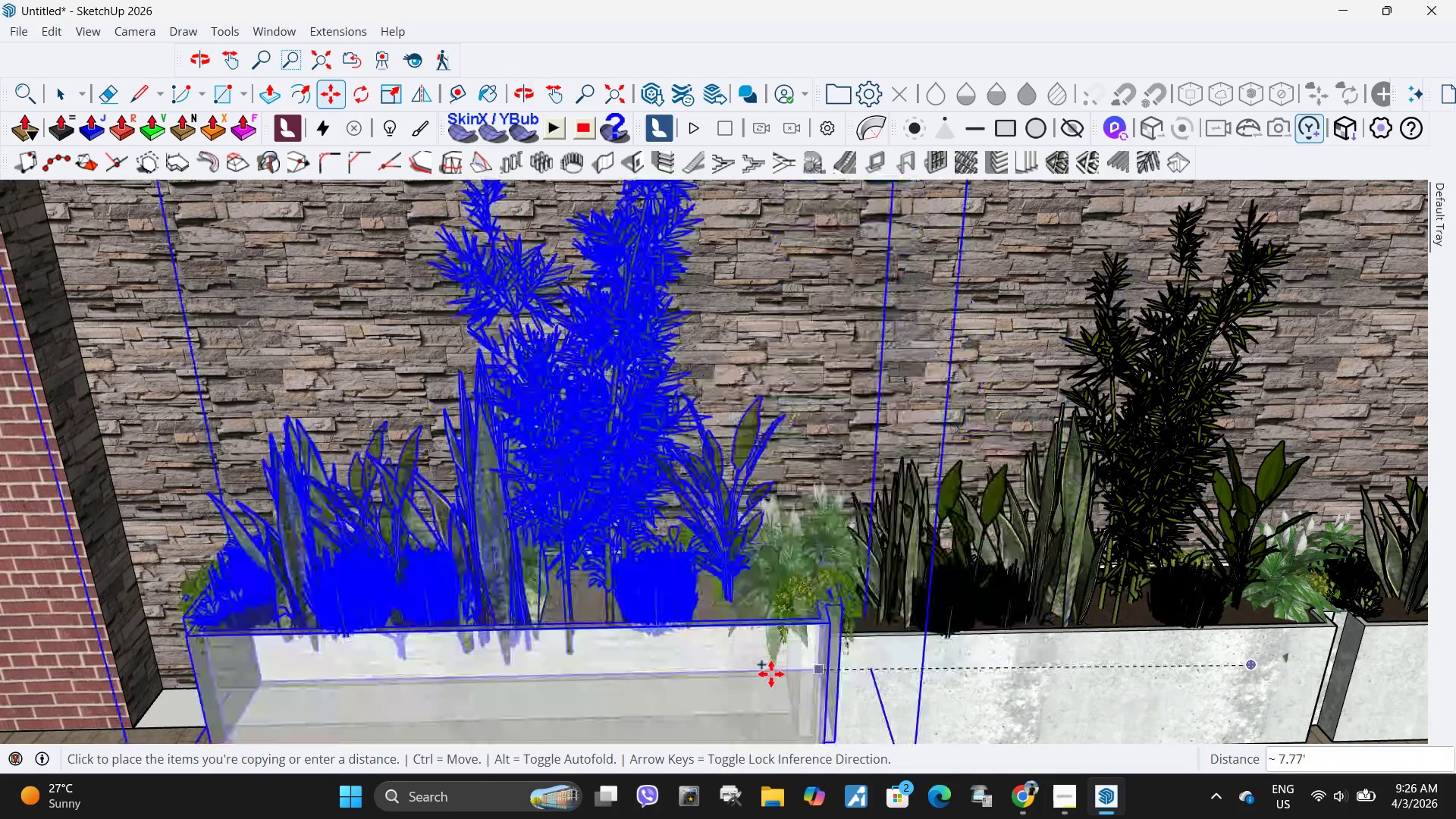 
scroll: coordinate [751, 528], scroll_direction: up, amount: 5.0
 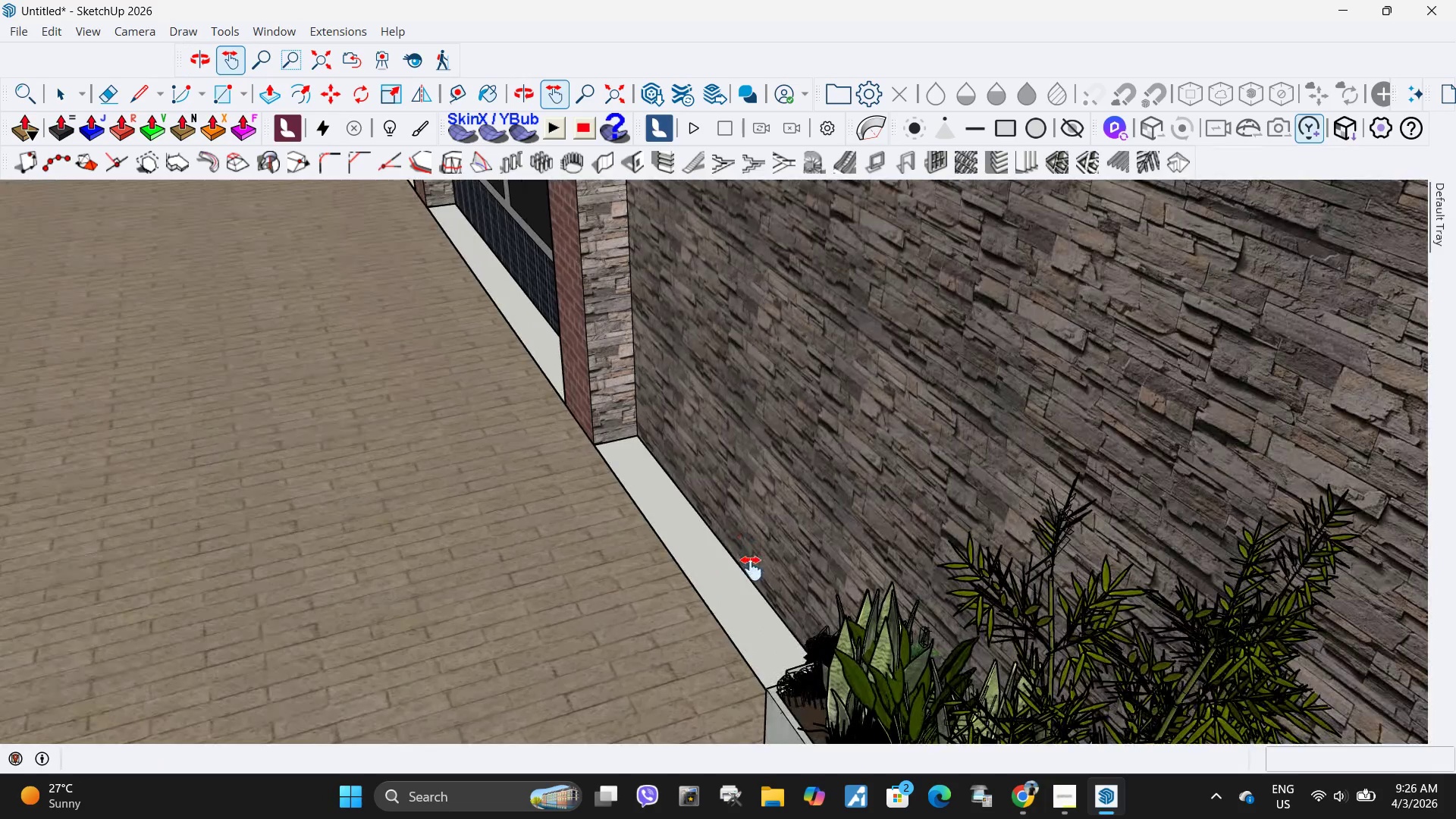 
left_click([789, 675])
 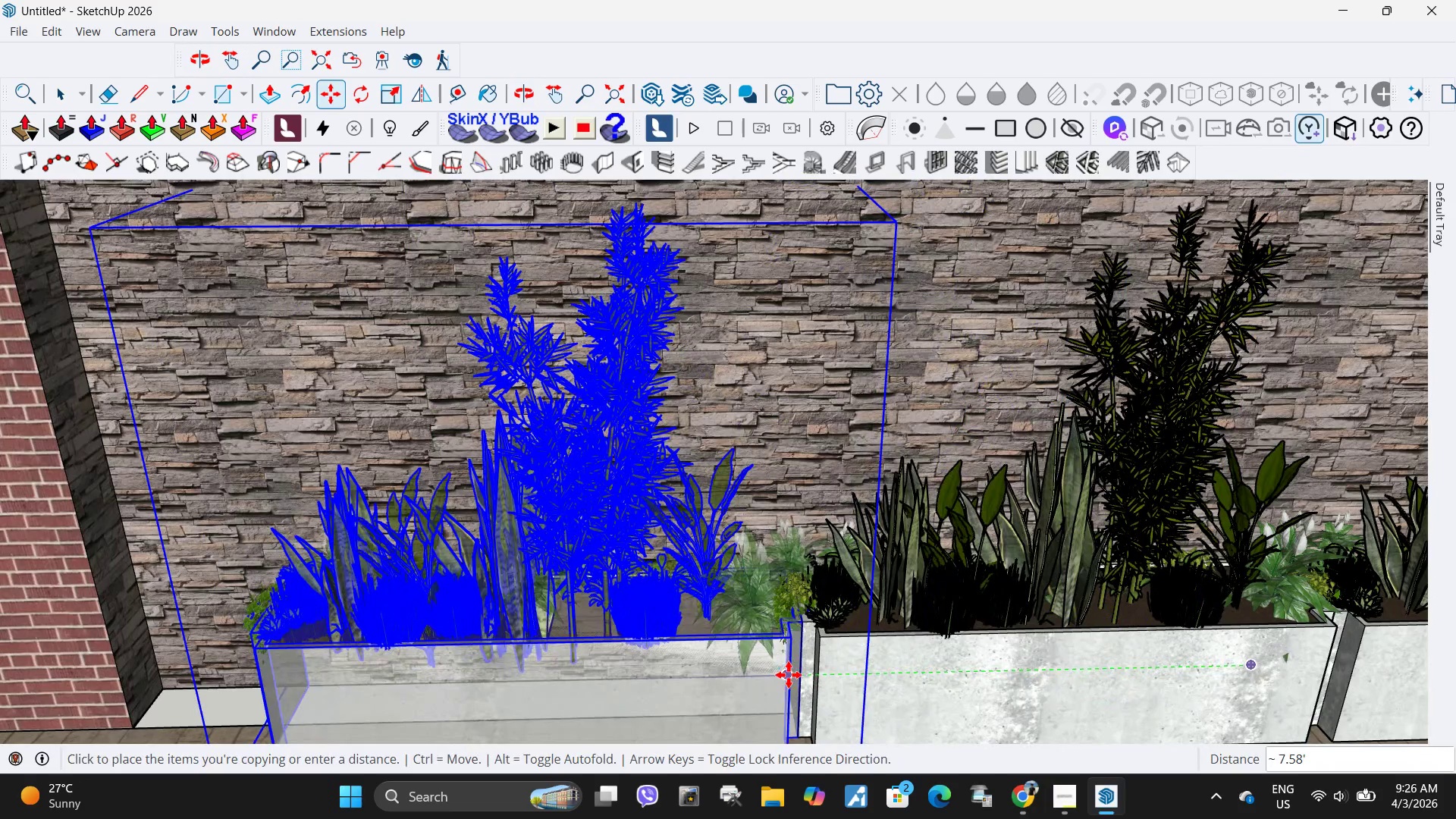 
key(Space)
 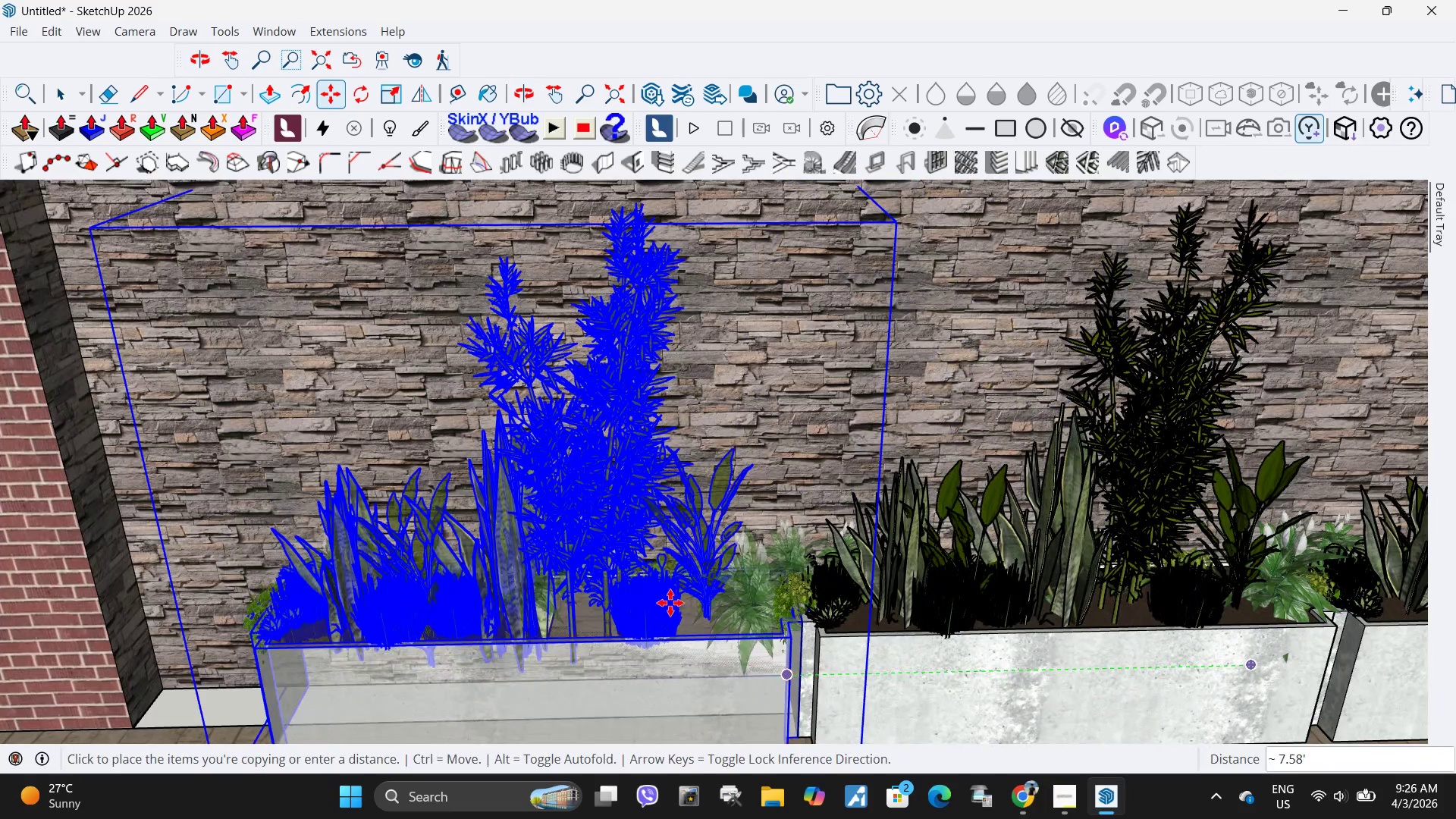 
key(Escape)
 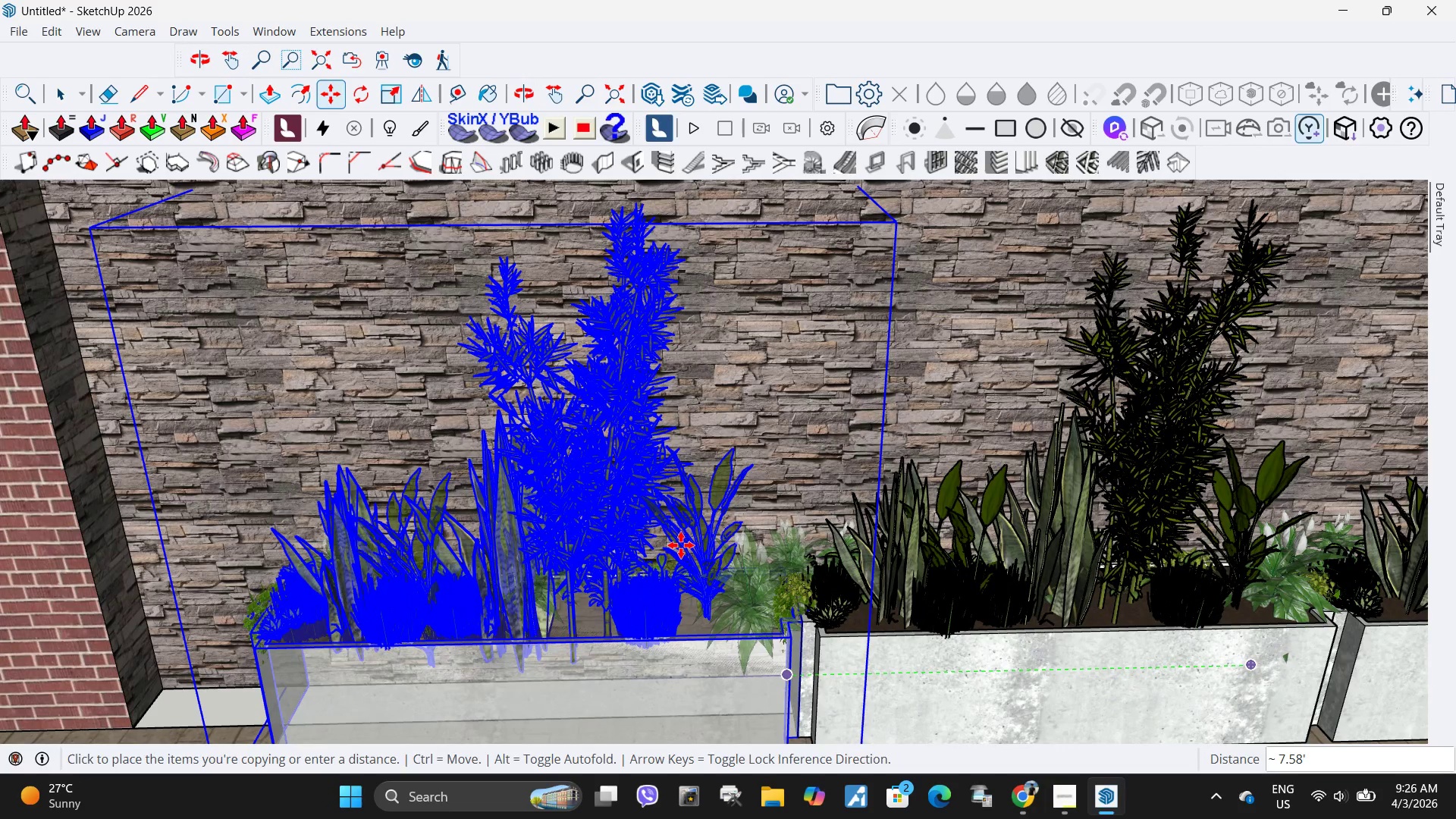 
key(Escape)
 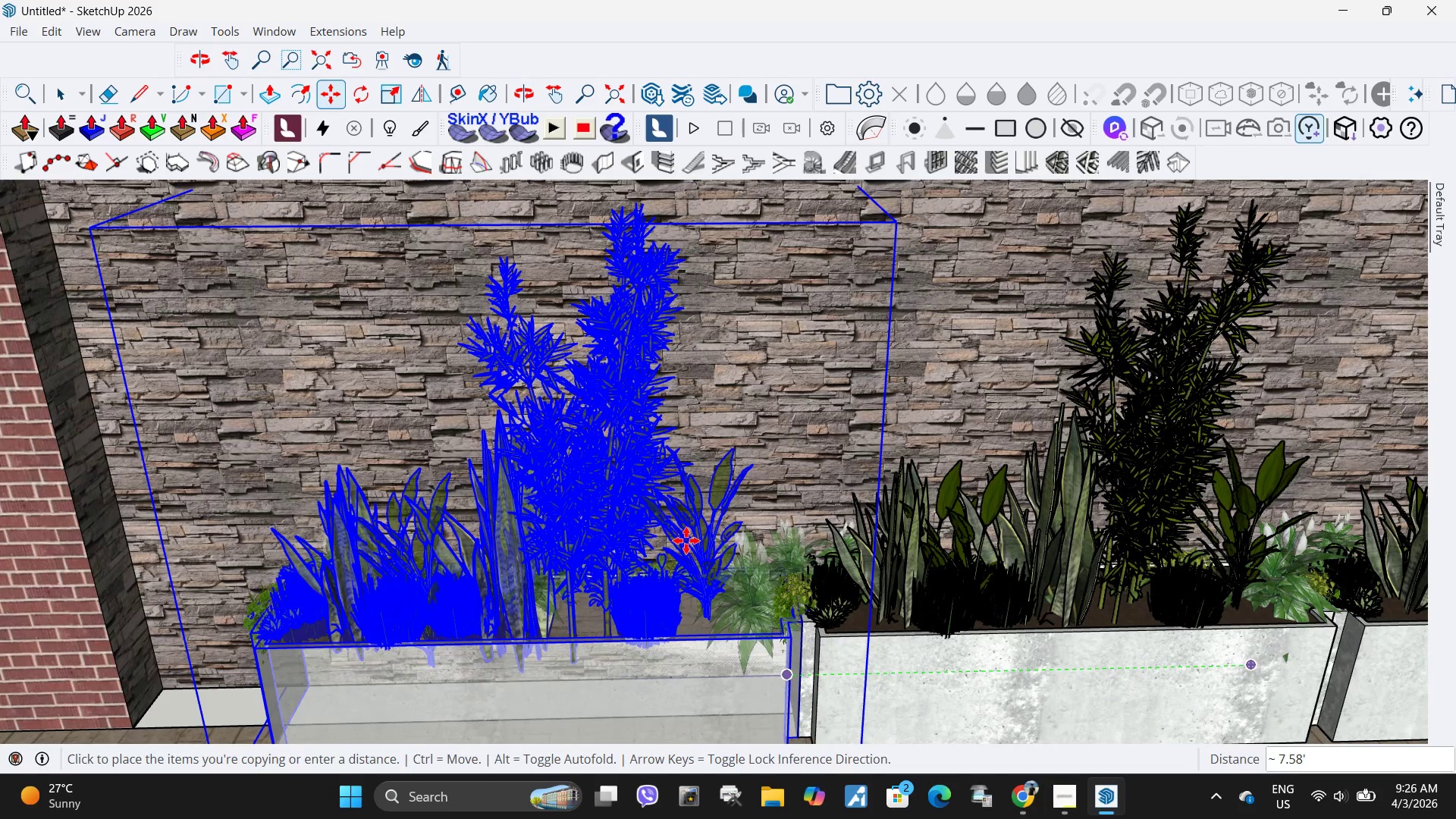 
key(Space)
 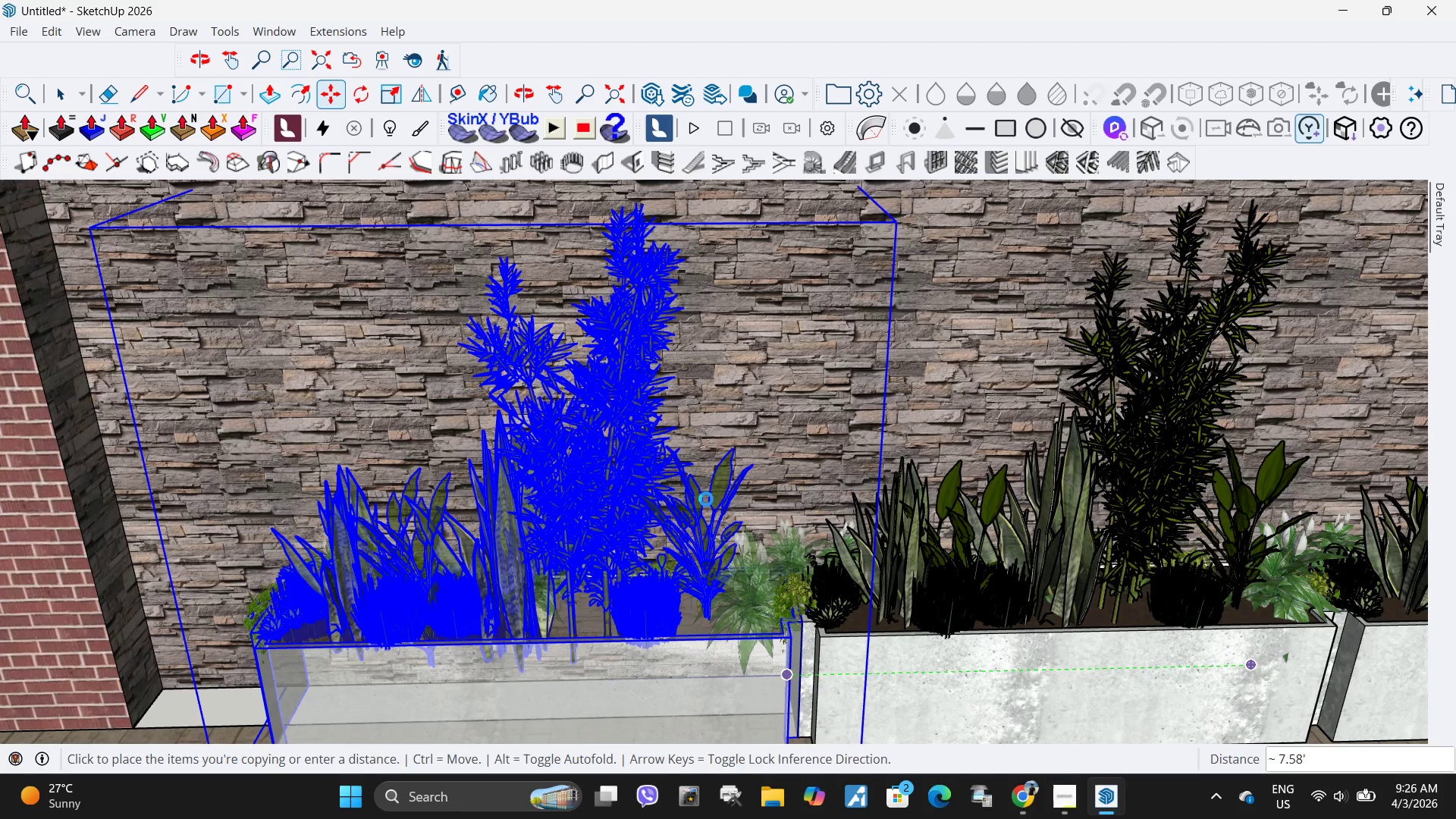 
scroll: coordinate [706, 499], scroll_direction: down, amount: 10.0
 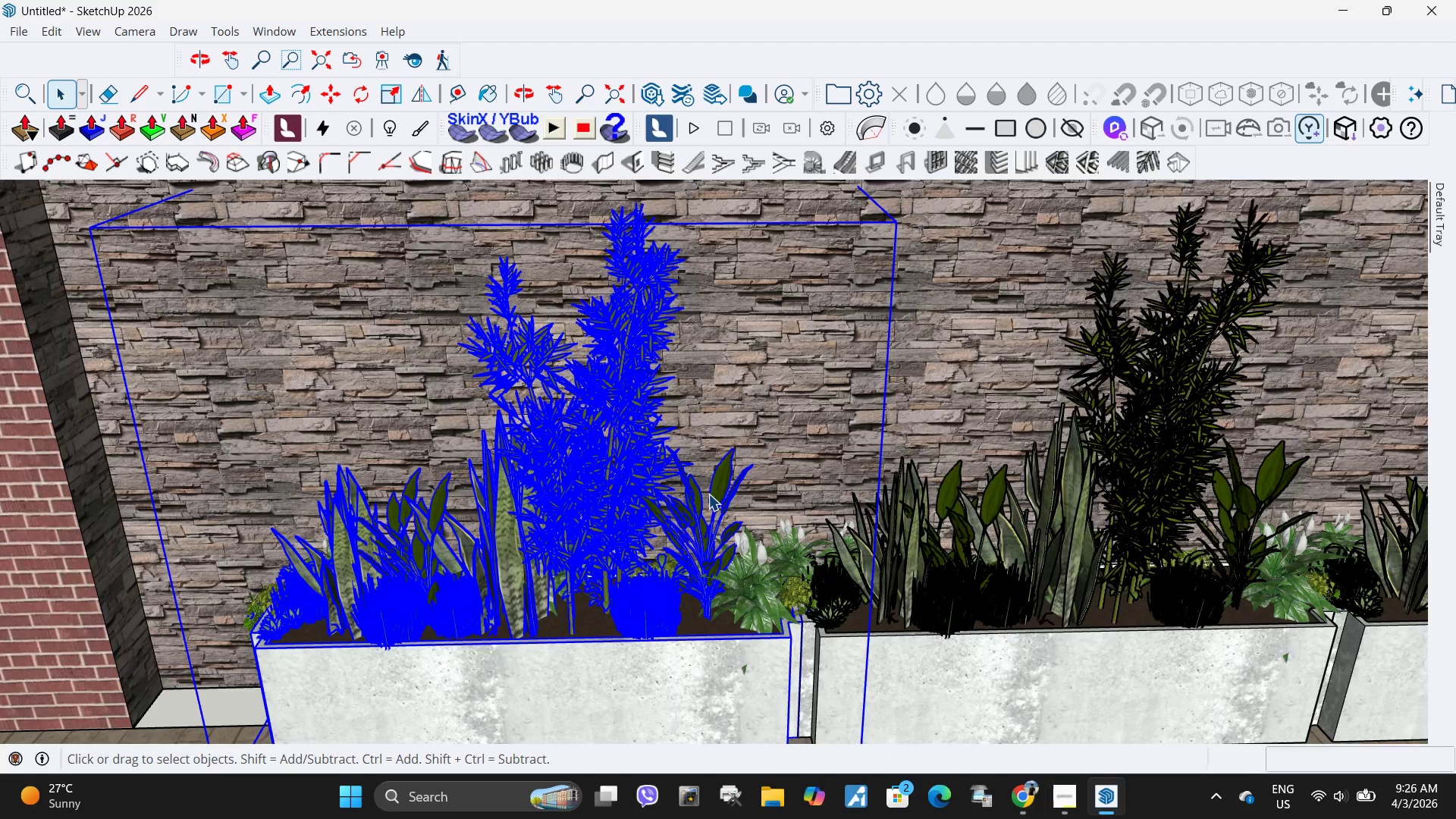 
key(Space)
 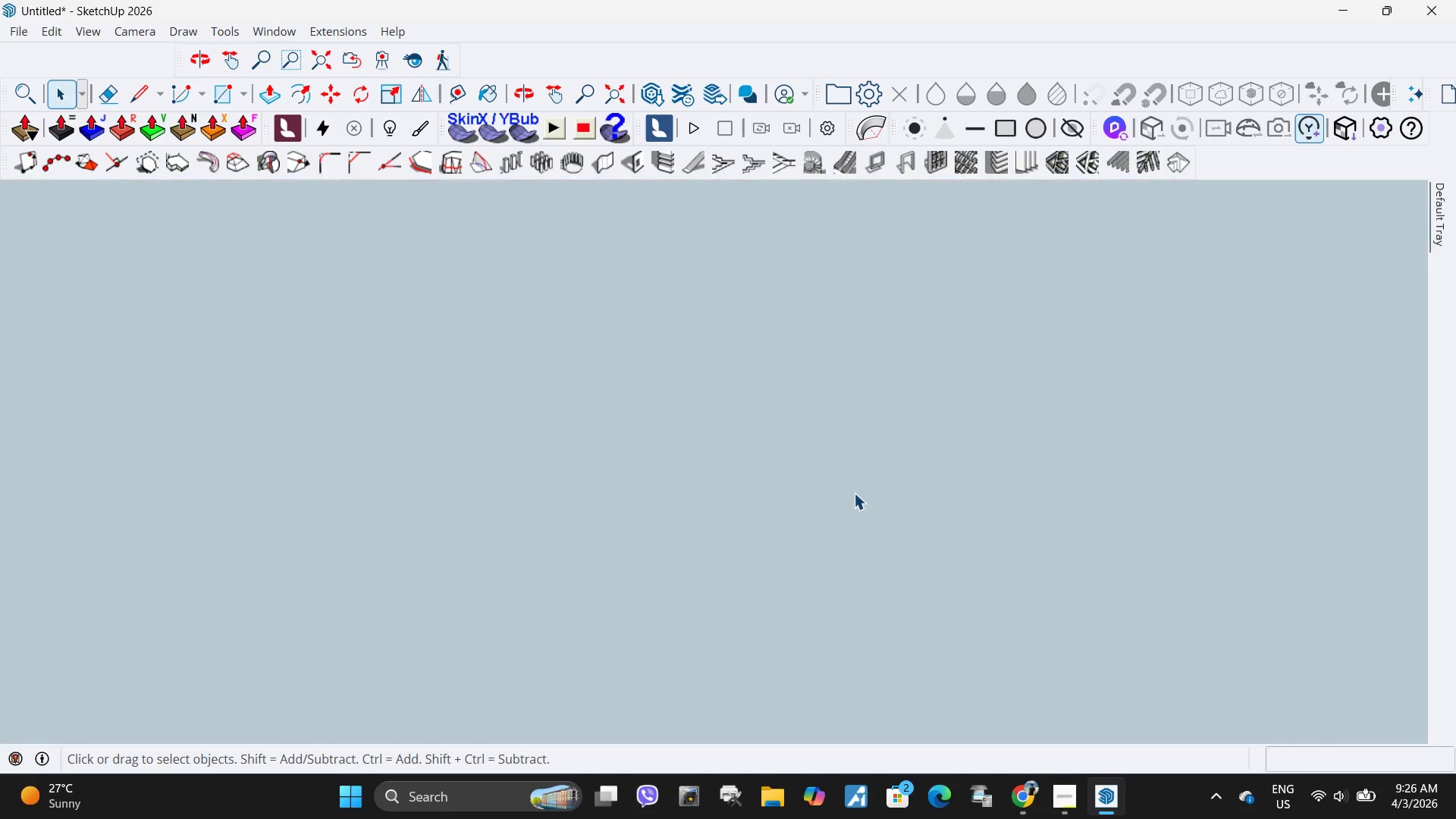 
key(Escape)
 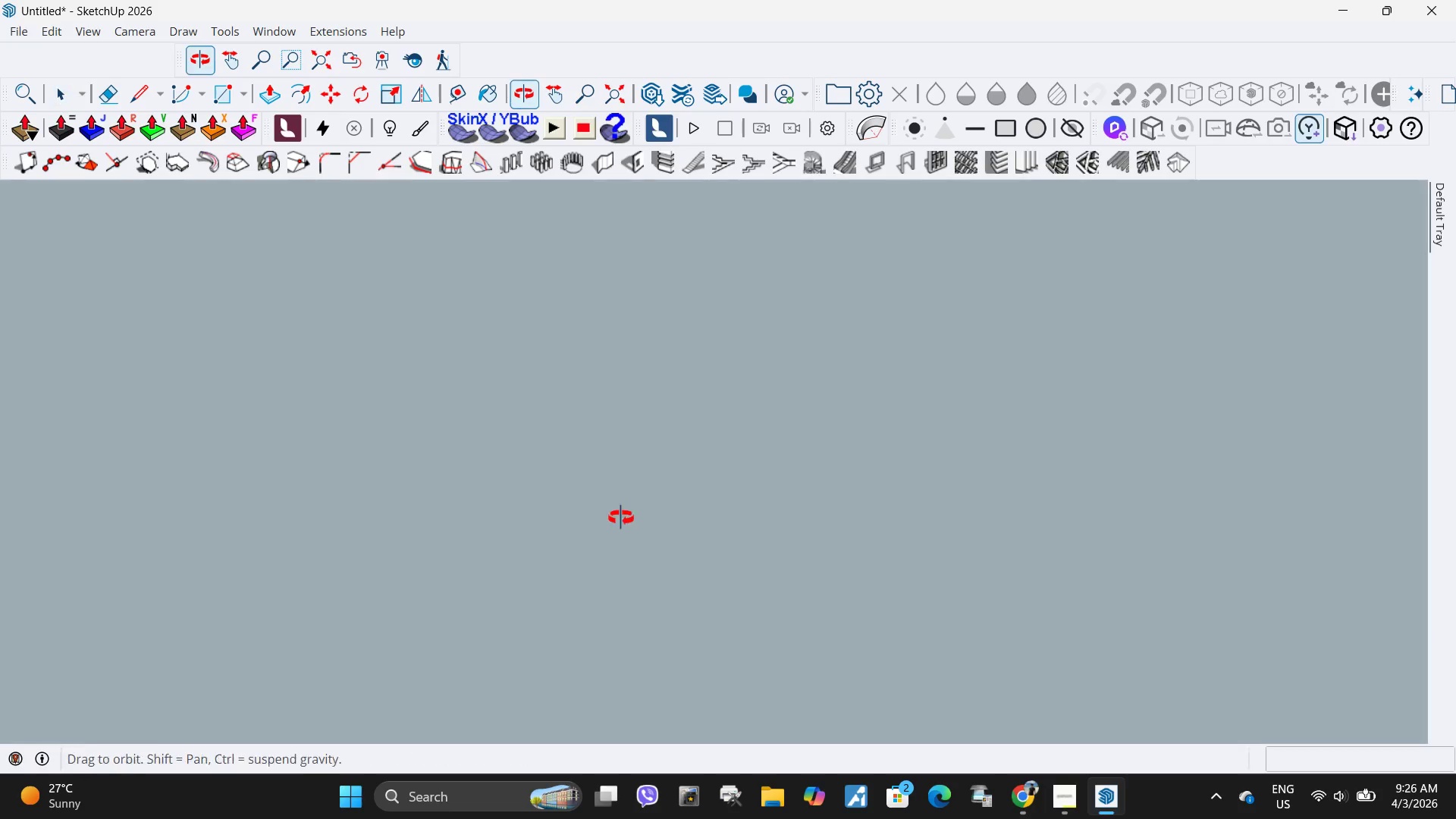 
scroll: coordinate [708, 494], scroll_direction: down, amount: 5.0
 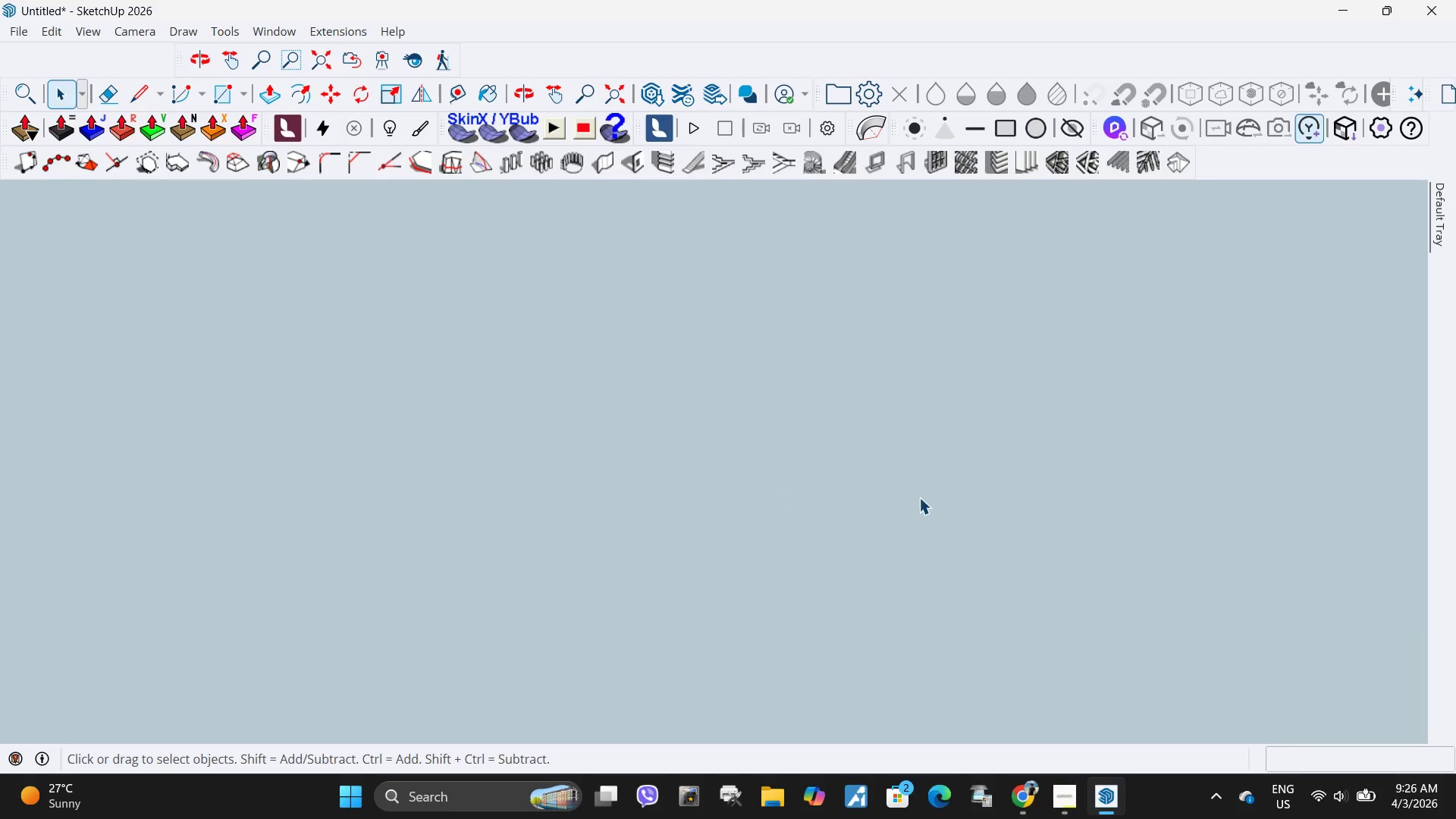 
key(H)
 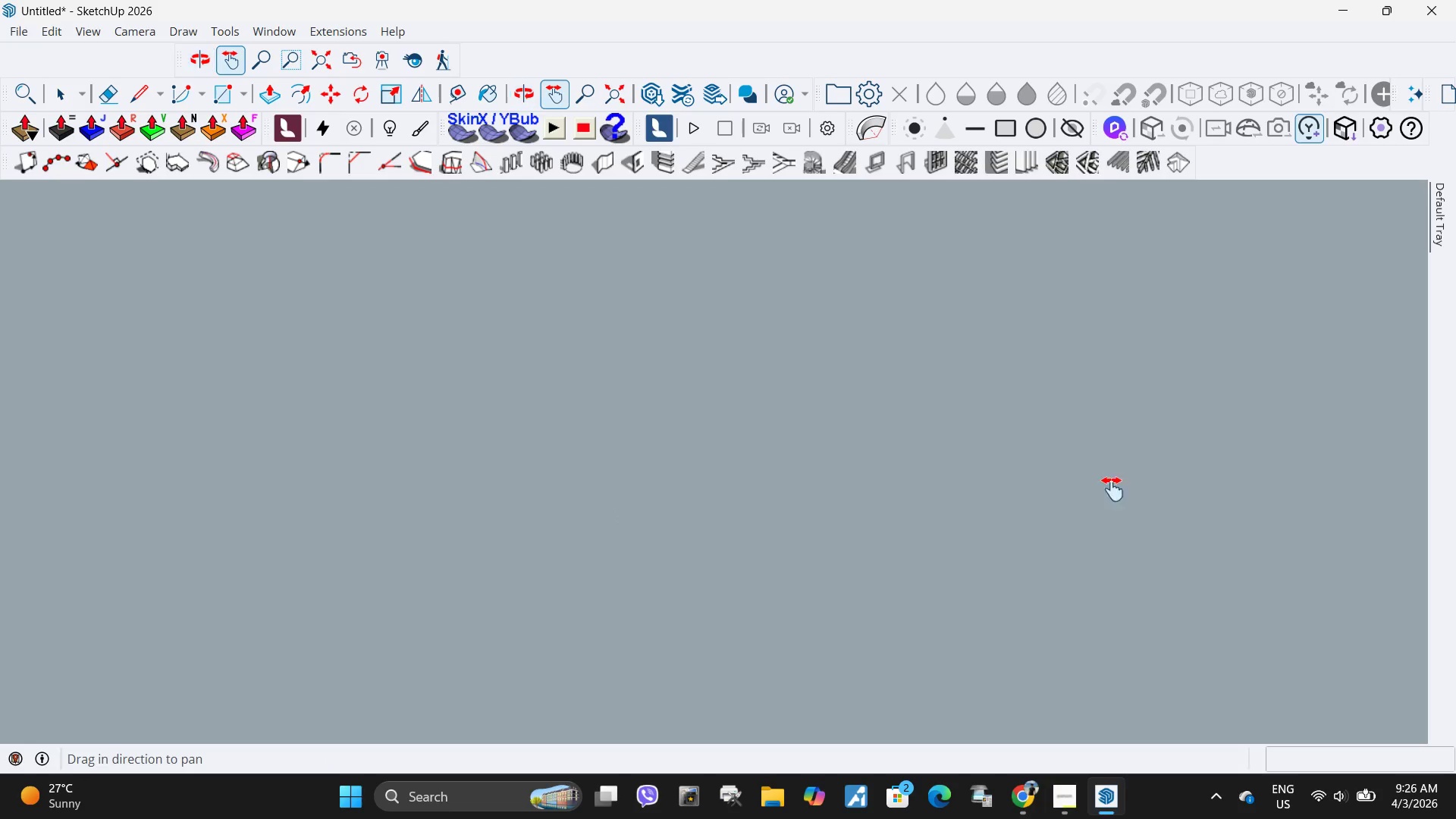 
left_click_drag(start_coordinate=[1113, 489], to_coordinate=[184, 488])
 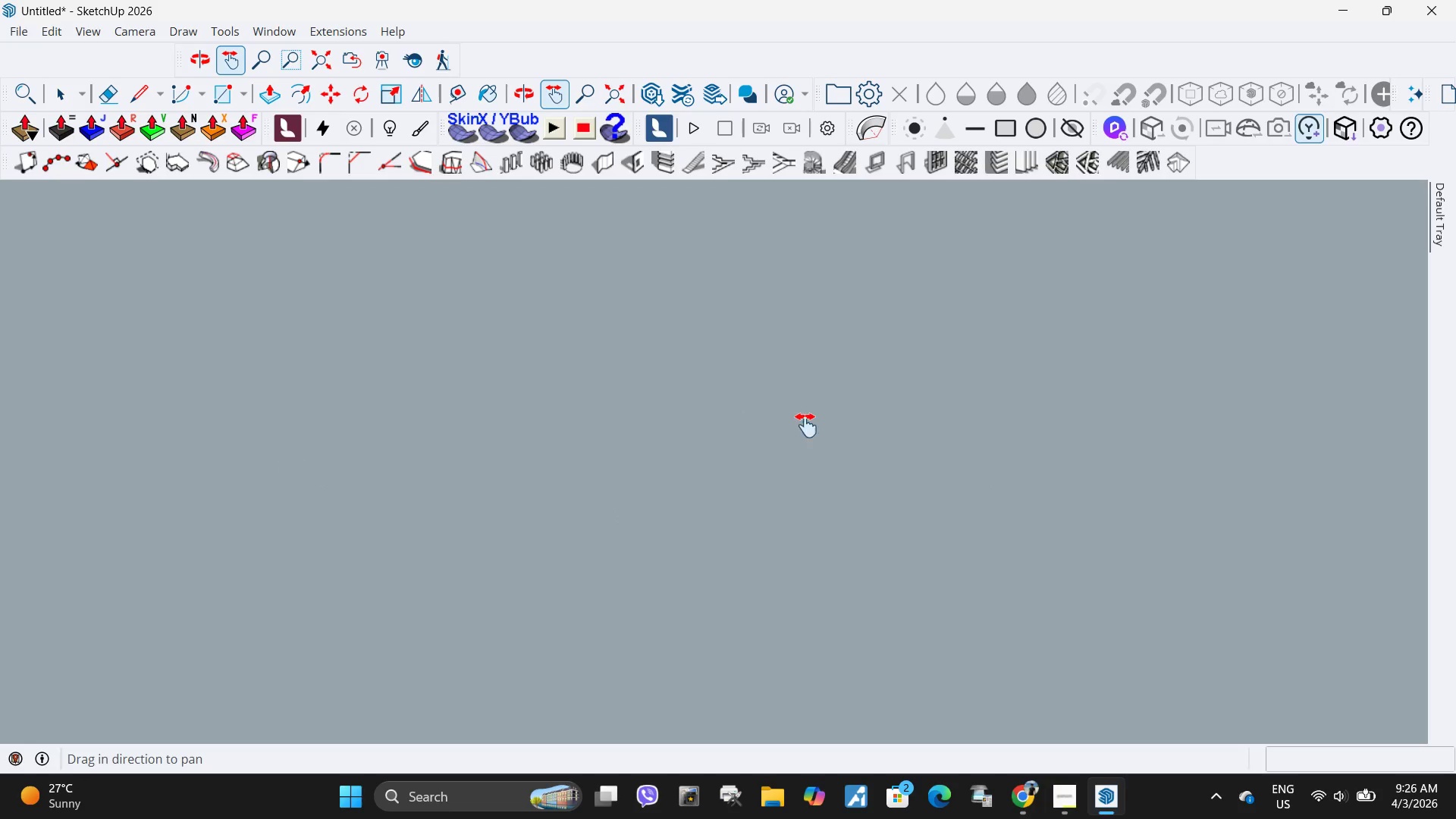 
scroll: coordinate [804, 425], scroll_direction: down, amount: 5.0
 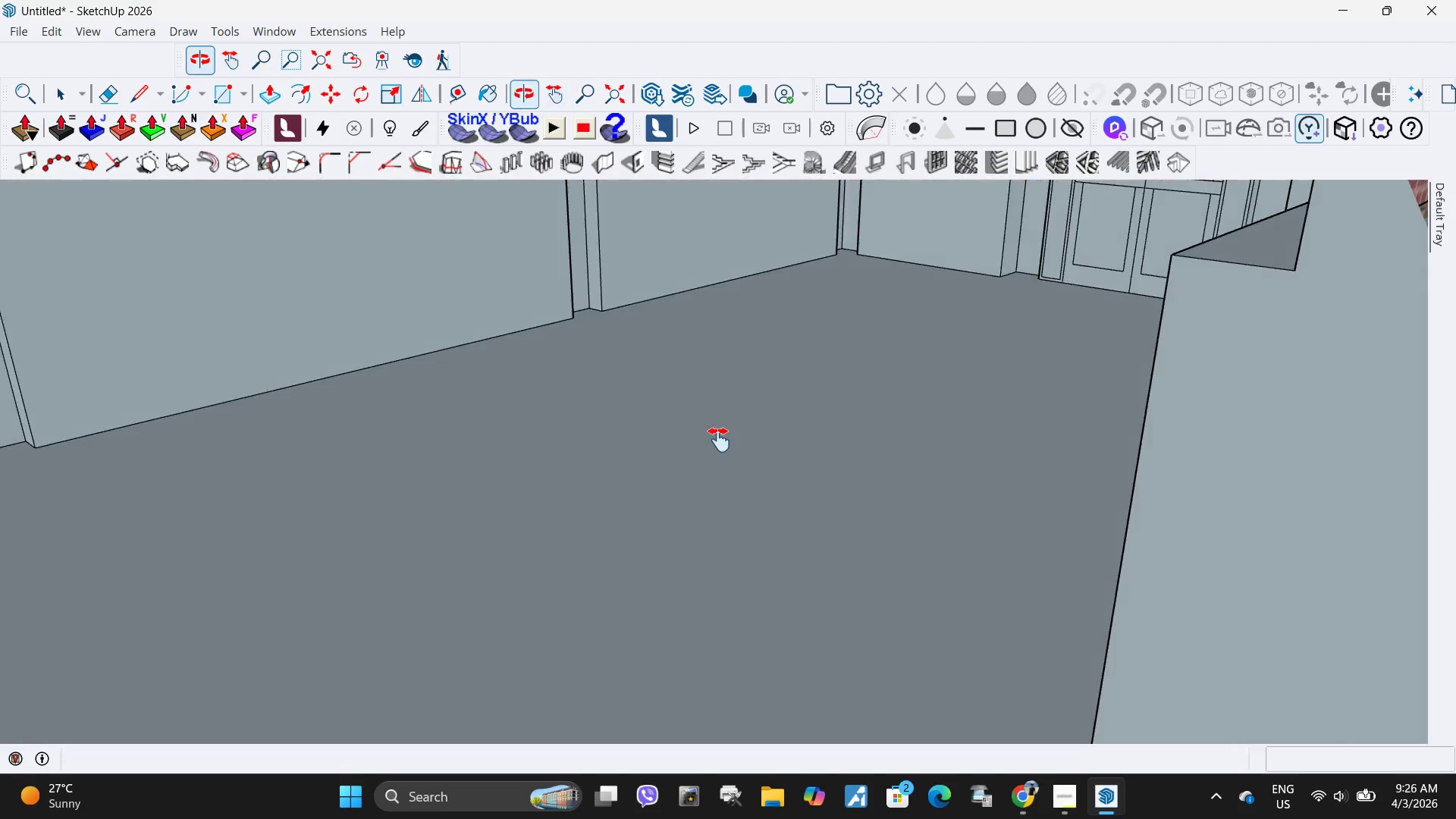 
left_click_drag(start_coordinate=[472, 488], to_coordinate=[733, 455])
 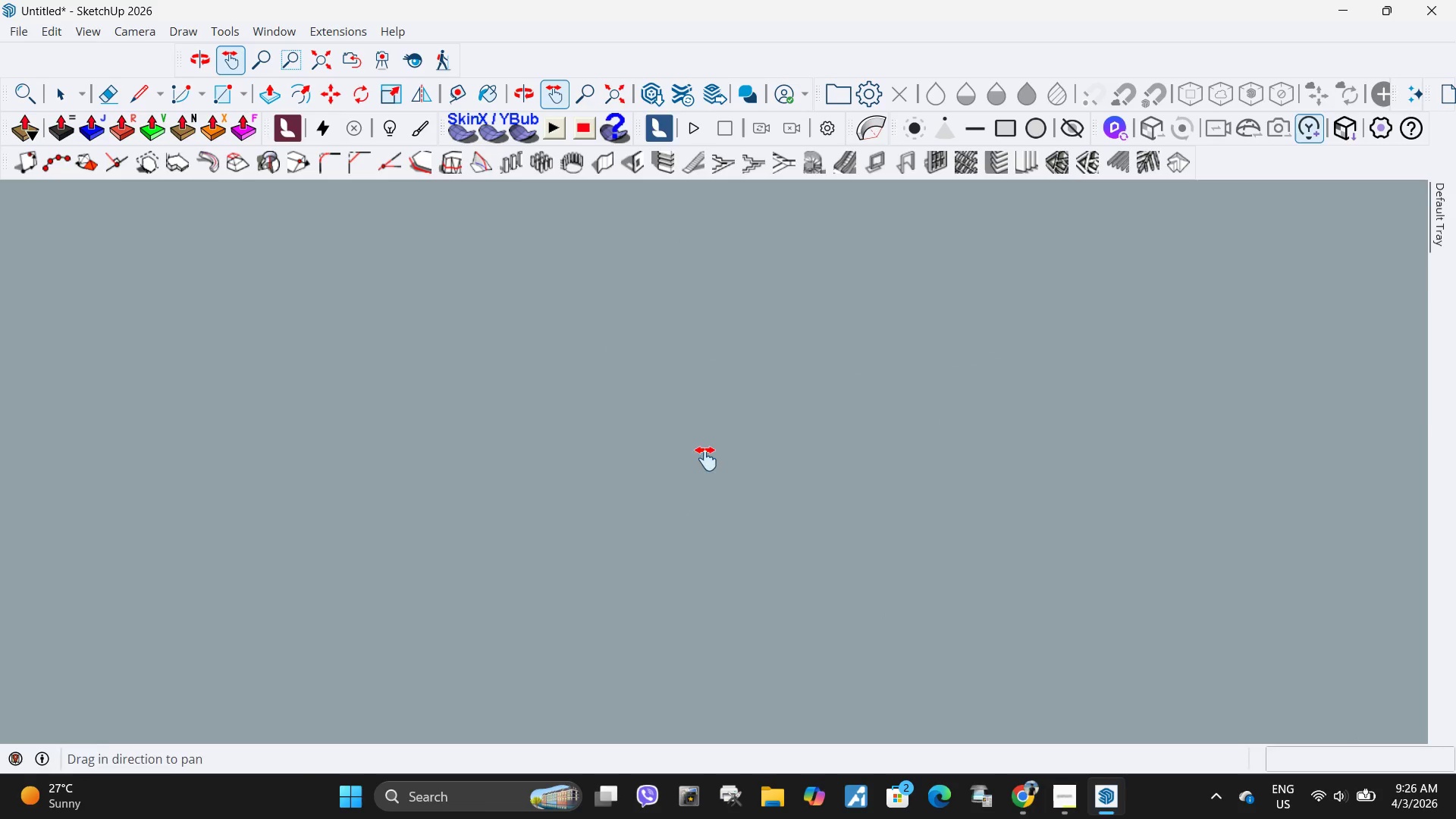 
scroll: coordinate [835, 473], scroll_direction: down, amount: 35.0
 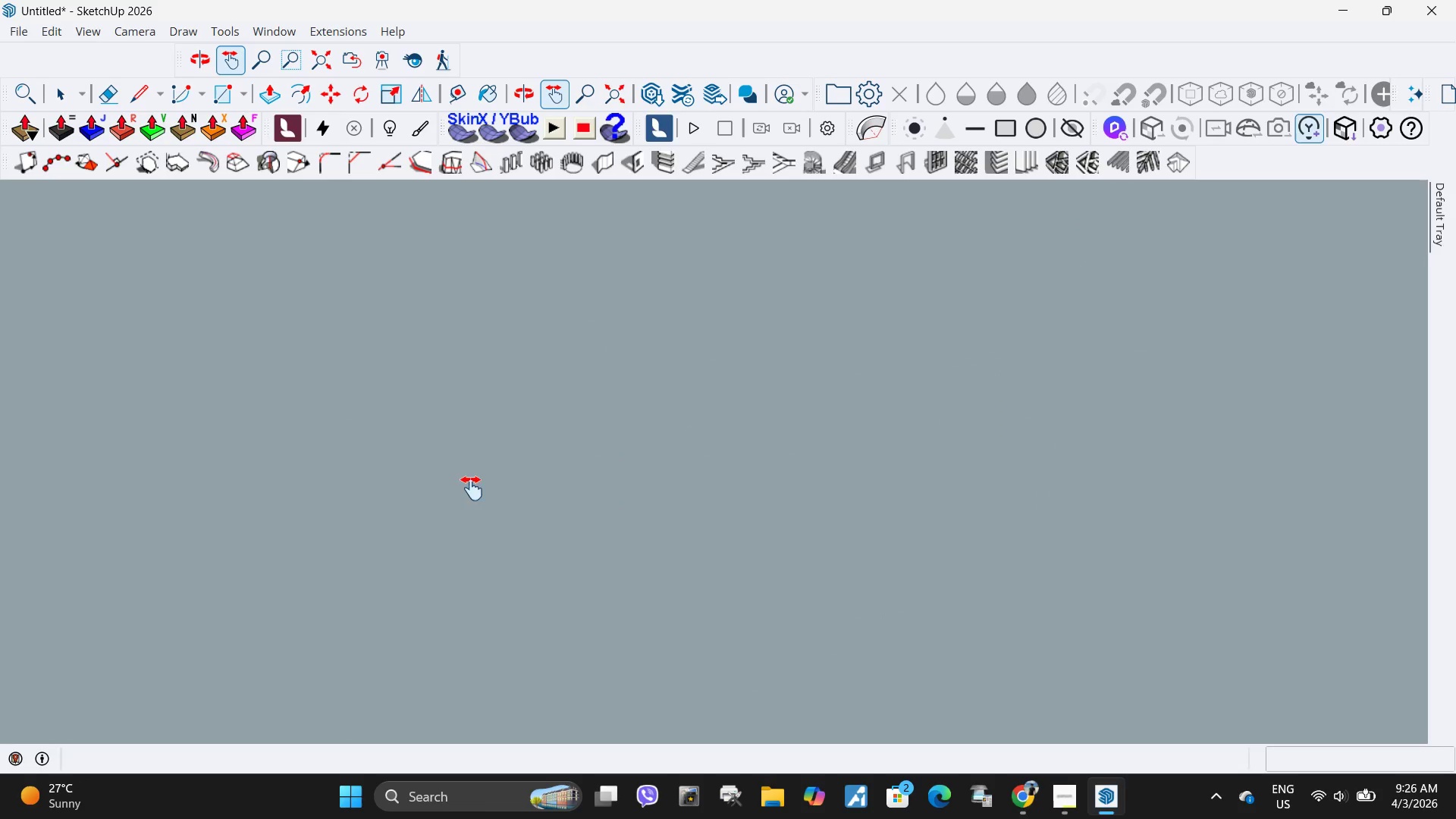 
left_click_drag(start_coordinate=[191, 526], to_coordinate=[905, 401])
 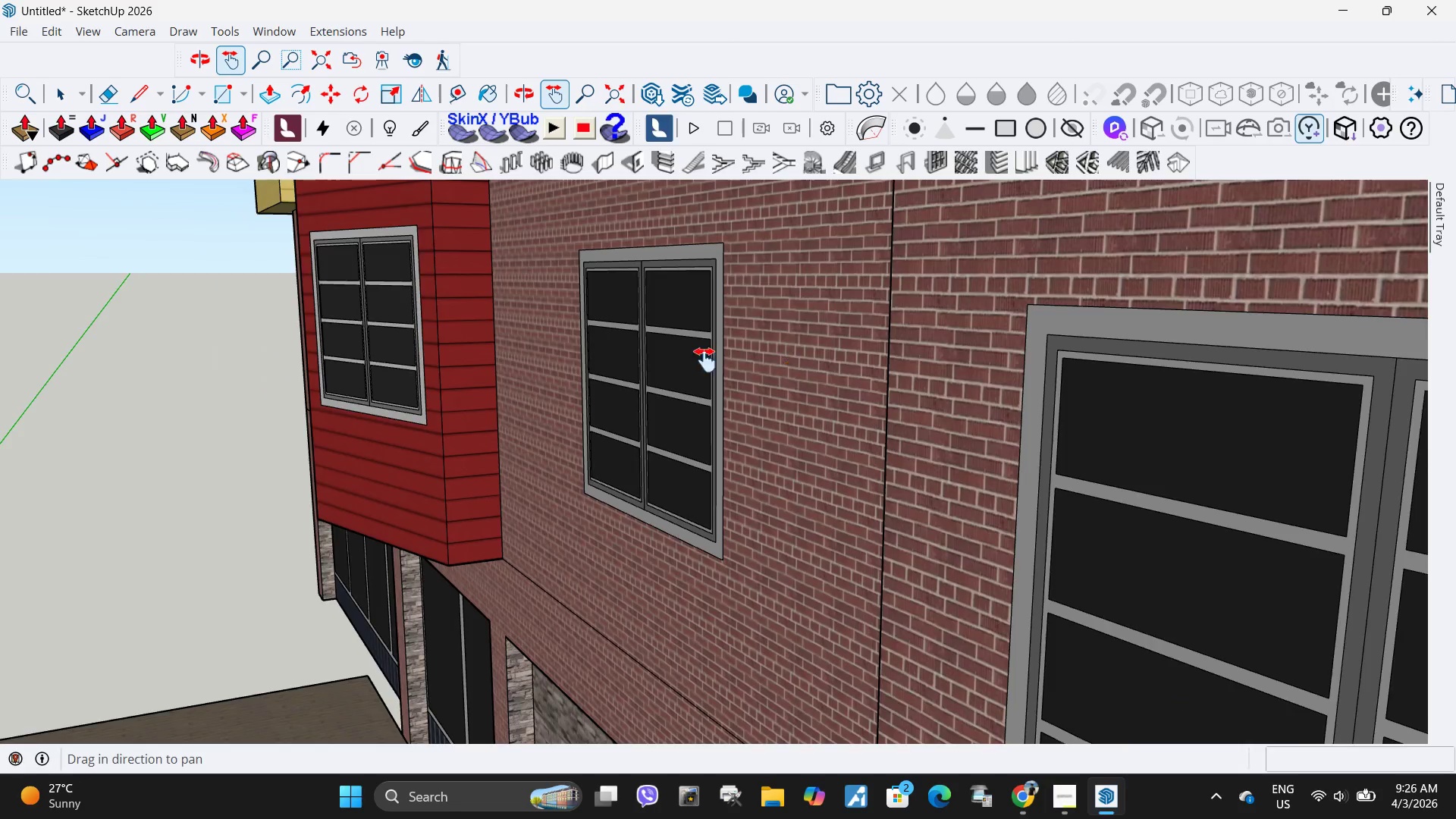 
scroll: coordinate [684, 380], scroll_direction: down, amount: 53.0
 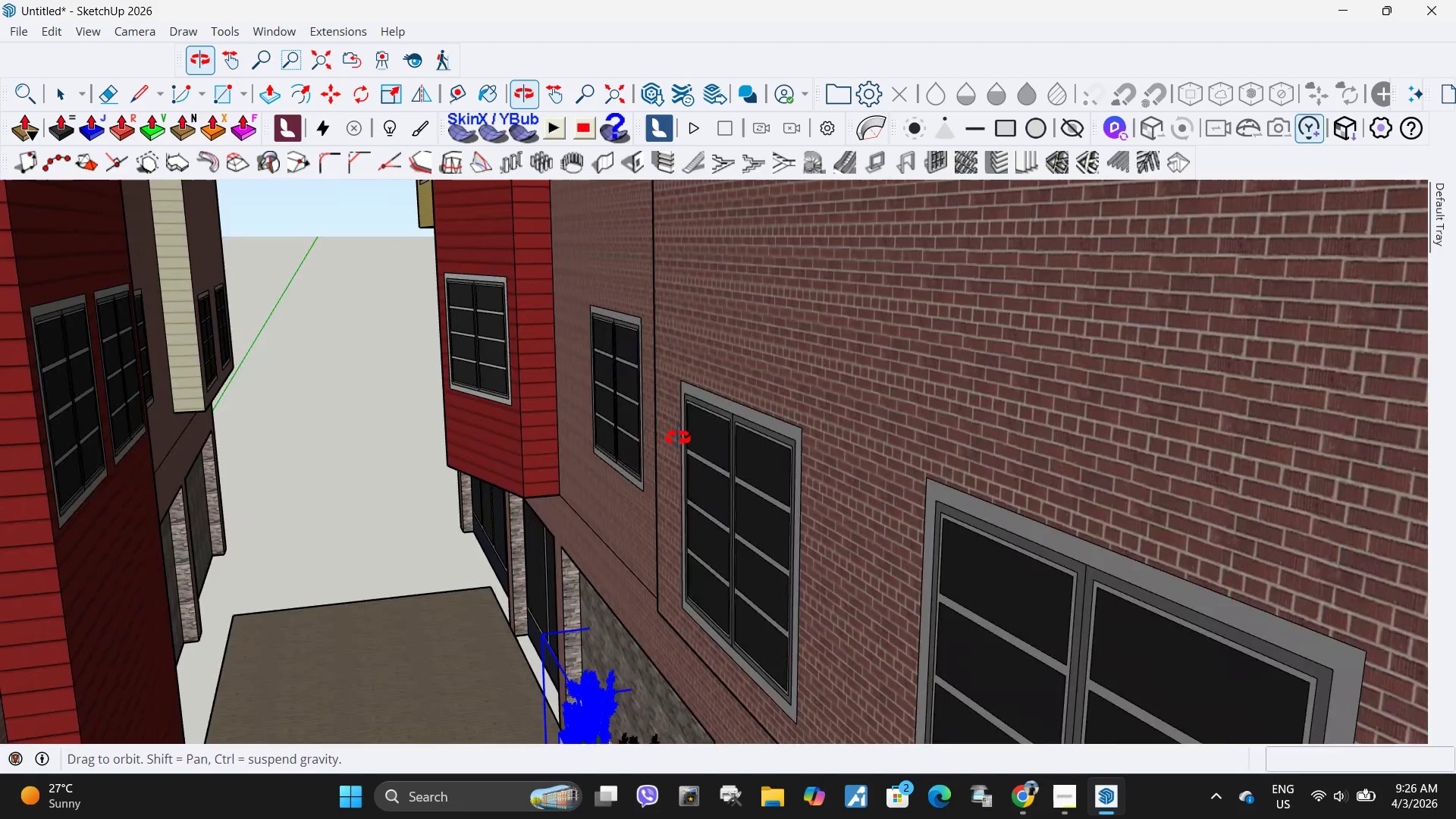 
key(Space)
 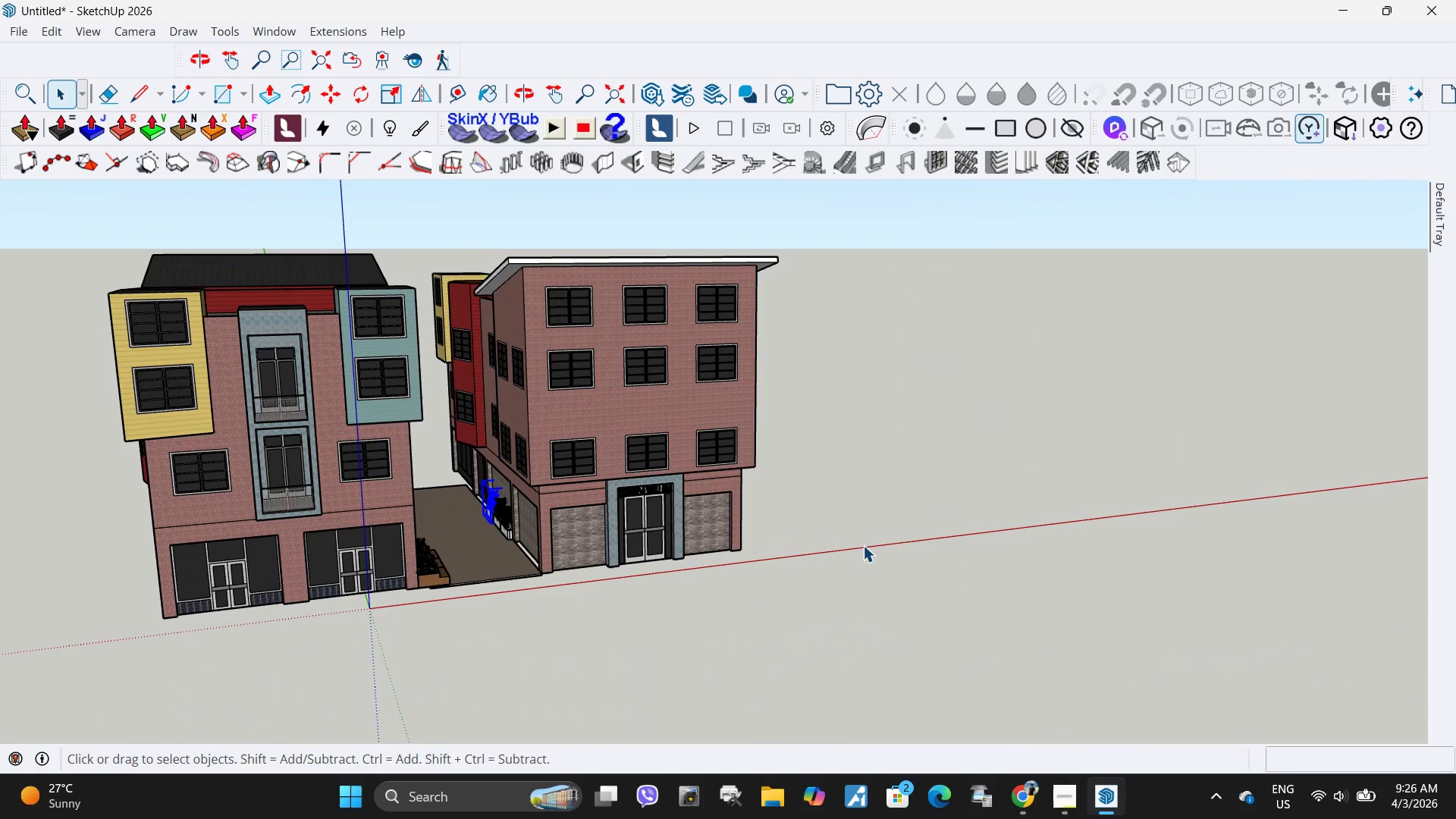 
scroll: coordinate [452, 430], scroll_direction: down, amount: 14.0
 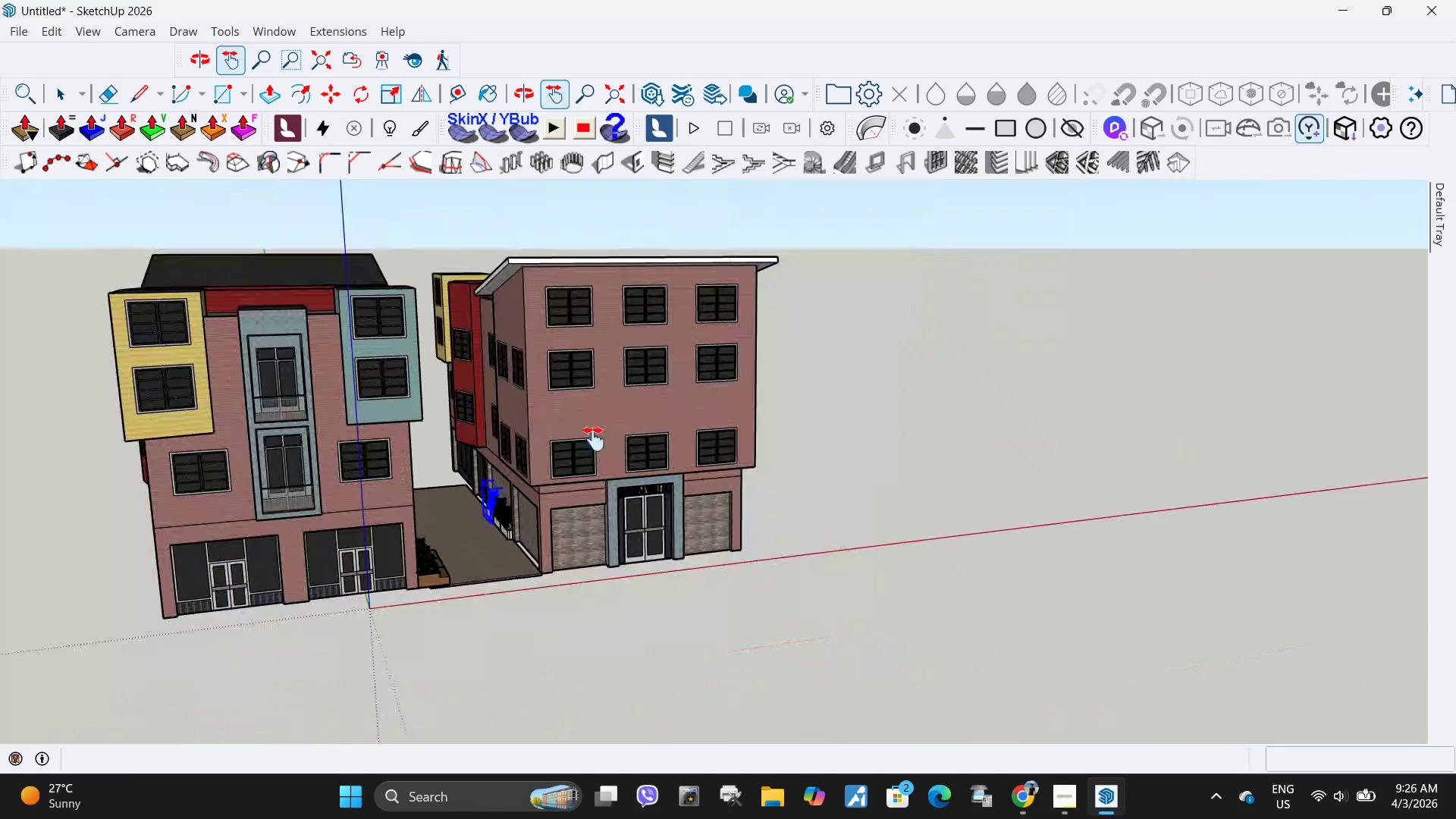 
left_click([863, 546])
 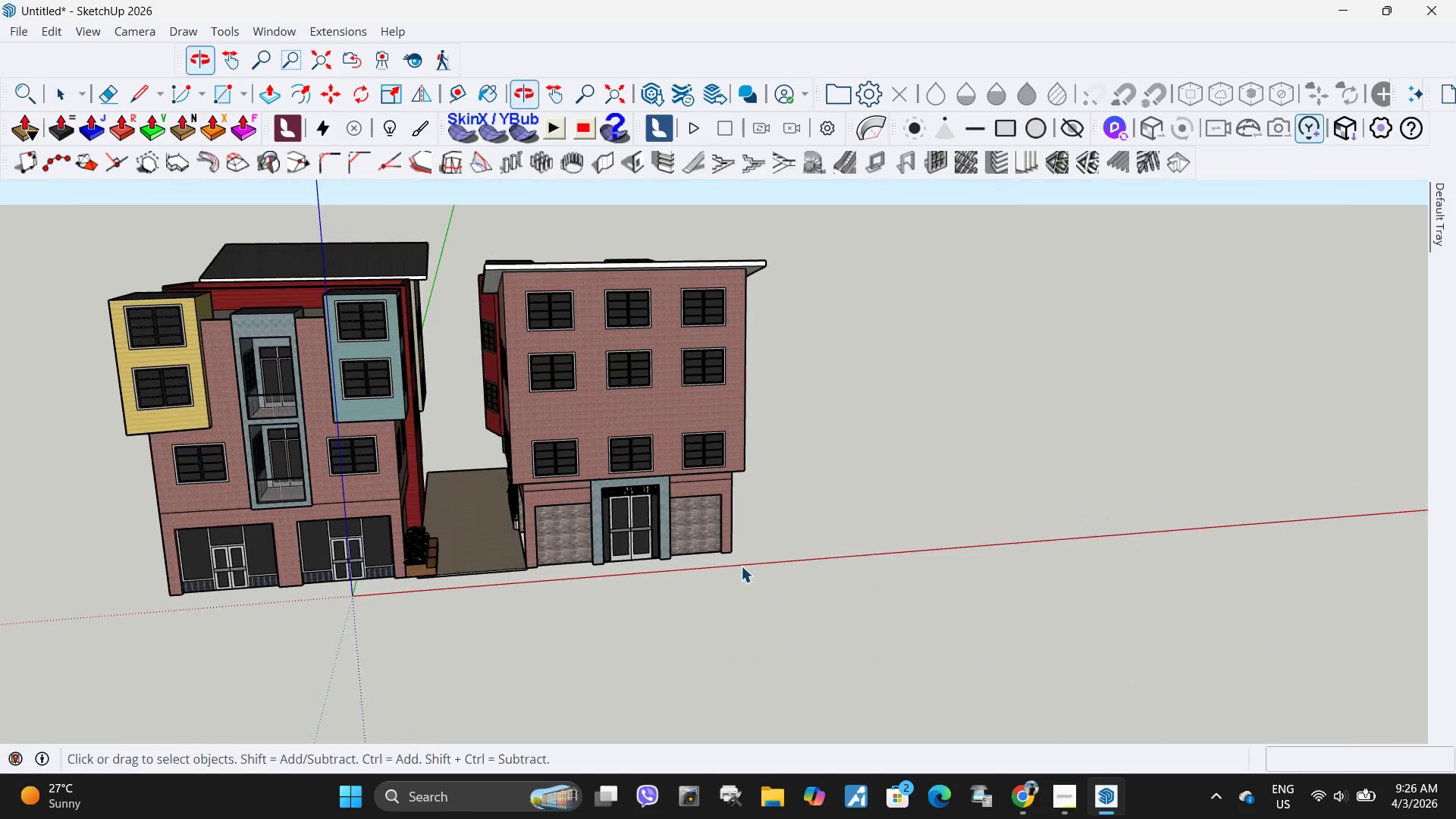 
scroll: coordinate [449, 488], scroll_direction: up, amount: 12.0
 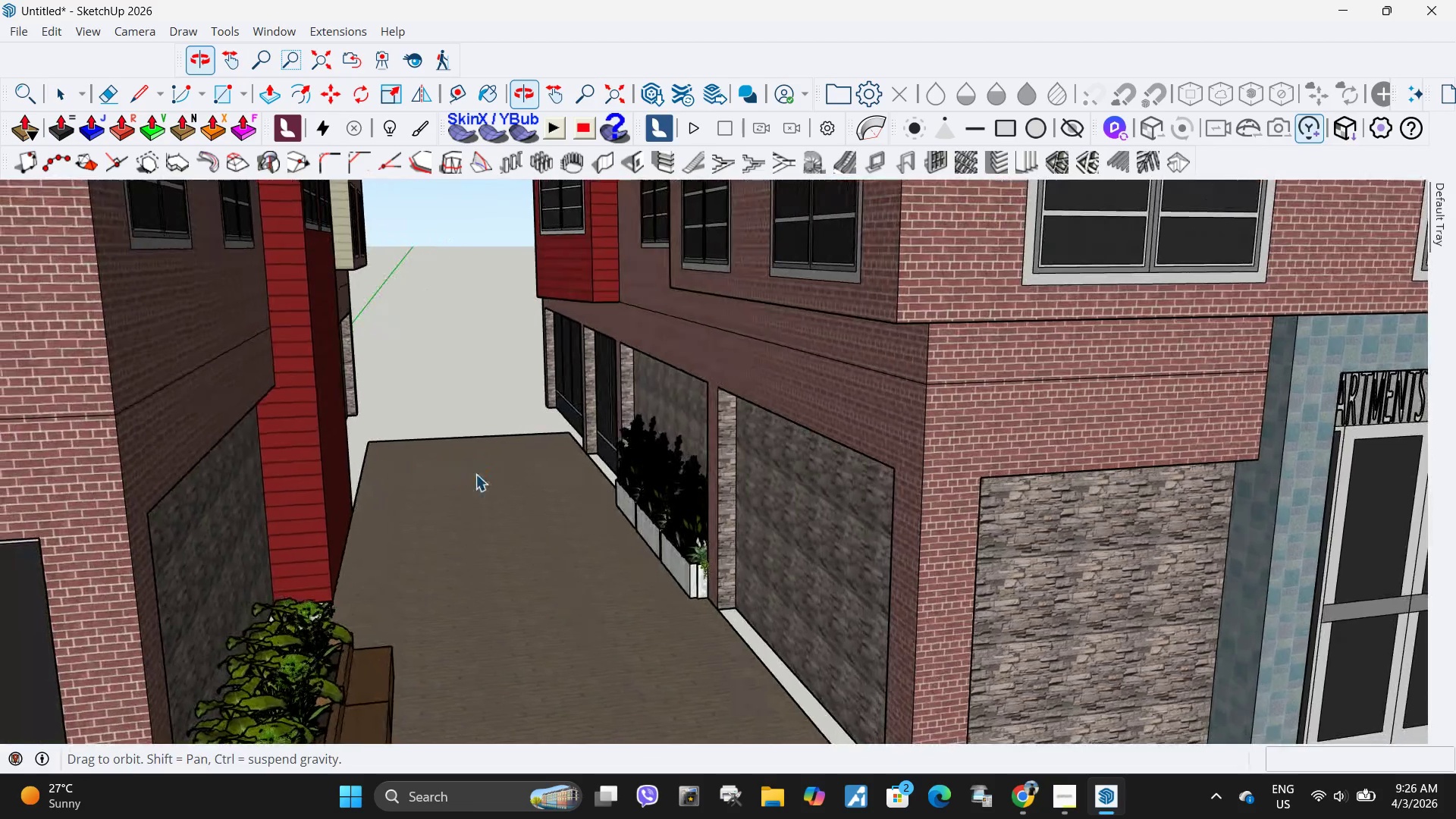 
scroll: coordinate [616, 466], scroll_direction: down, amount: 6.0
 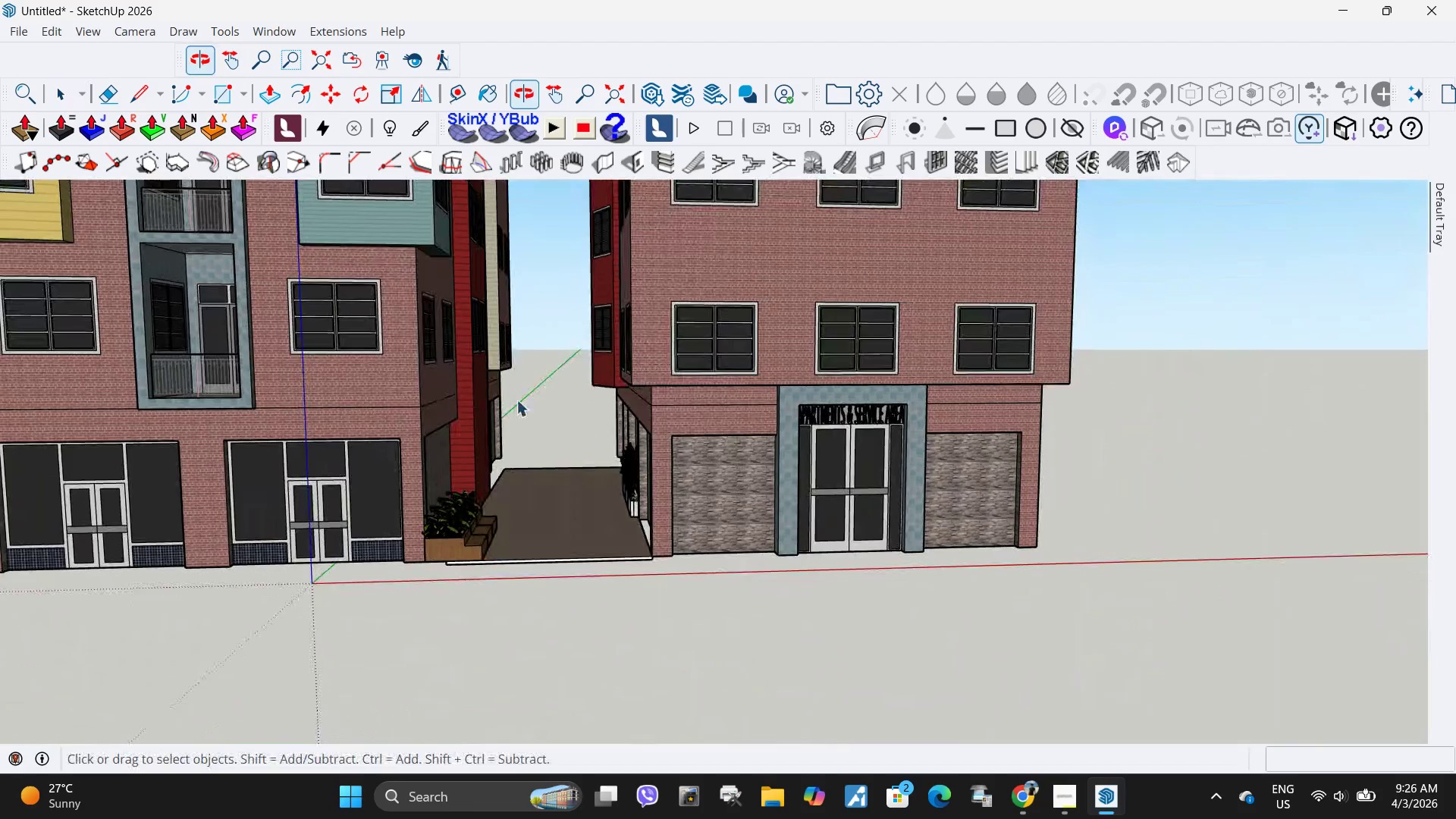 
scroll: coordinate [489, 394], scroll_direction: up, amount: 5.0
 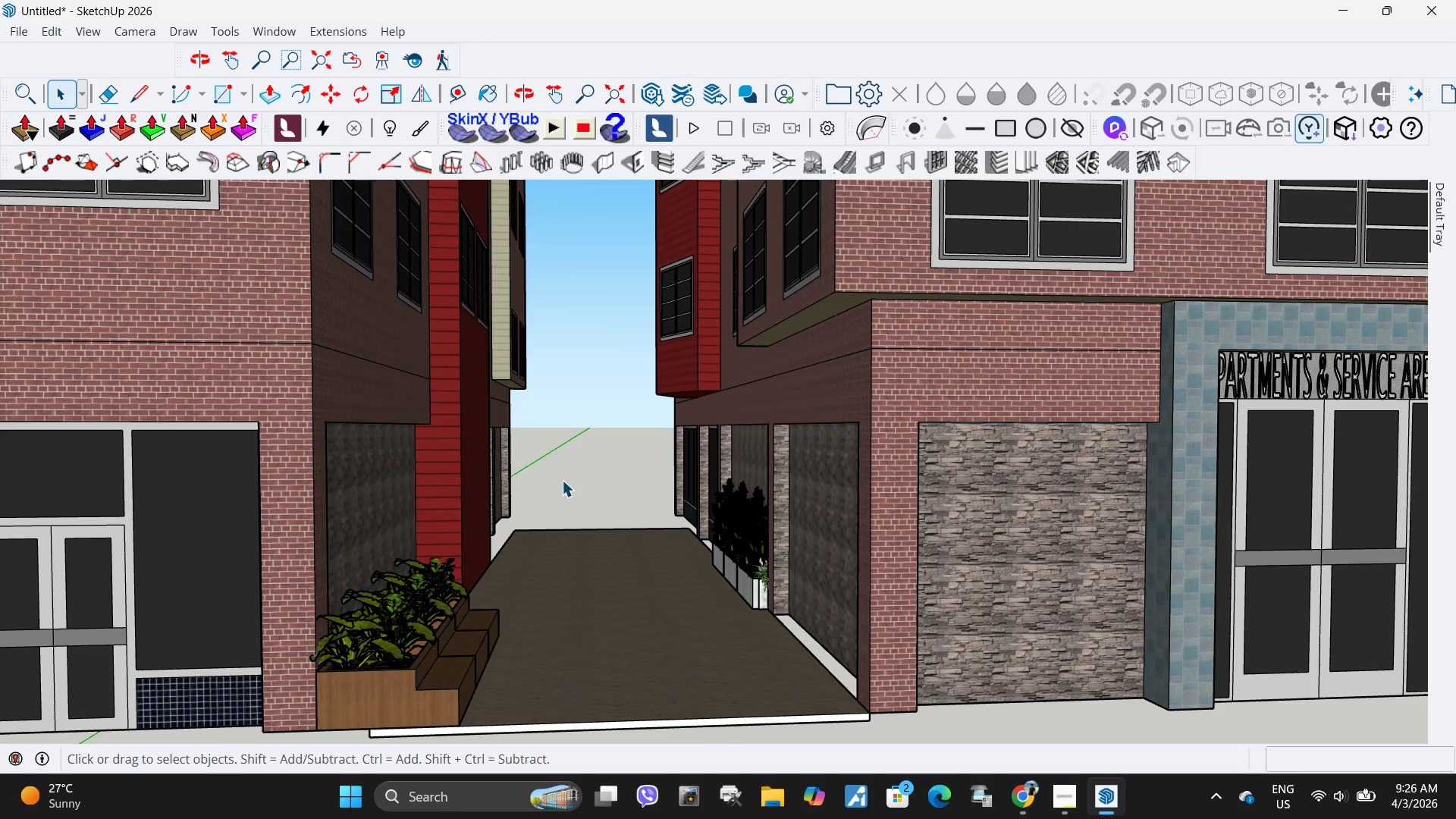 
wait(15.69)
 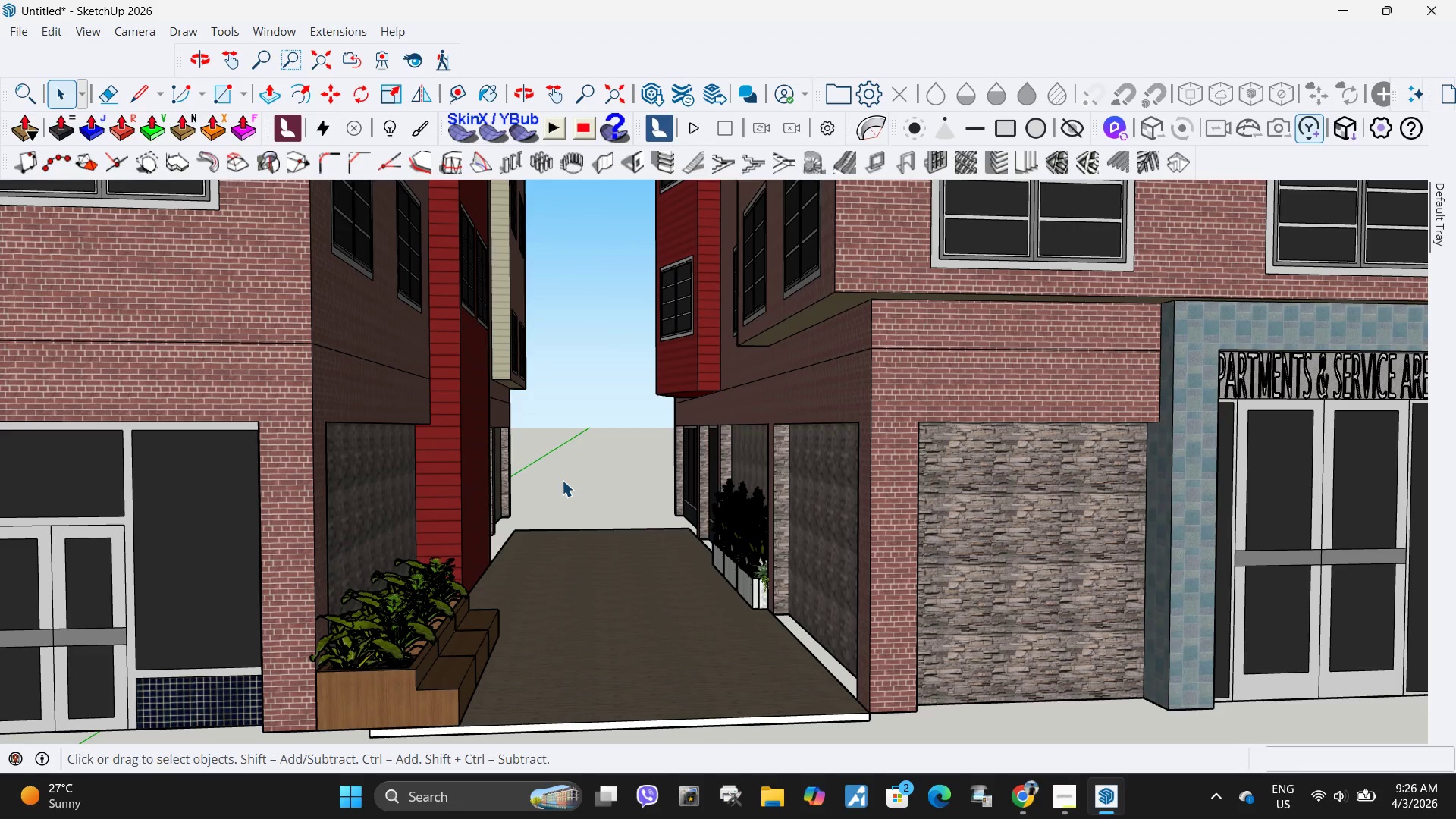 
left_click([1037, 793])
 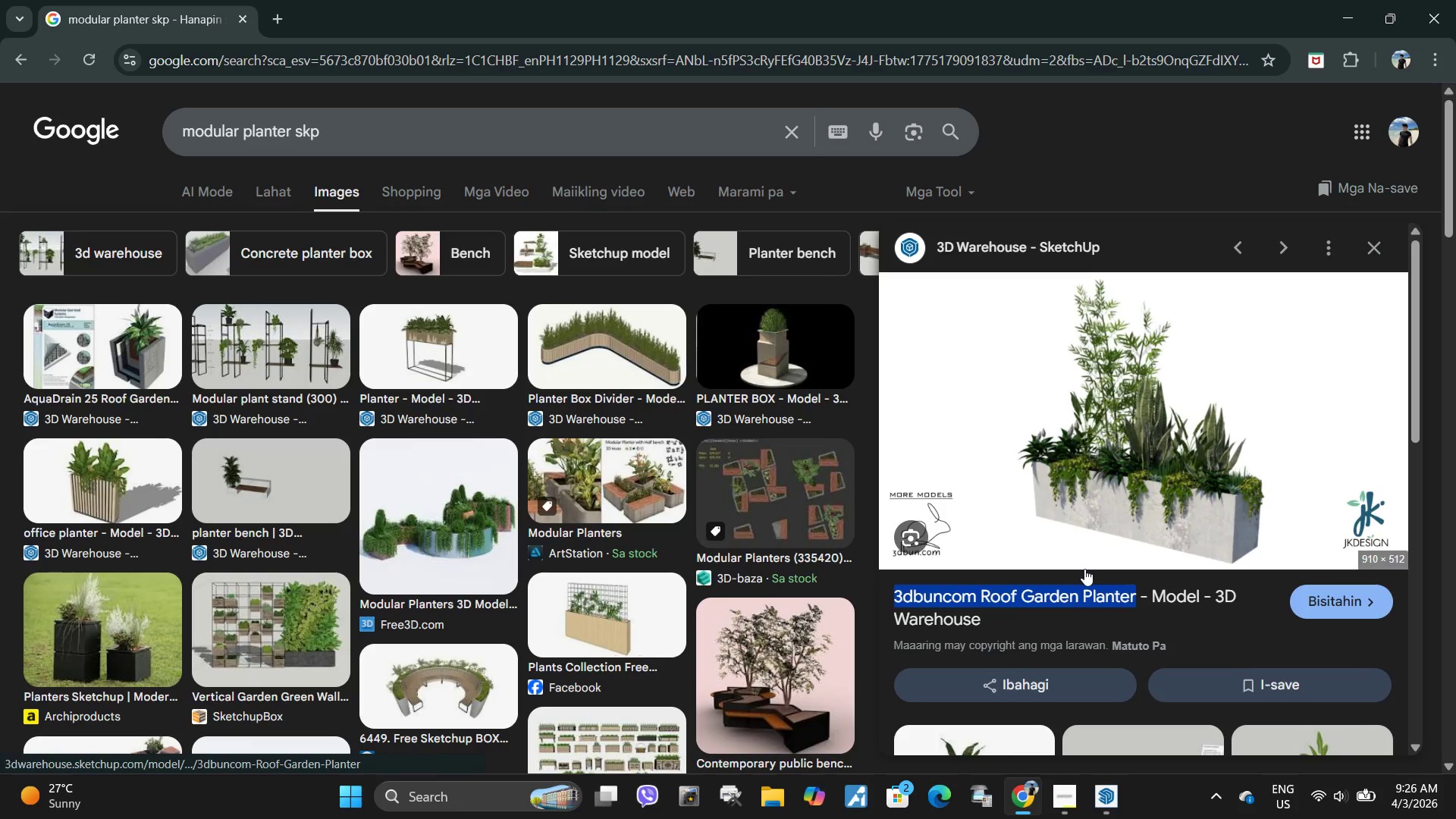 
left_click([789, 326])
 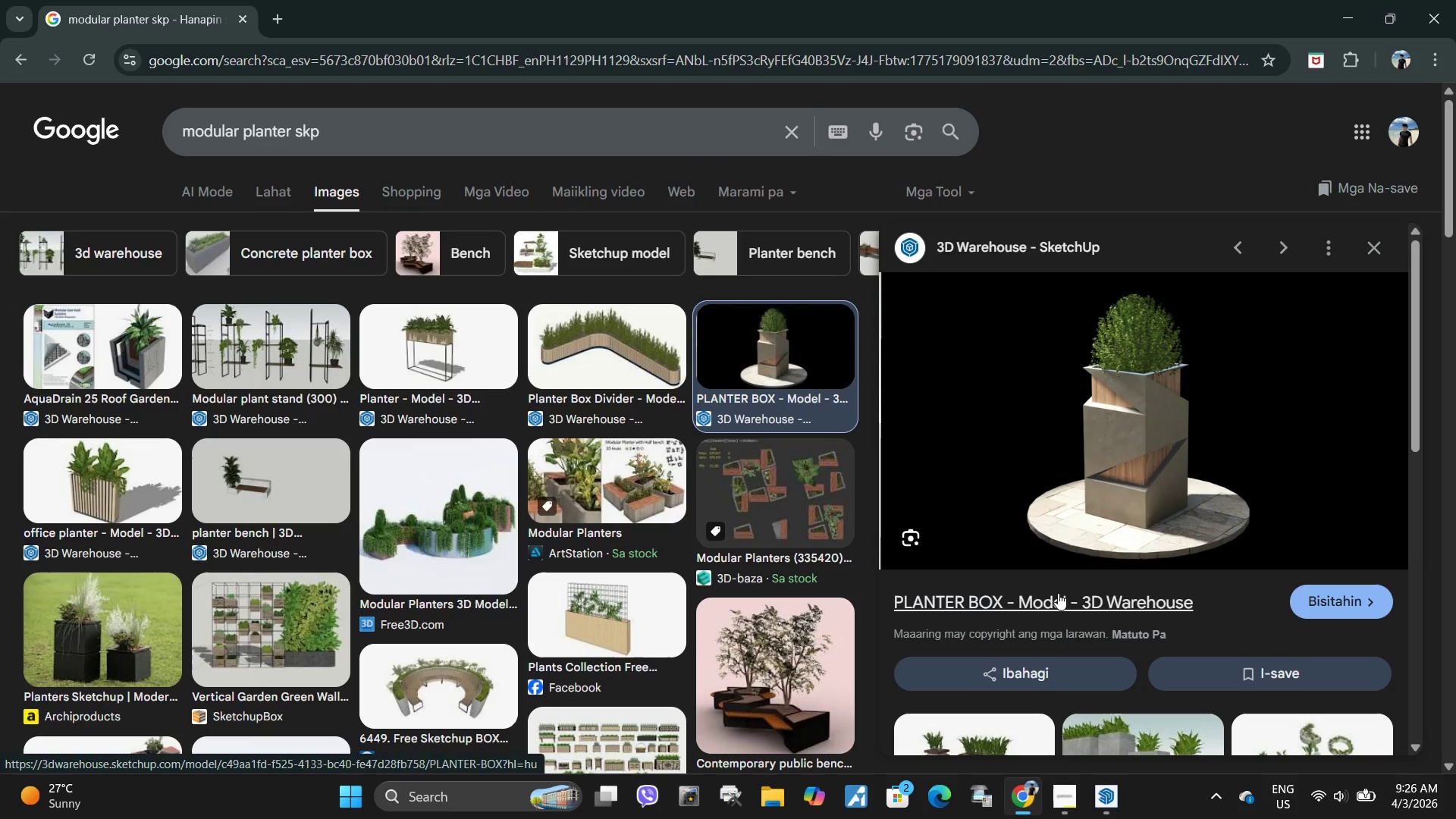 
scroll: coordinate [1066, 550], scroll_direction: down, amount: 7.0
 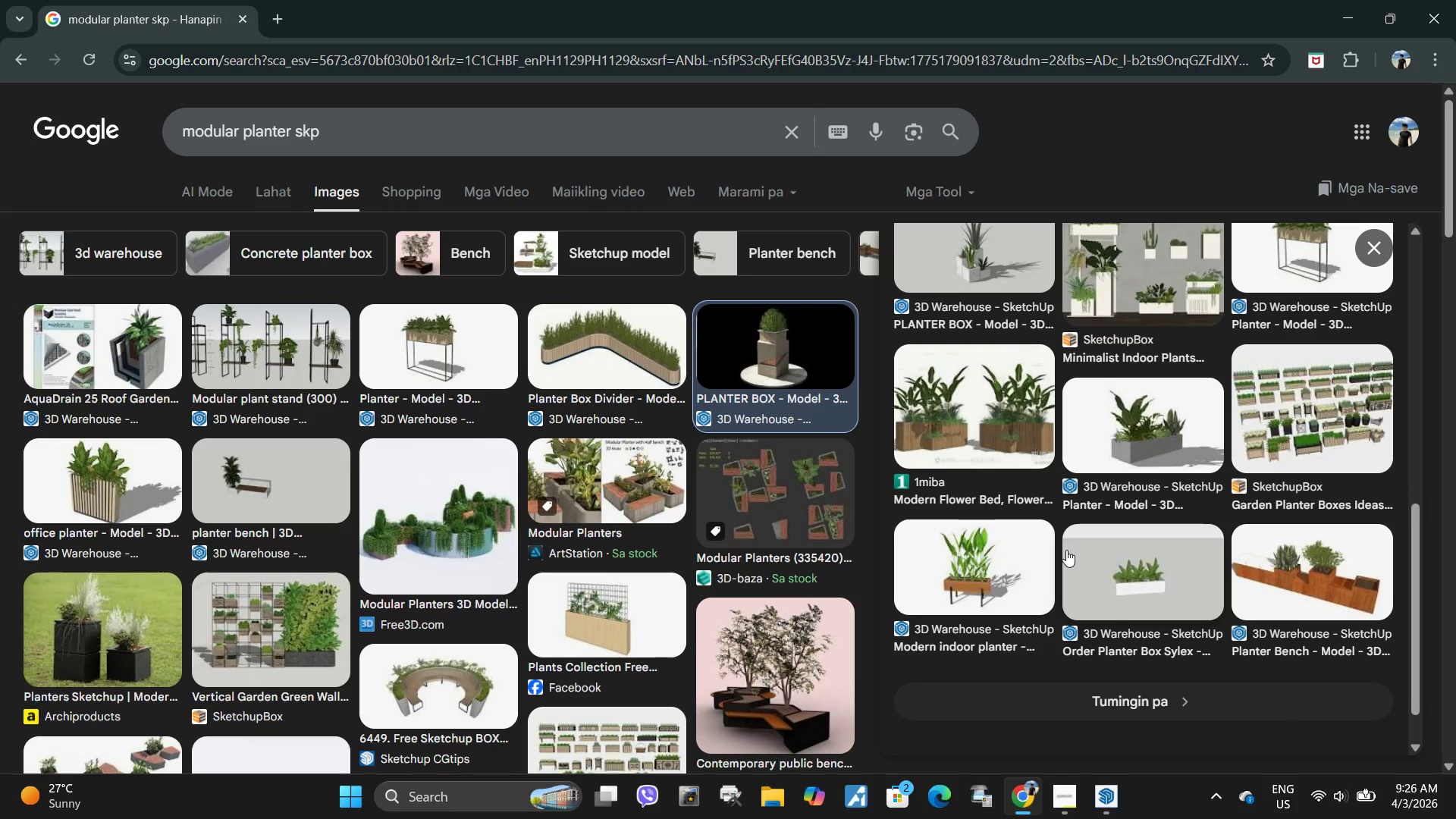 
left_click([1324, 584])
 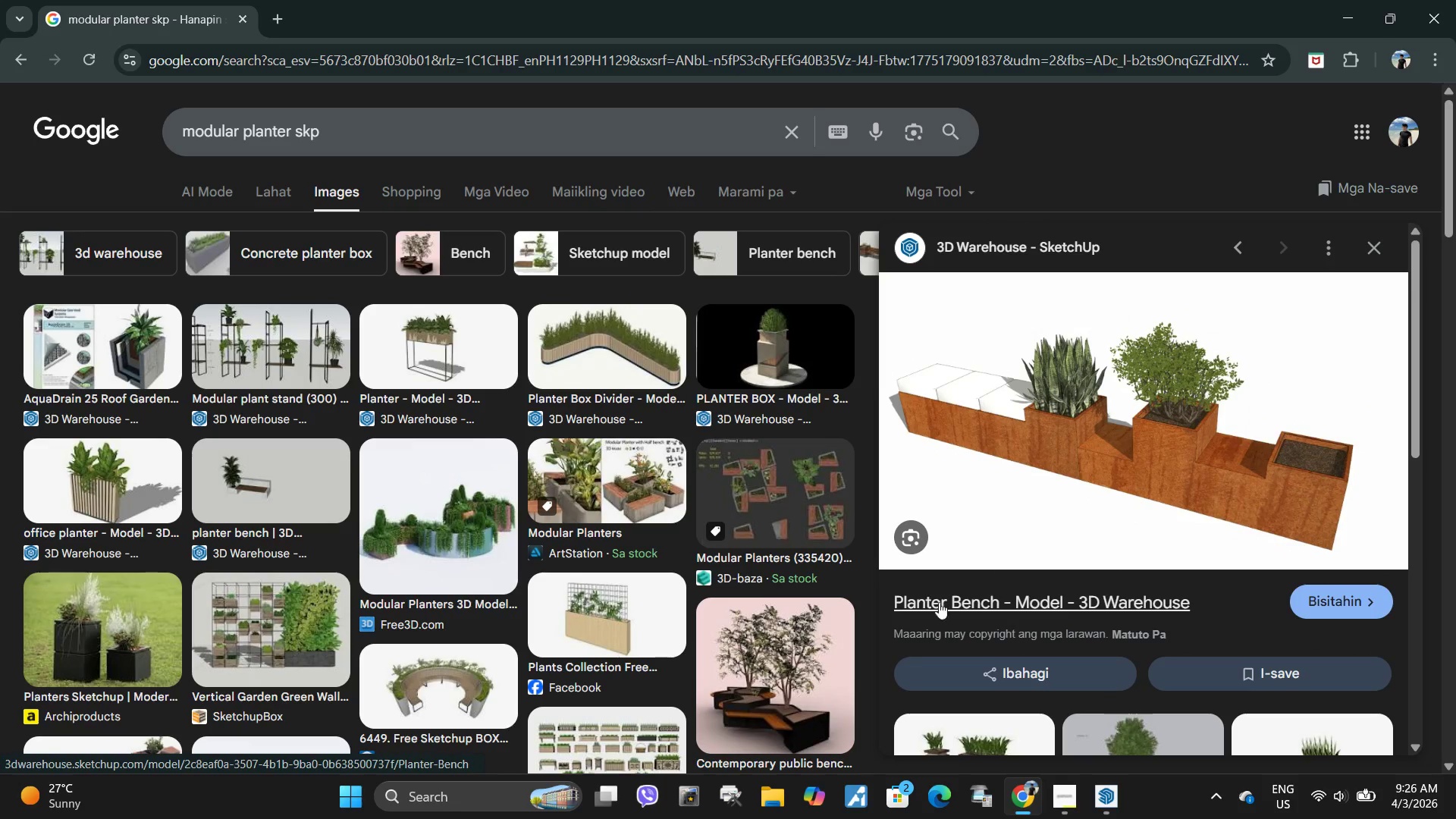 
scroll: coordinate [1111, 565], scroll_direction: down, amount: 3.0
 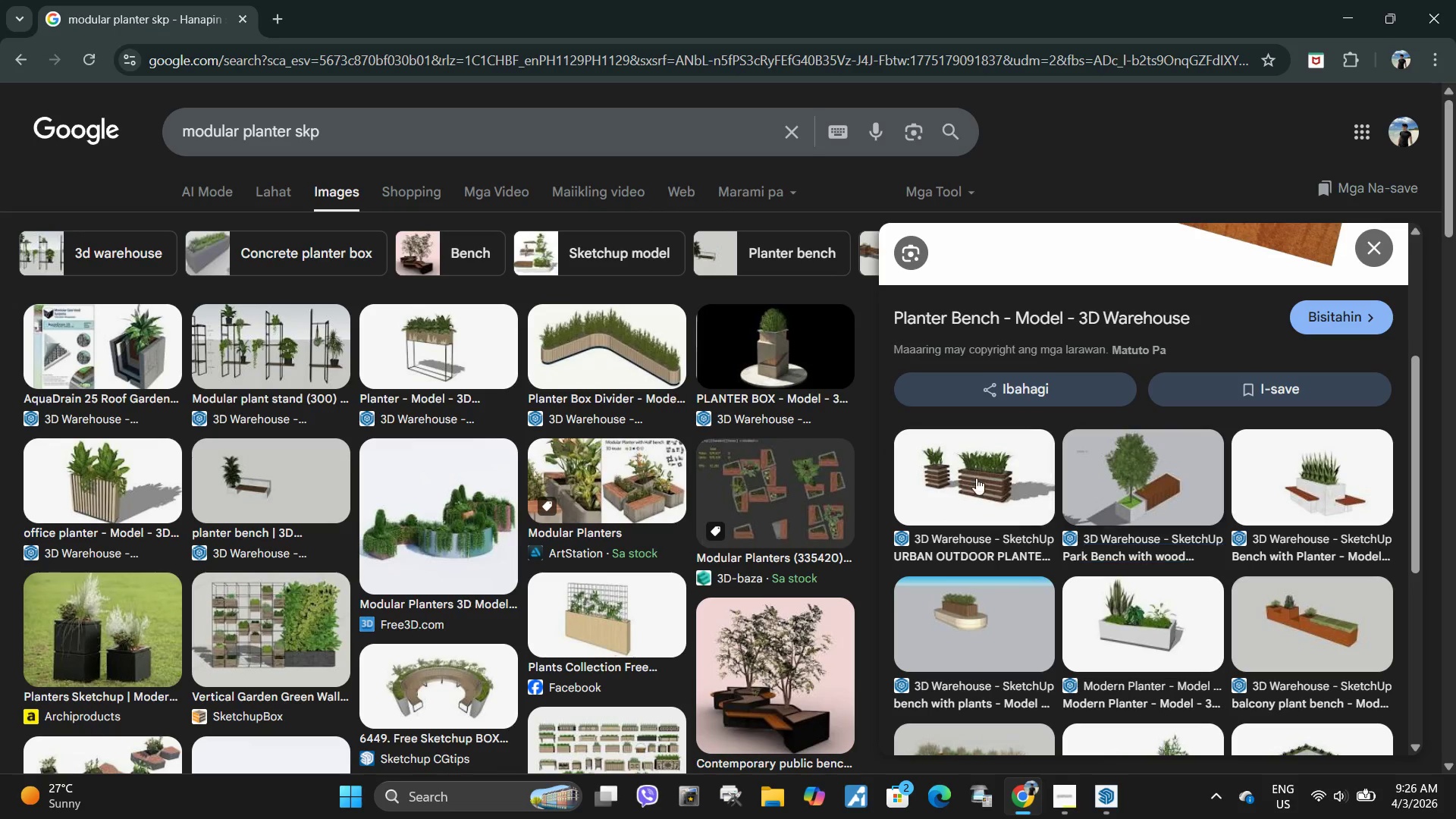 
scroll: coordinate [961, 476], scroll_direction: up, amount: 3.0
 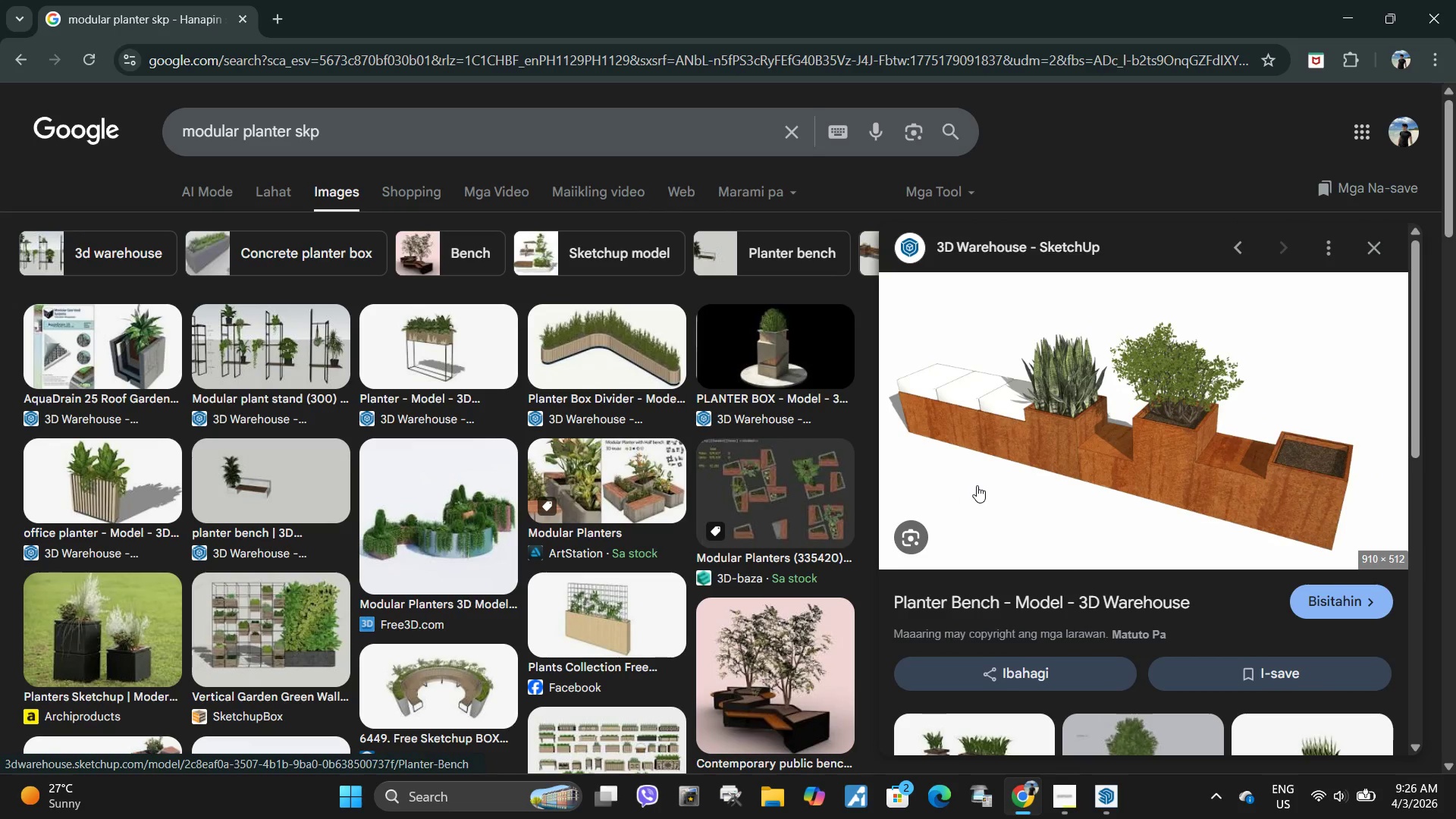 
scroll: coordinate [977, 485], scroll_direction: down, amount: 2.0
 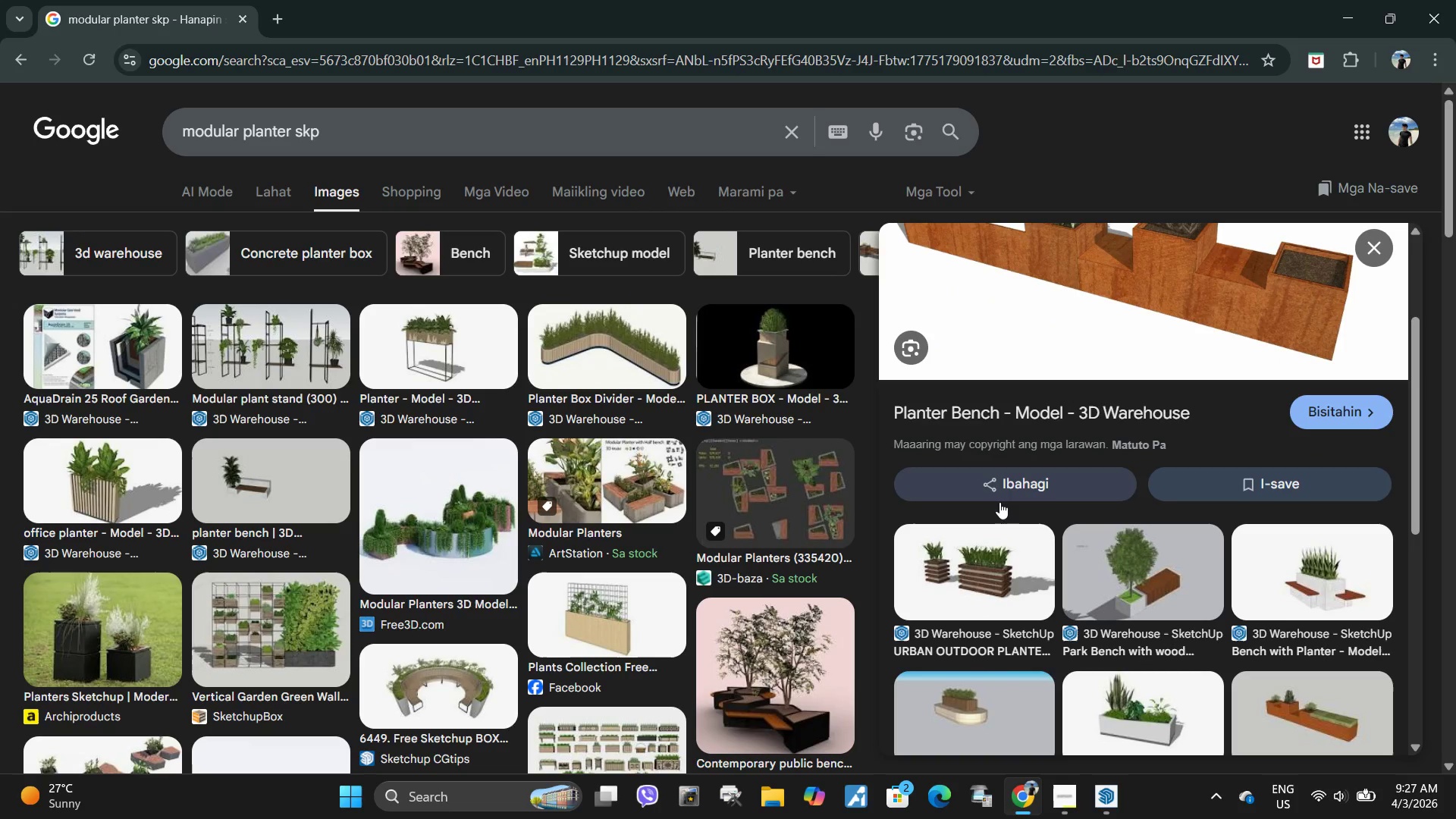 
wait(5.32)
 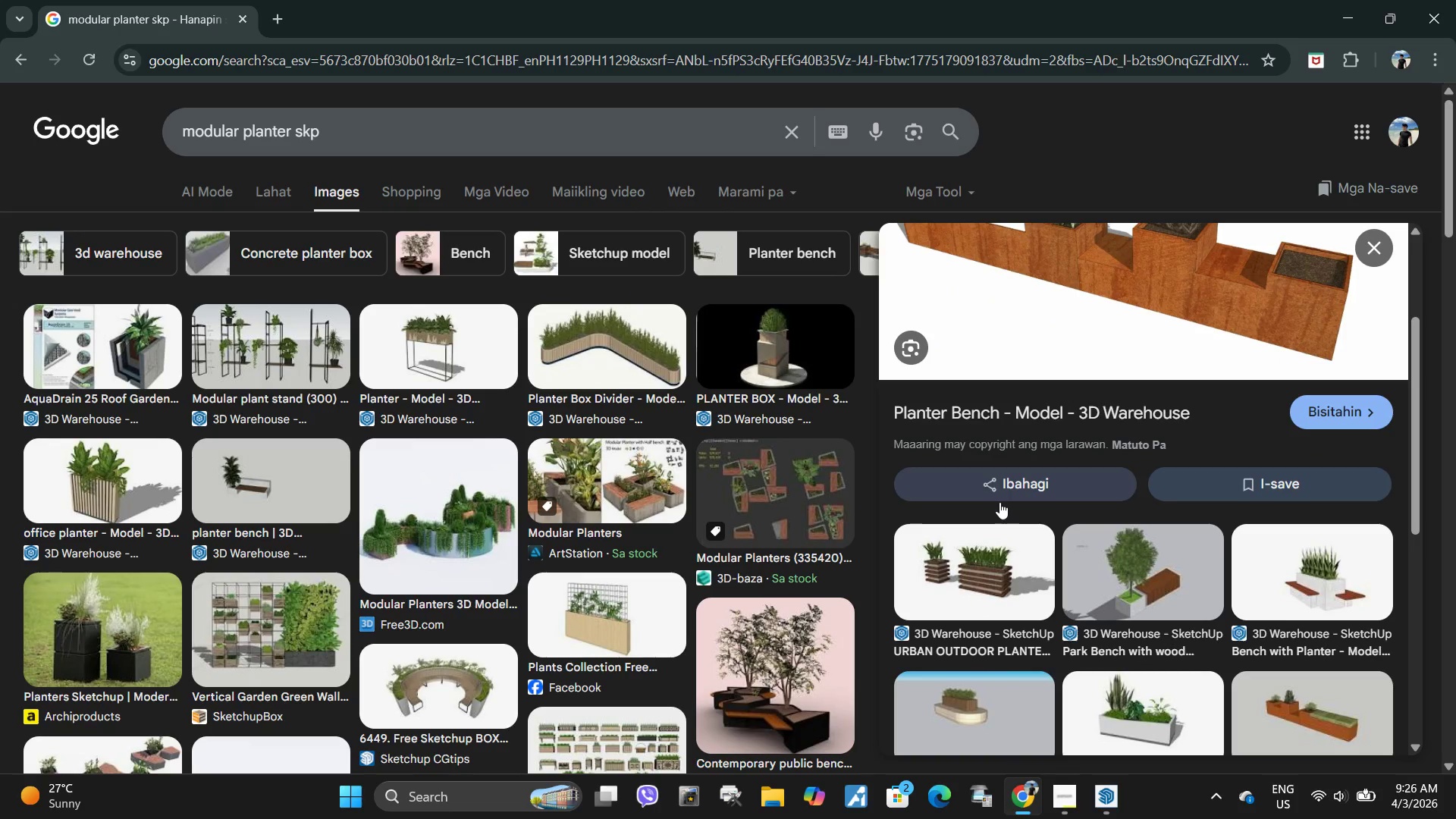 
scroll: coordinate [984, 419], scroll_direction: down, amount: 5.0
 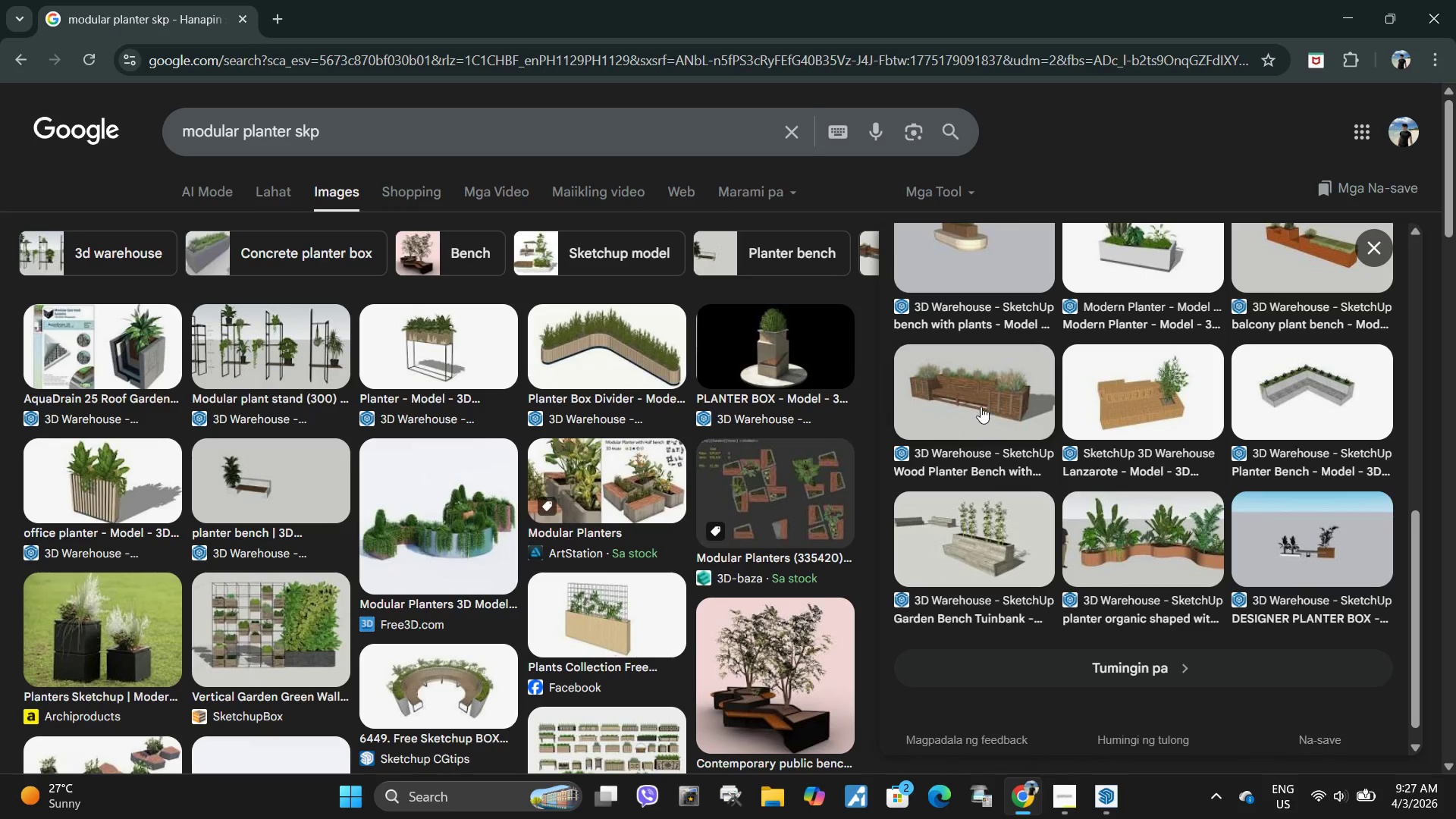 
left_click([971, 402])
 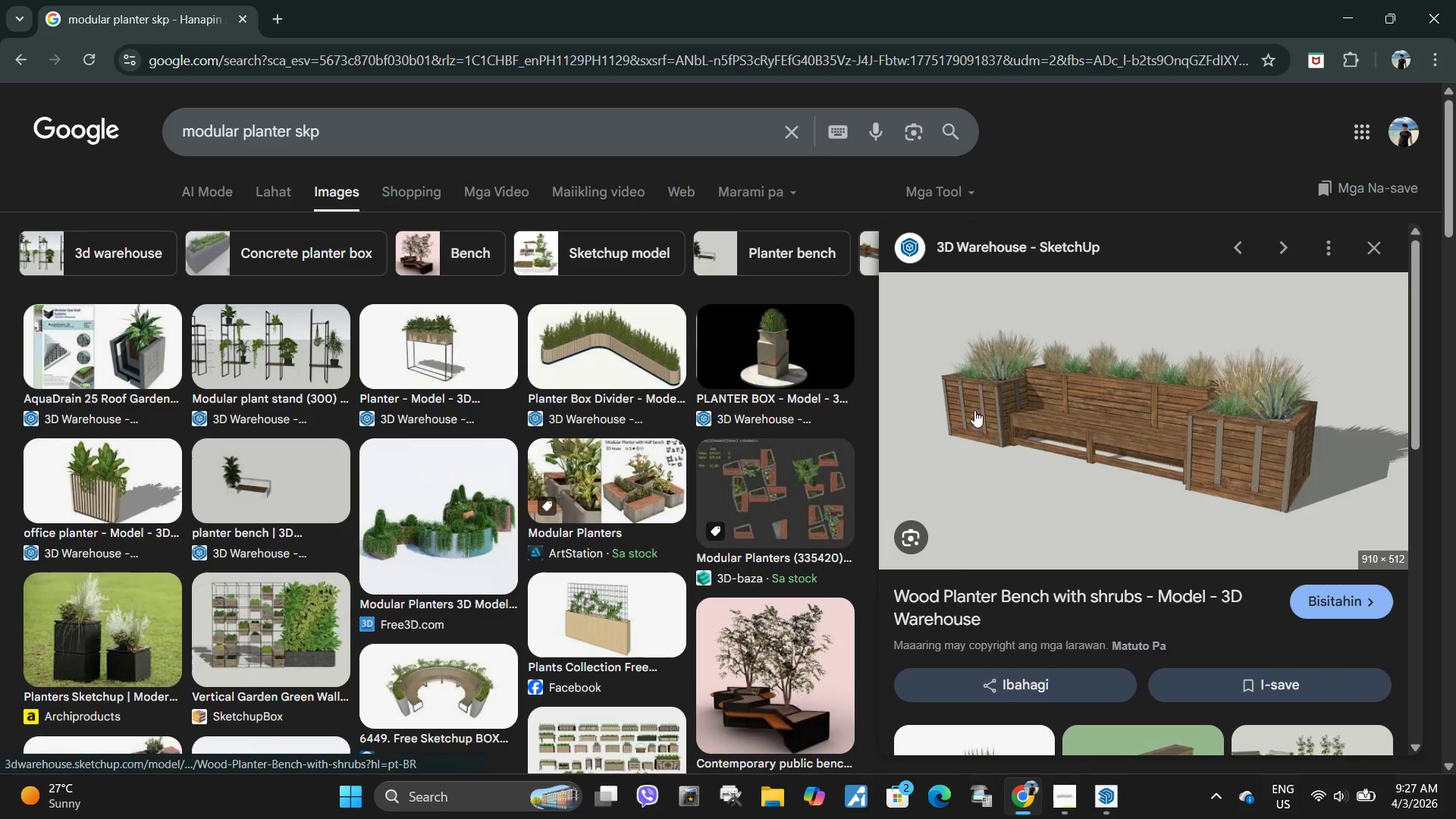 
scroll: coordinate [1059, 457], scroll_direction: down, amount: 3.0
 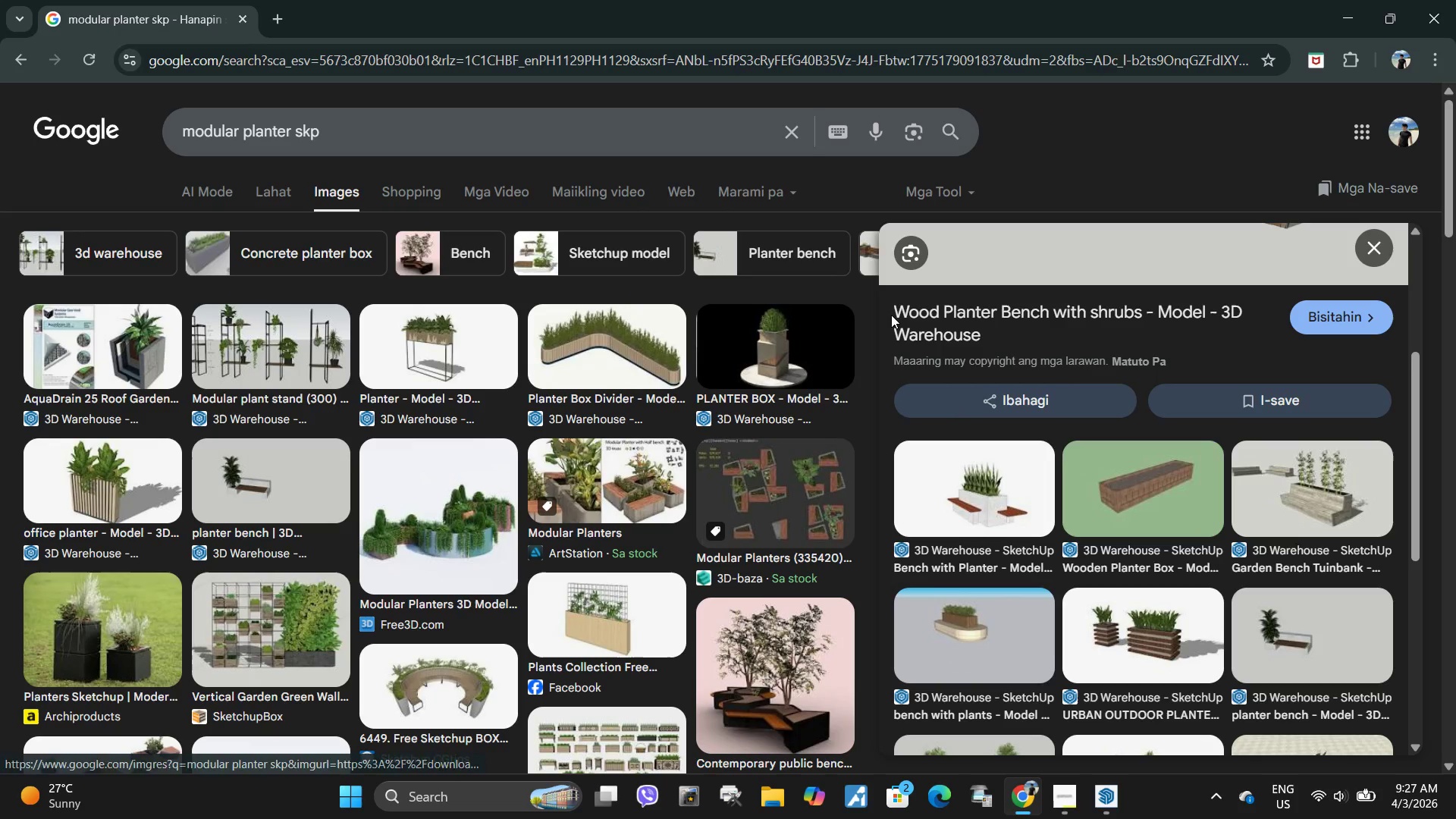 
left_click_drag(start_coordinate=[890, 315], to_coordinate=[1141, 310])
 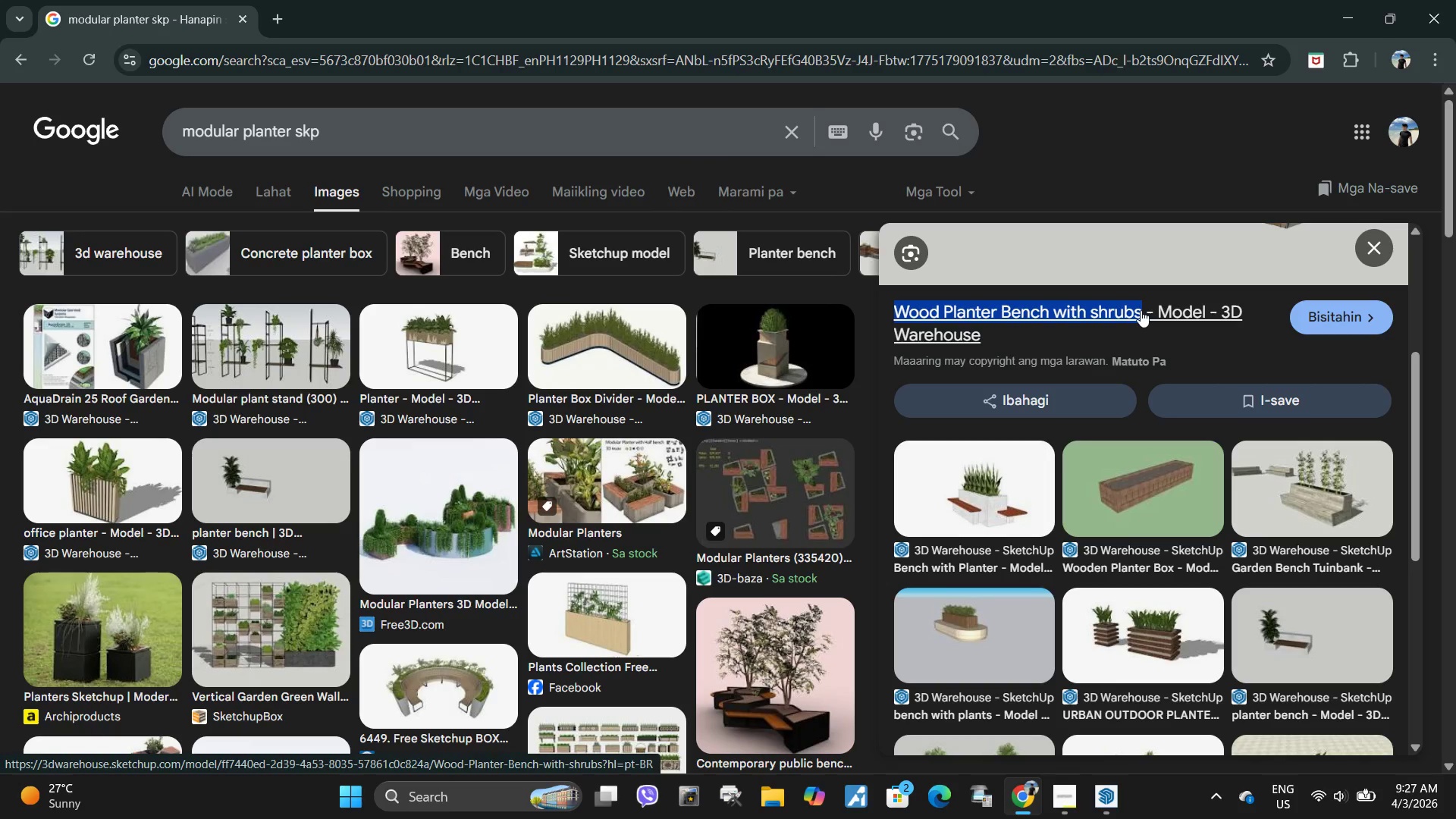 
key(Control+C)
 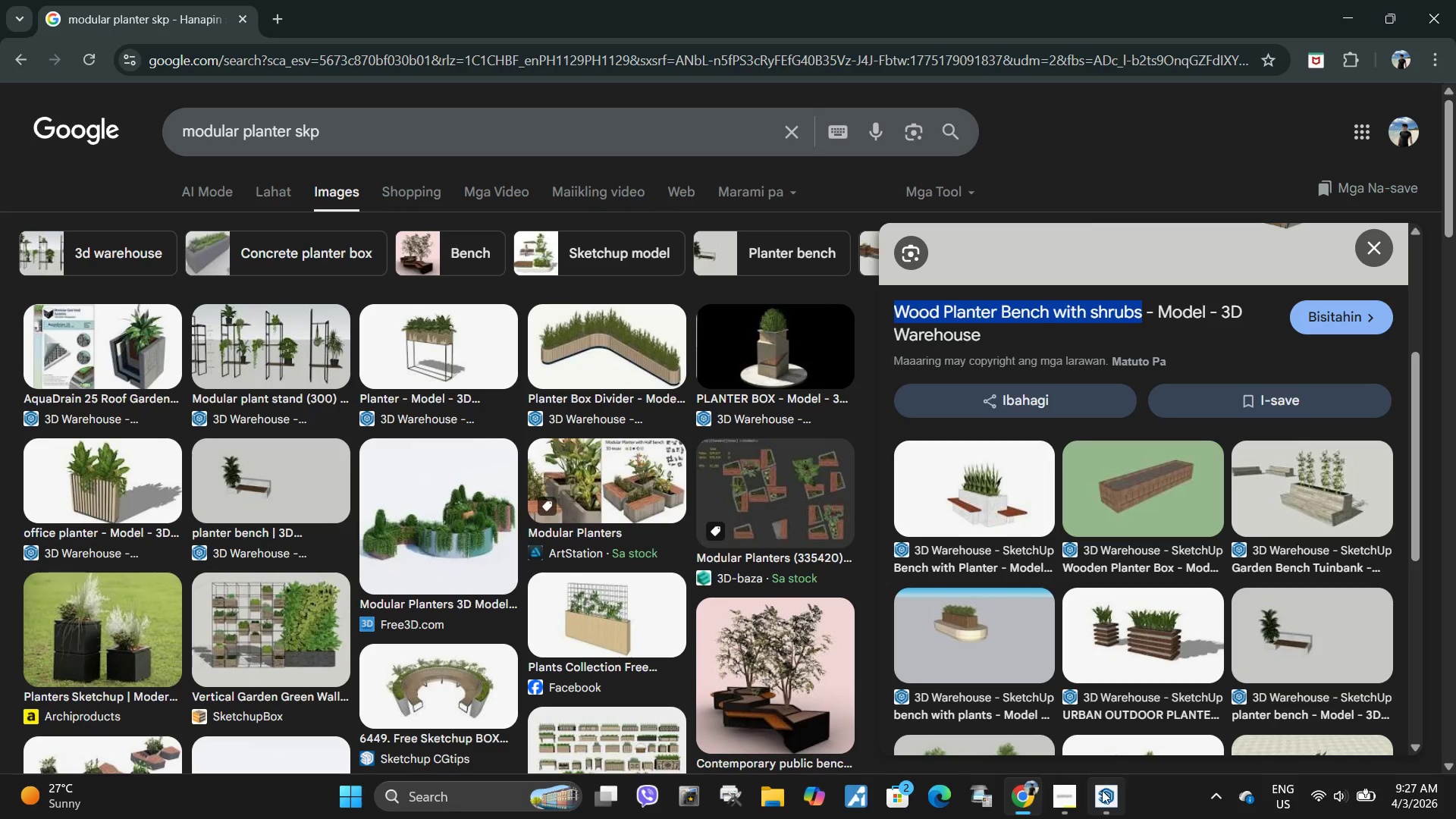 
left_click([1100, 805])
 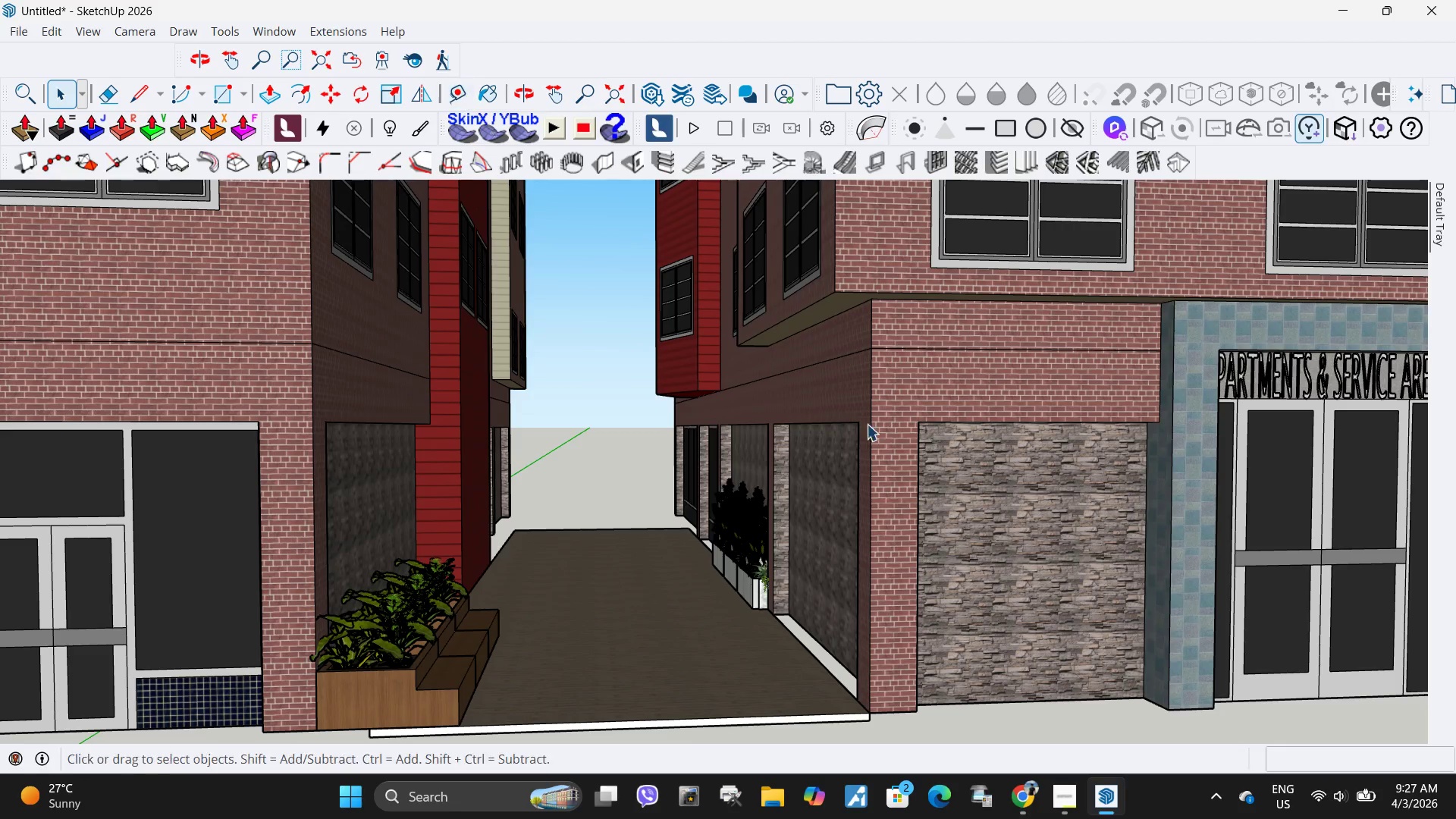 
left_click([1101, 796])
 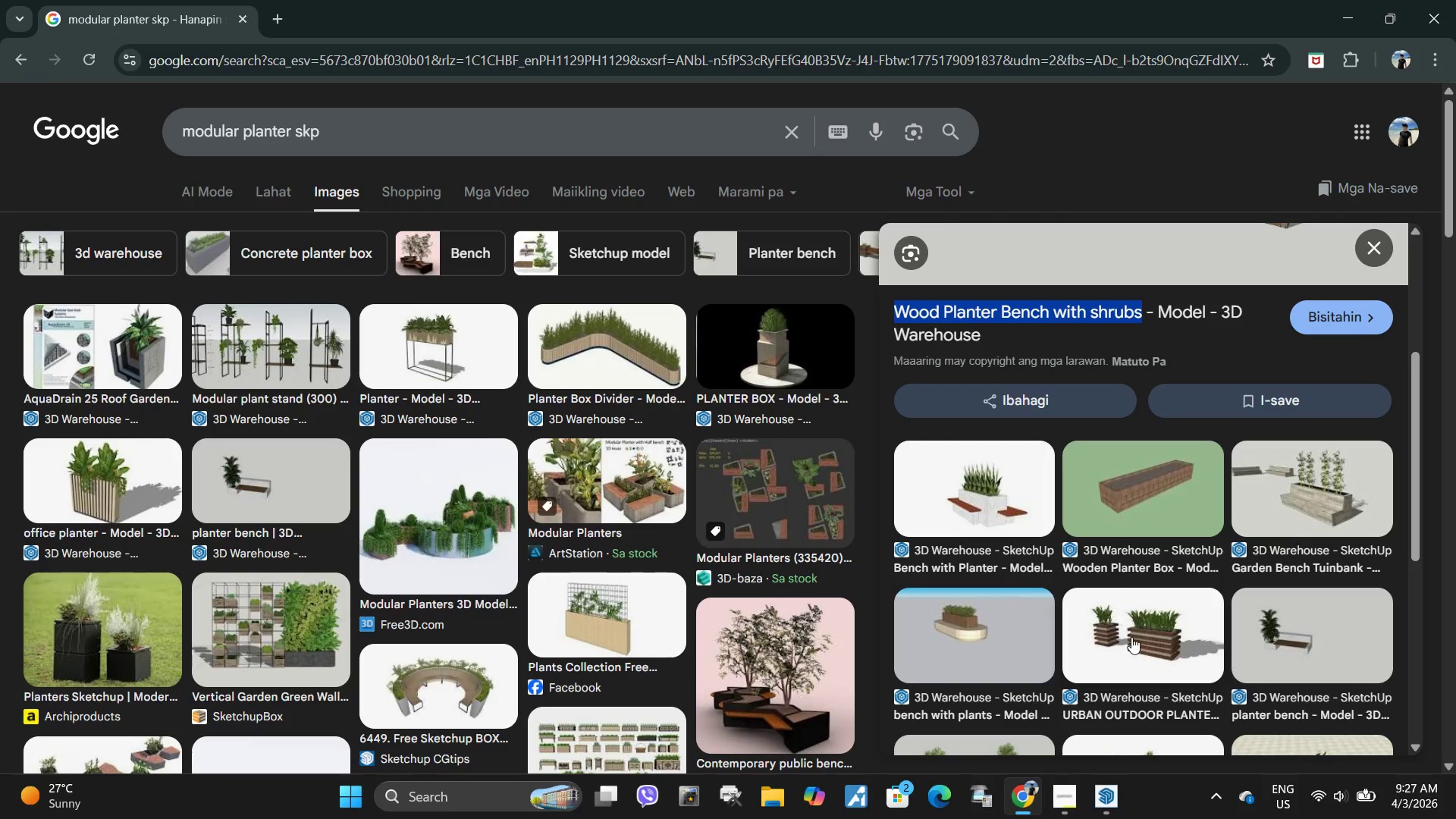 
left_click([1133, 639])
 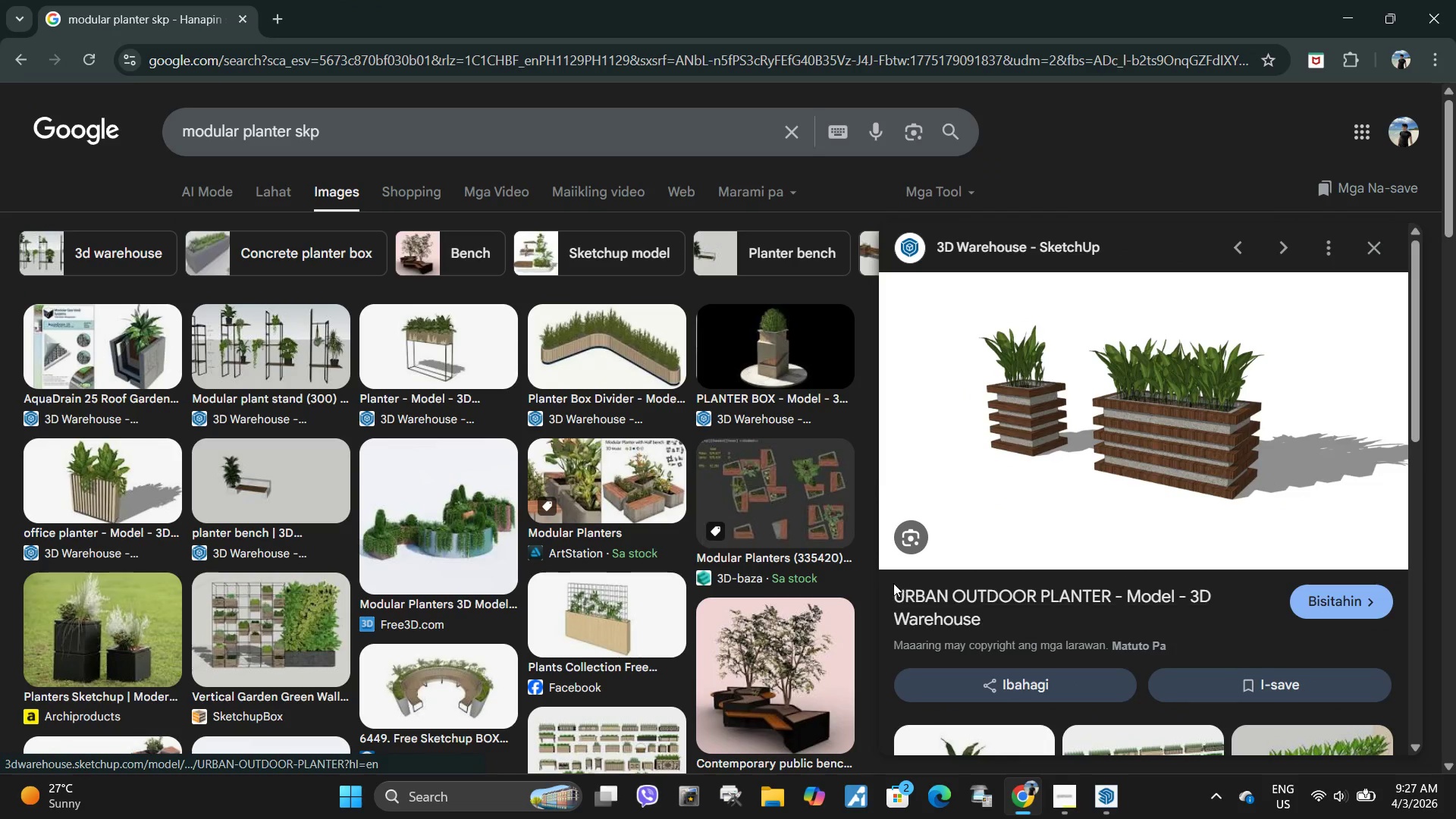 
left_click_drag(start_coordinate=[888, 585], to_coordinate=[1112, 592])
 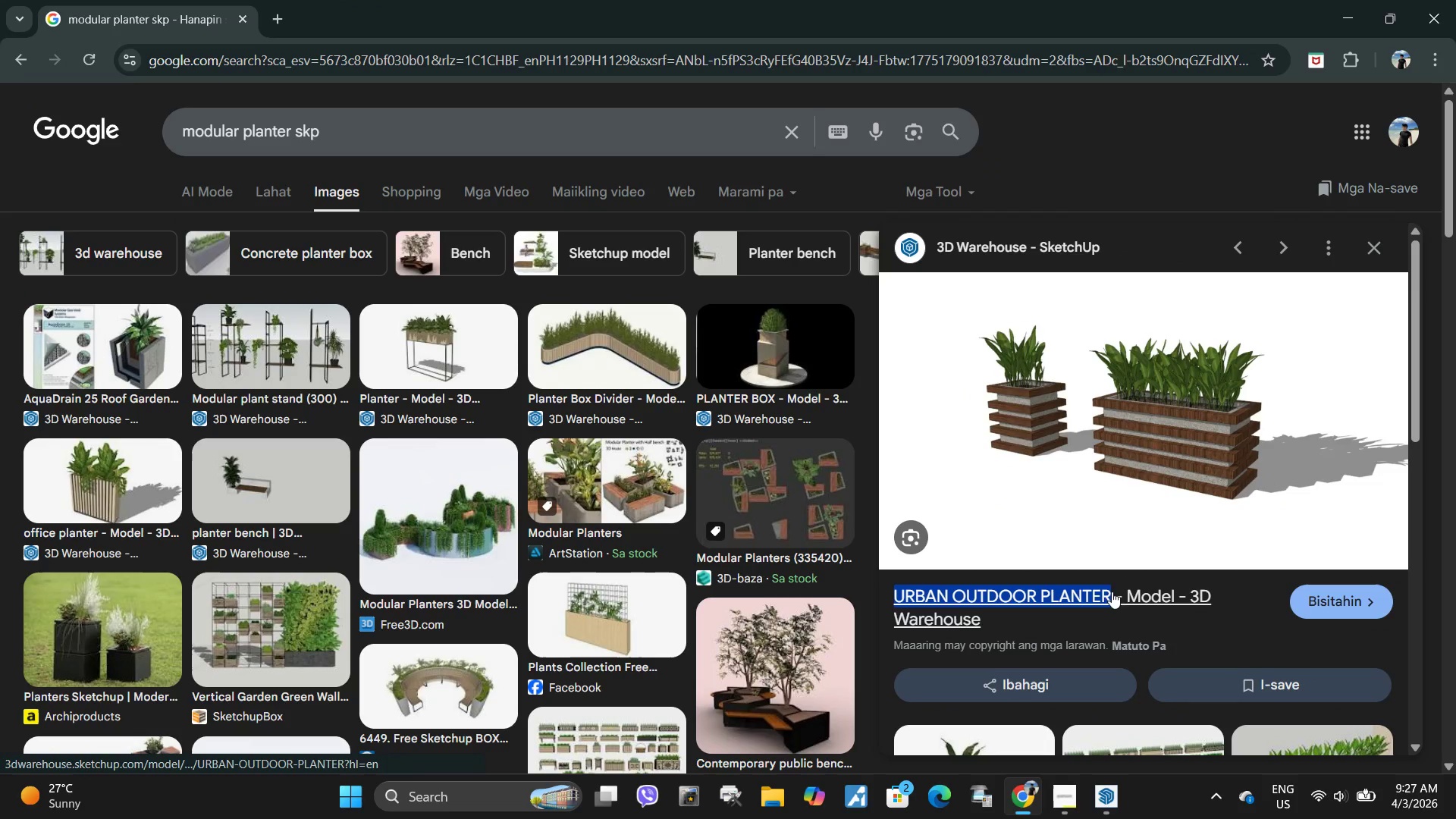 
key(Control+ControlLeft)
 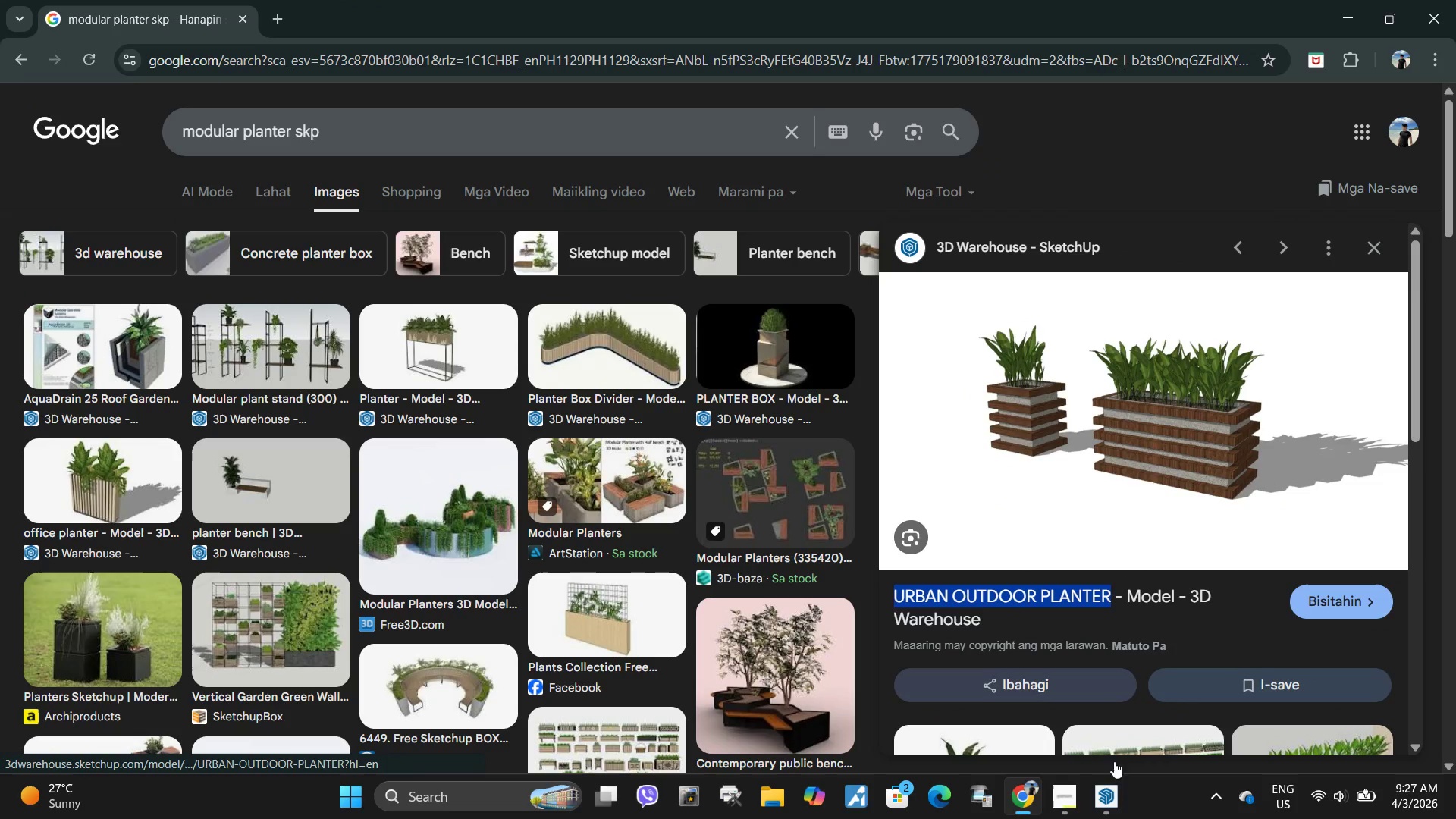 
key(Control+C)
 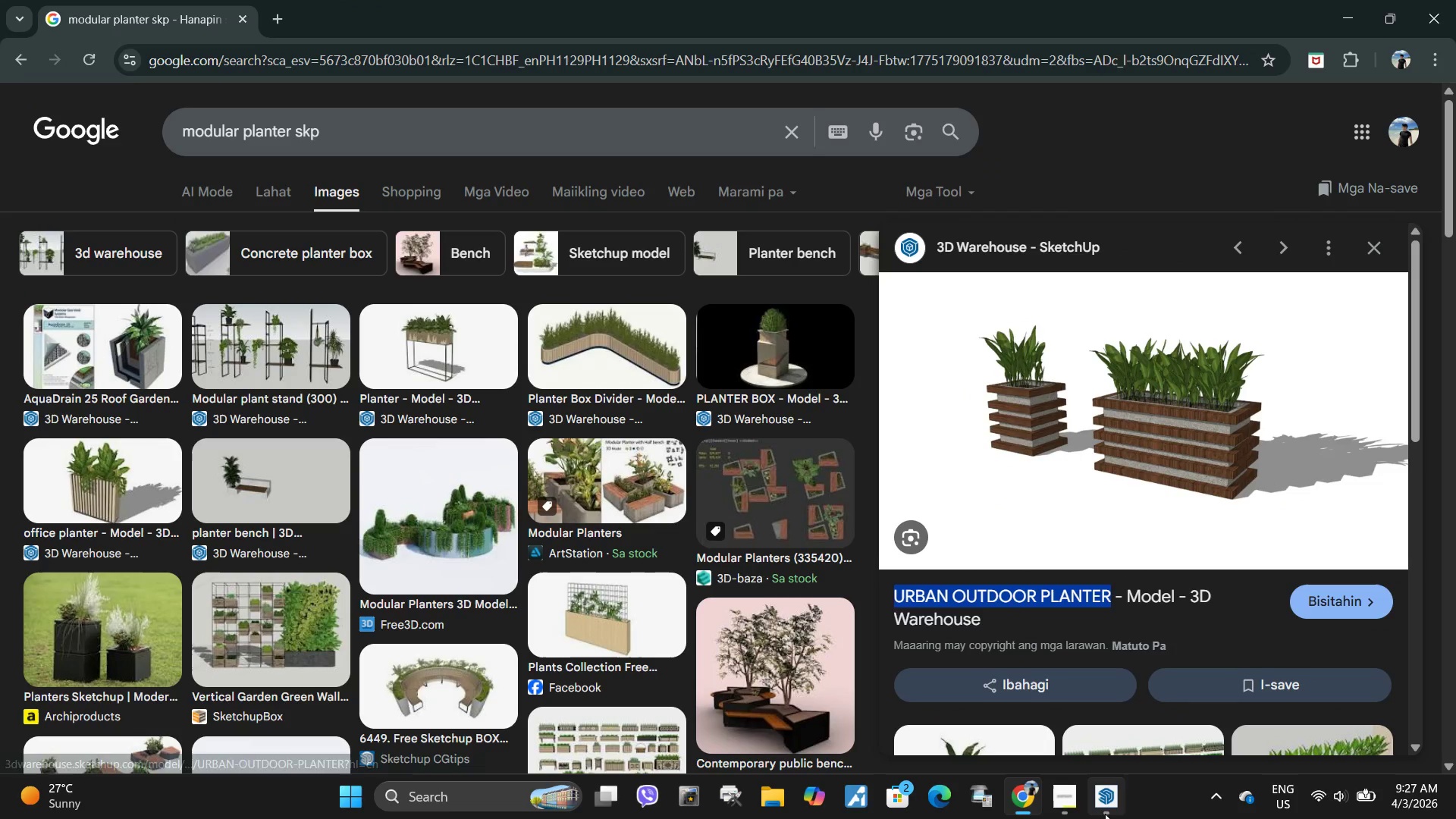 
left_click([1105, 814])
 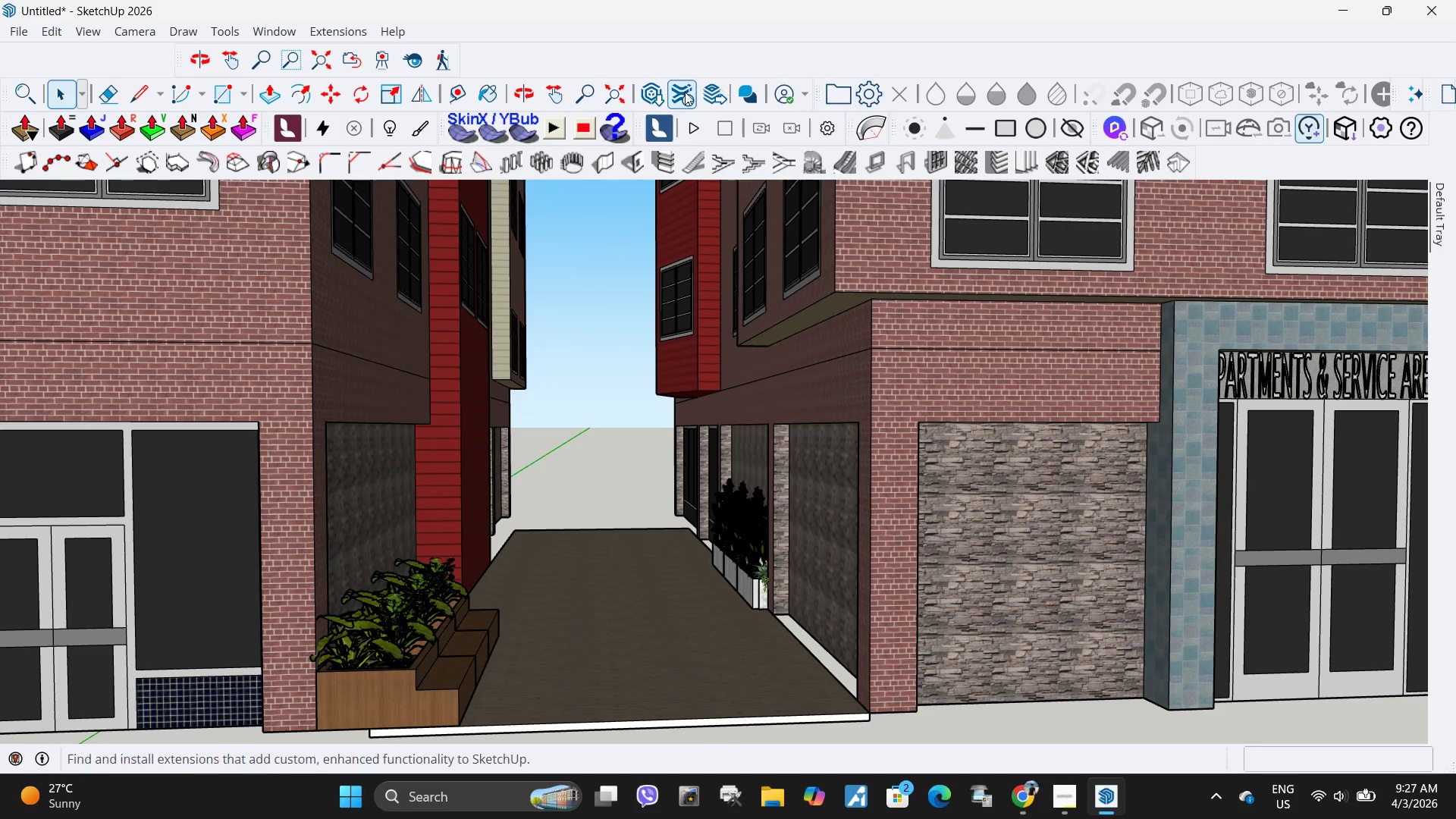 
left_click([645, 90])
 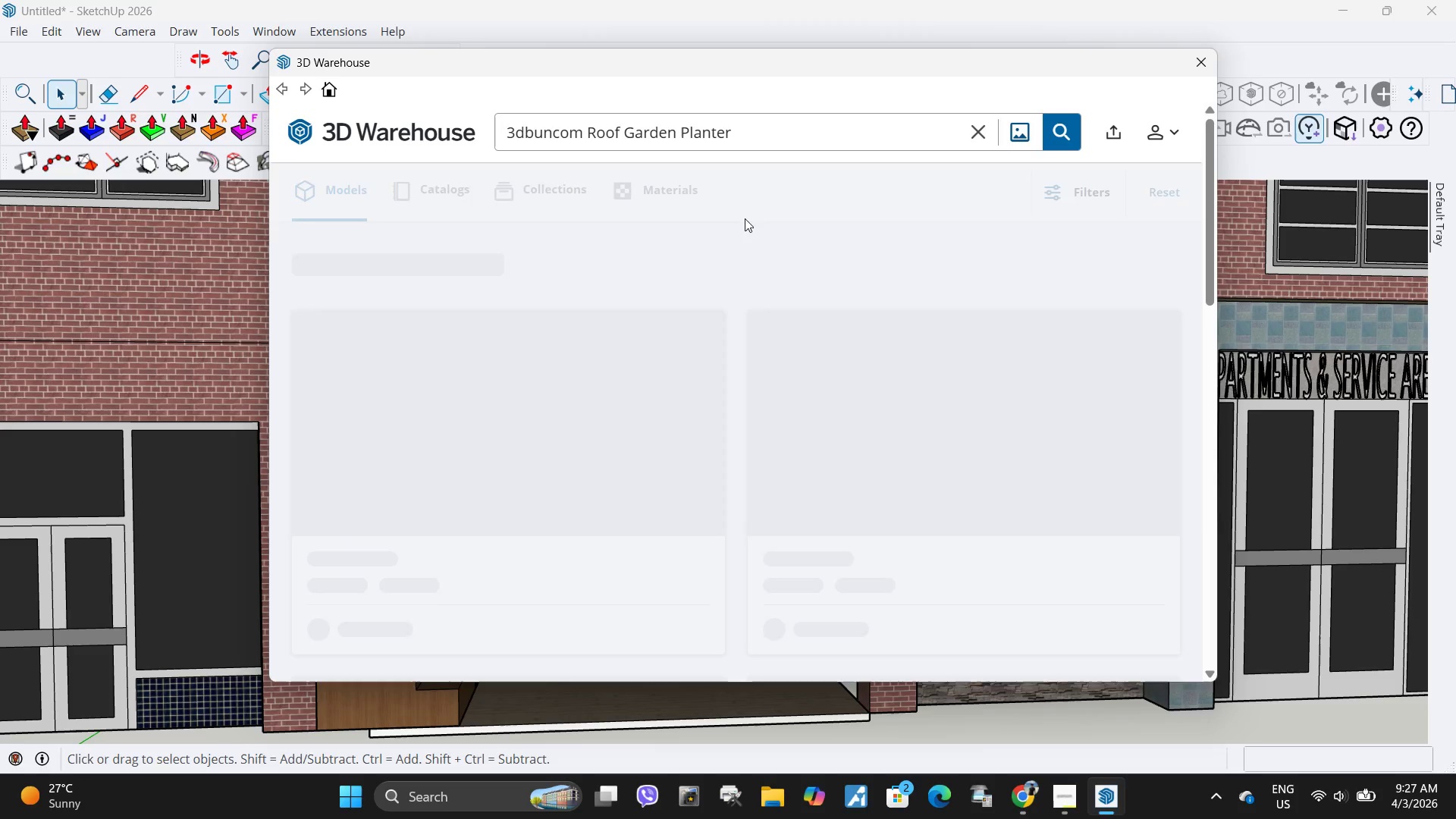 
left_click([735, 146])
 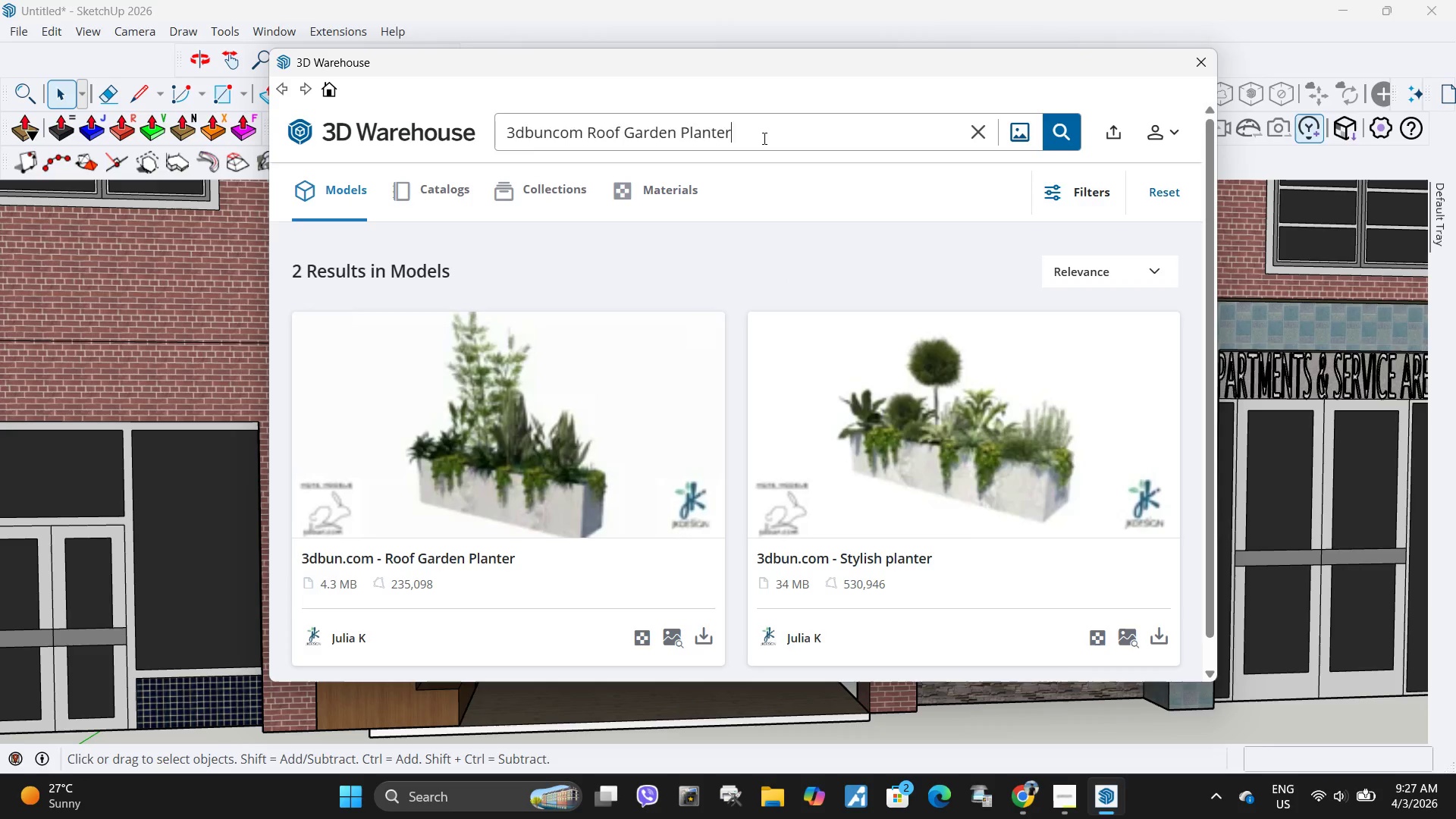 
left_click_drag(start_coordinate=[763, 138], to_coordinate=[486, 138])
 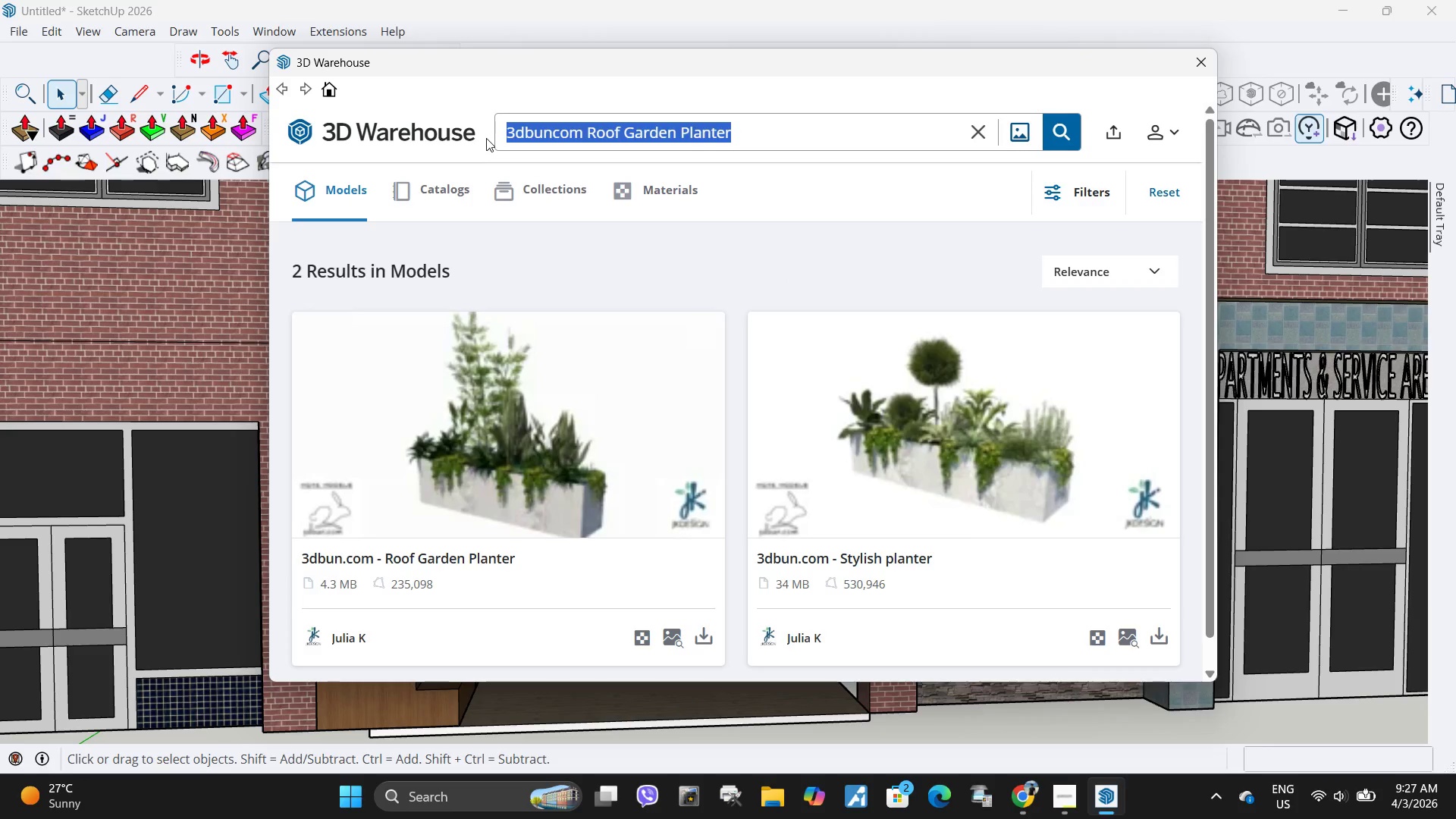 
key(Control+ControlLeft)
 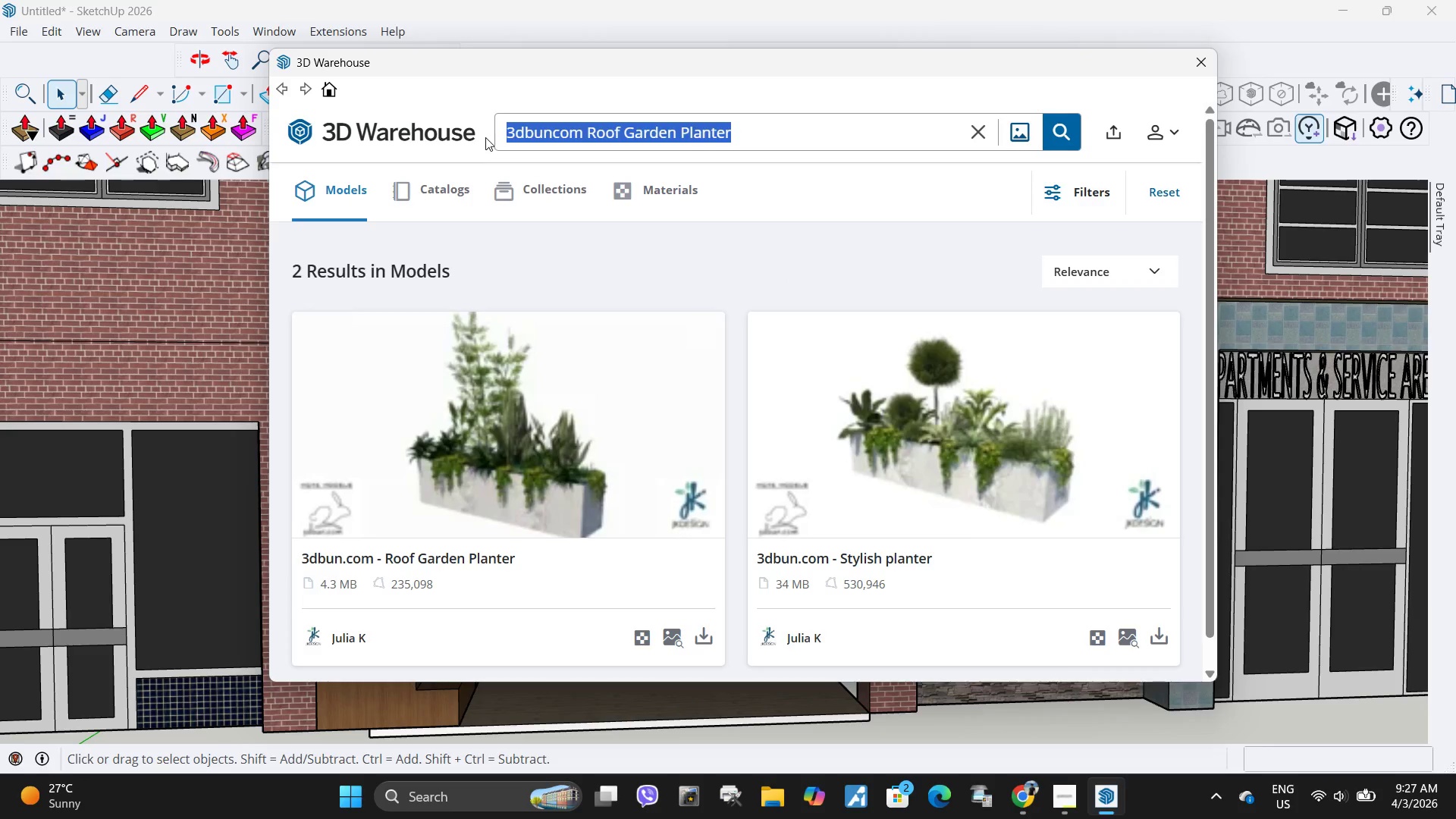 
key(Control+V)
 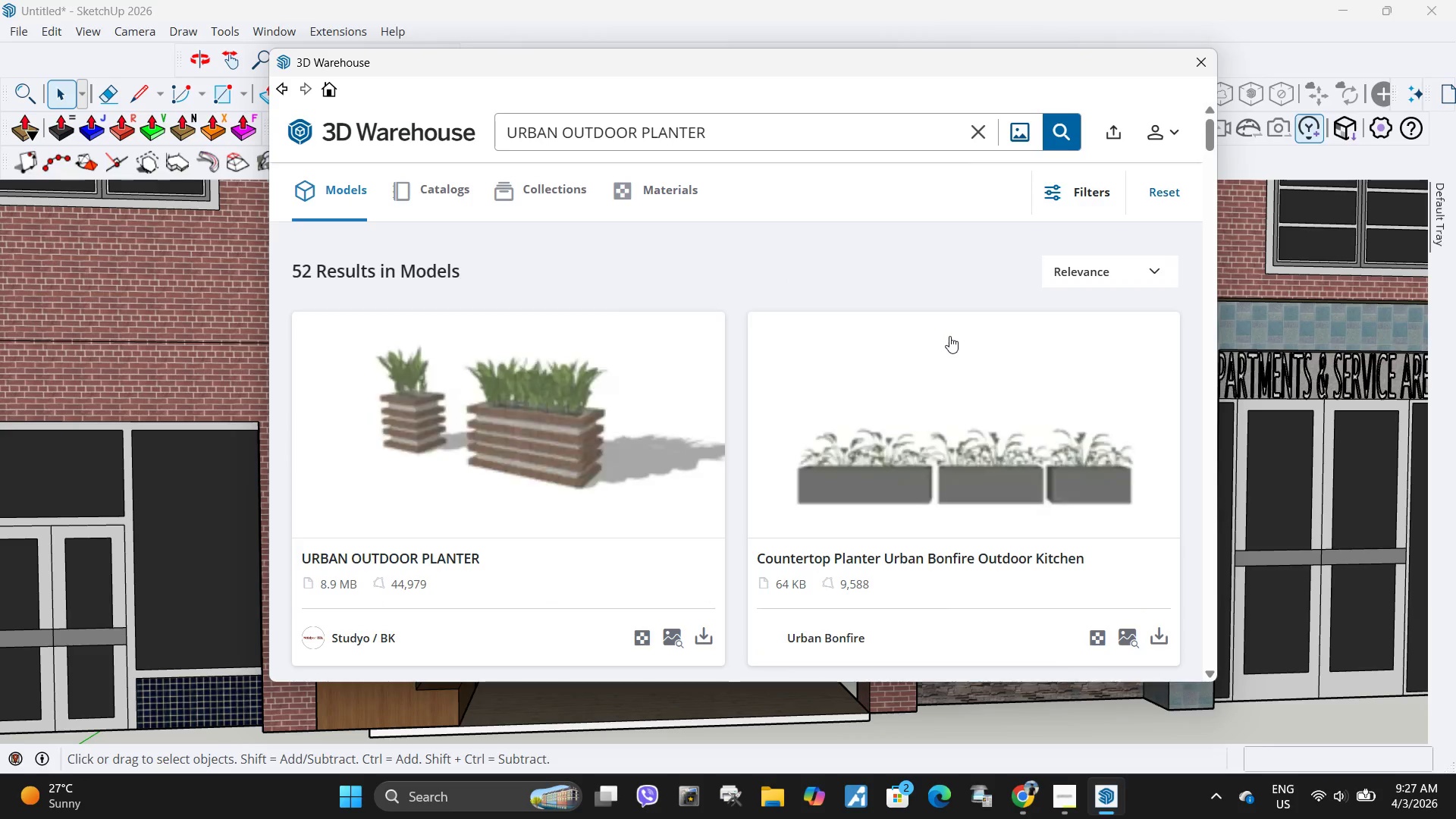 
left_click([707, 642])
 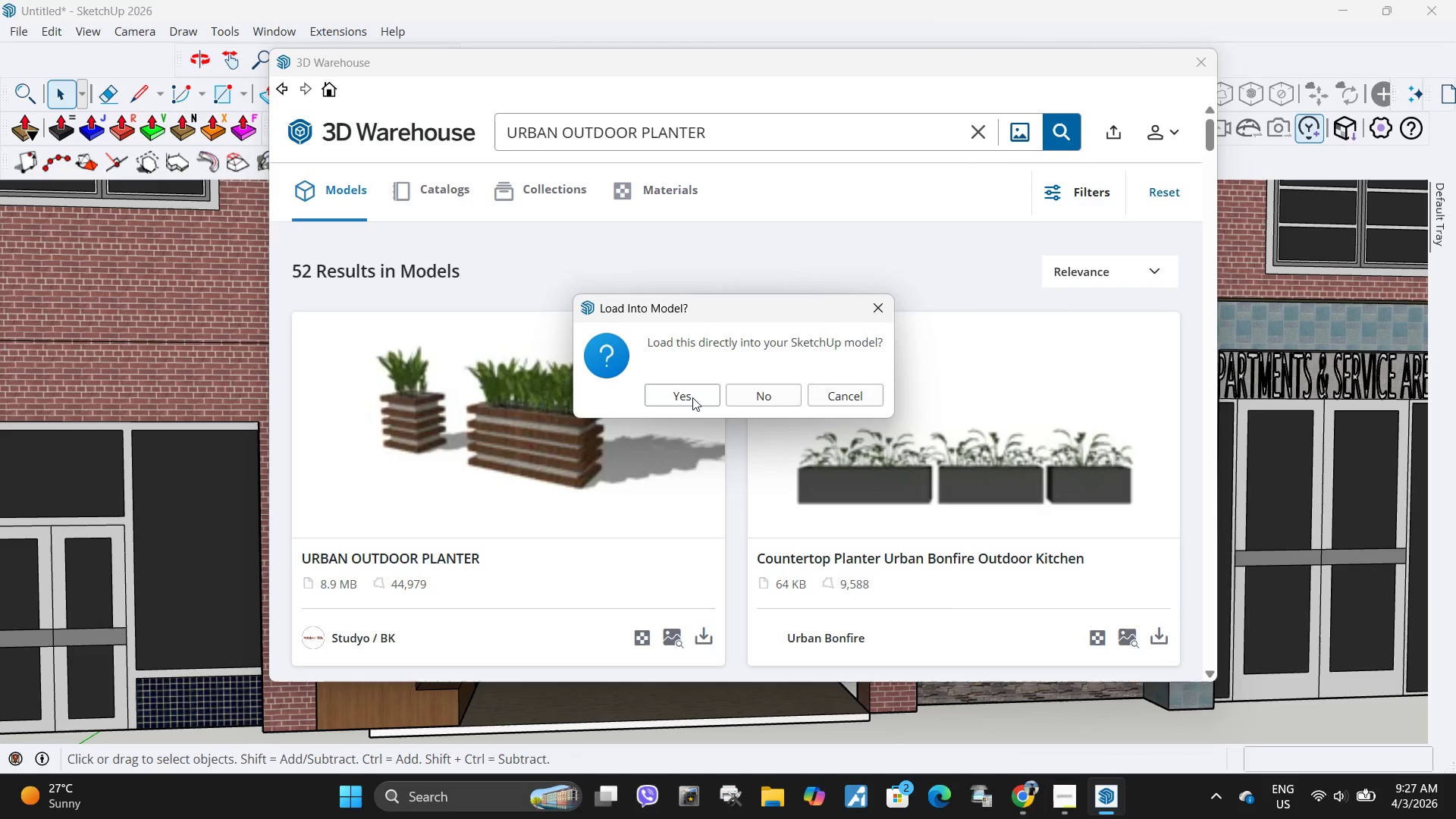 
left_click([692, 397])
 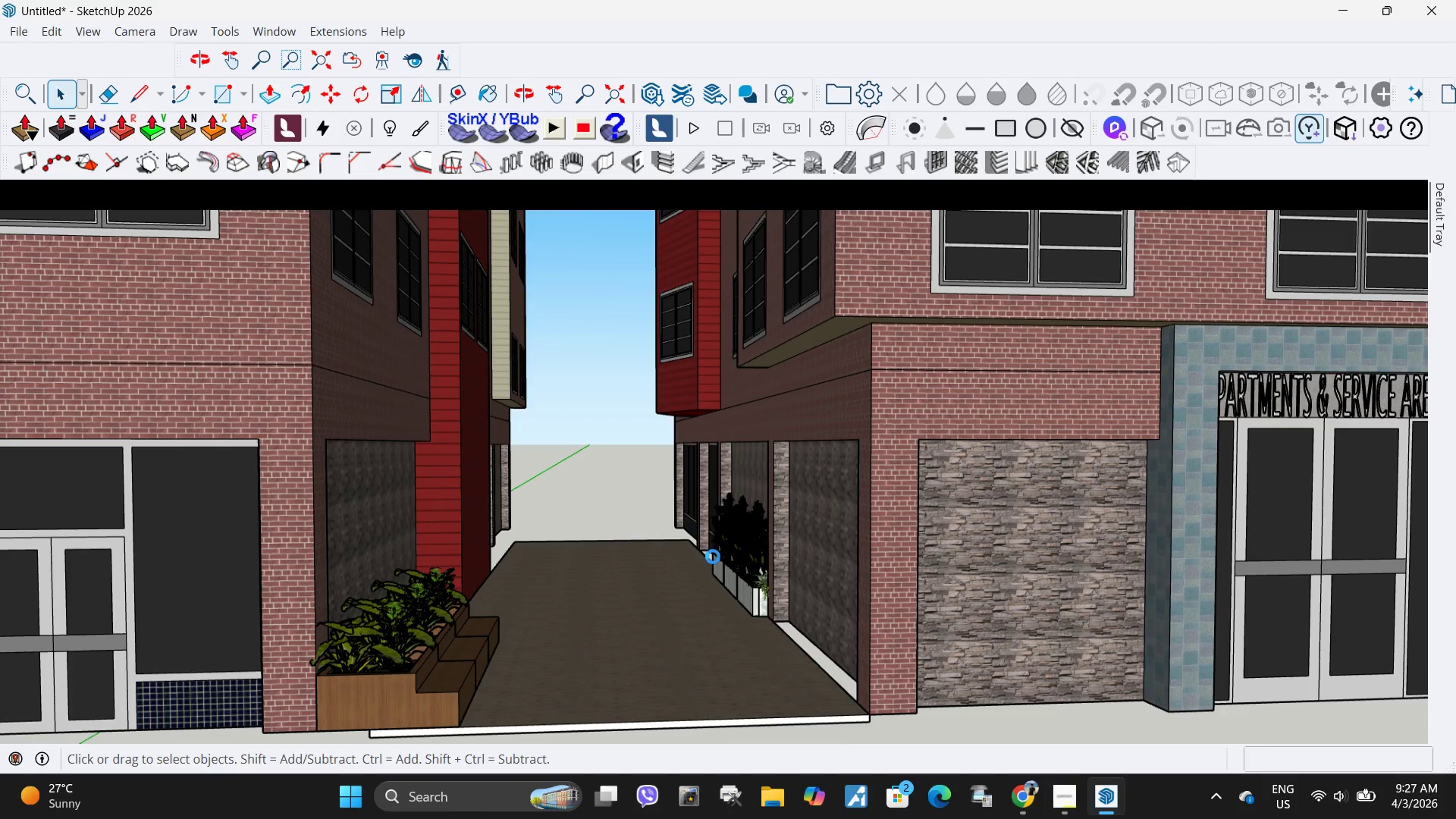 
wait(7.66)
 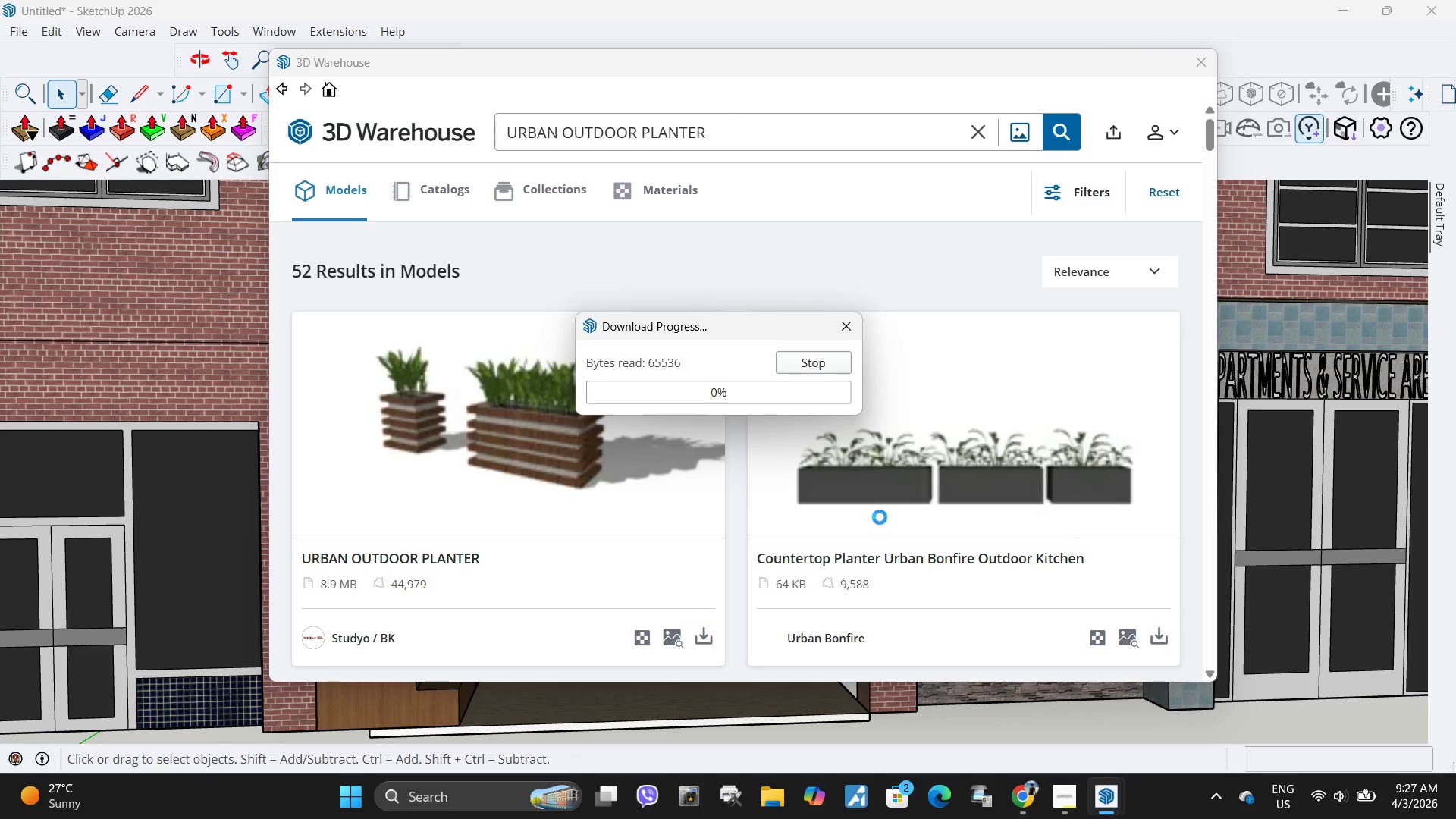 
scroll: coordinate [652, 617], scroll_direction: down, amount: 1.0
 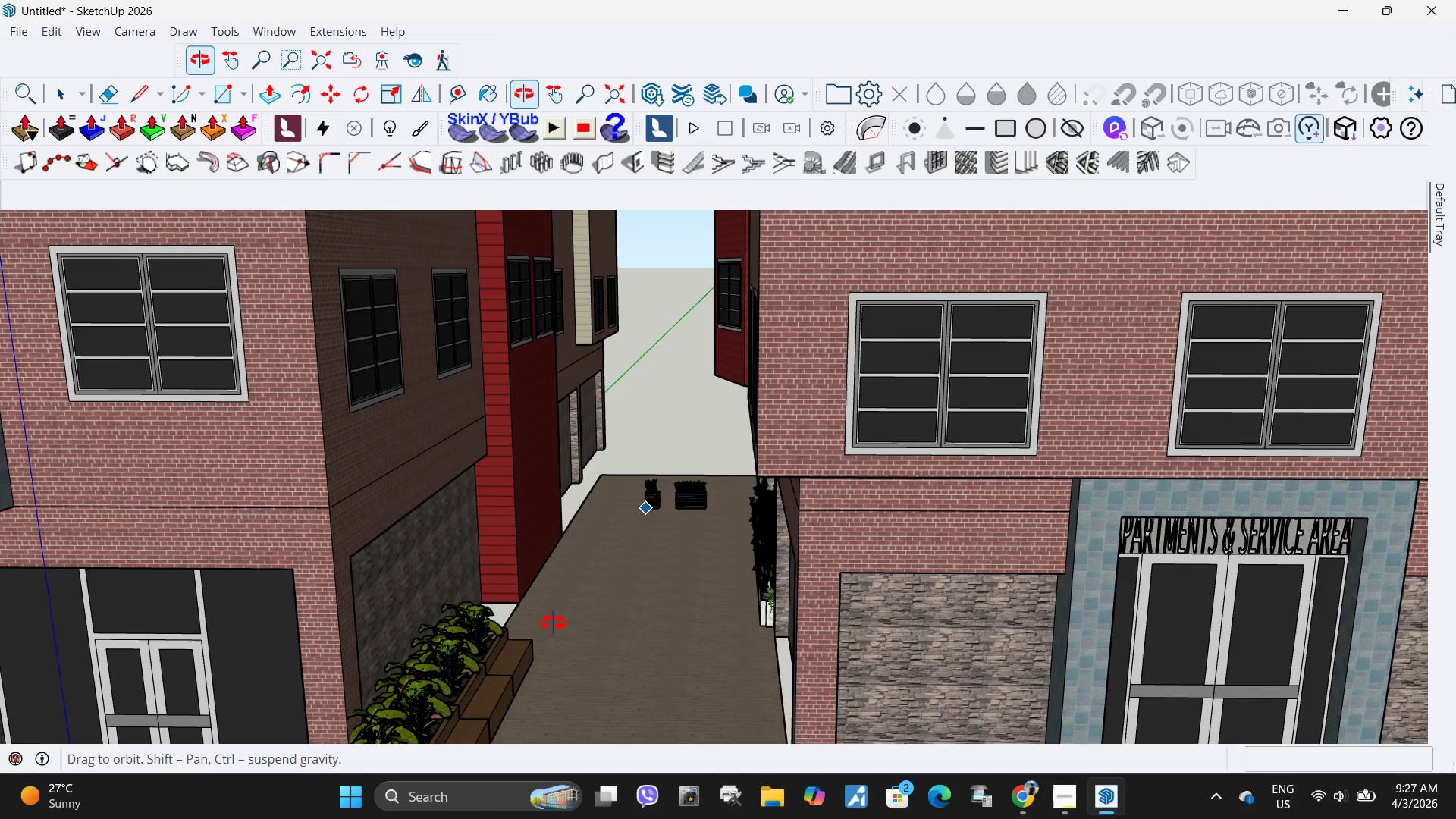 
scroll: coordinate [571, 546], scroll_direction: up, amount: 6.0
 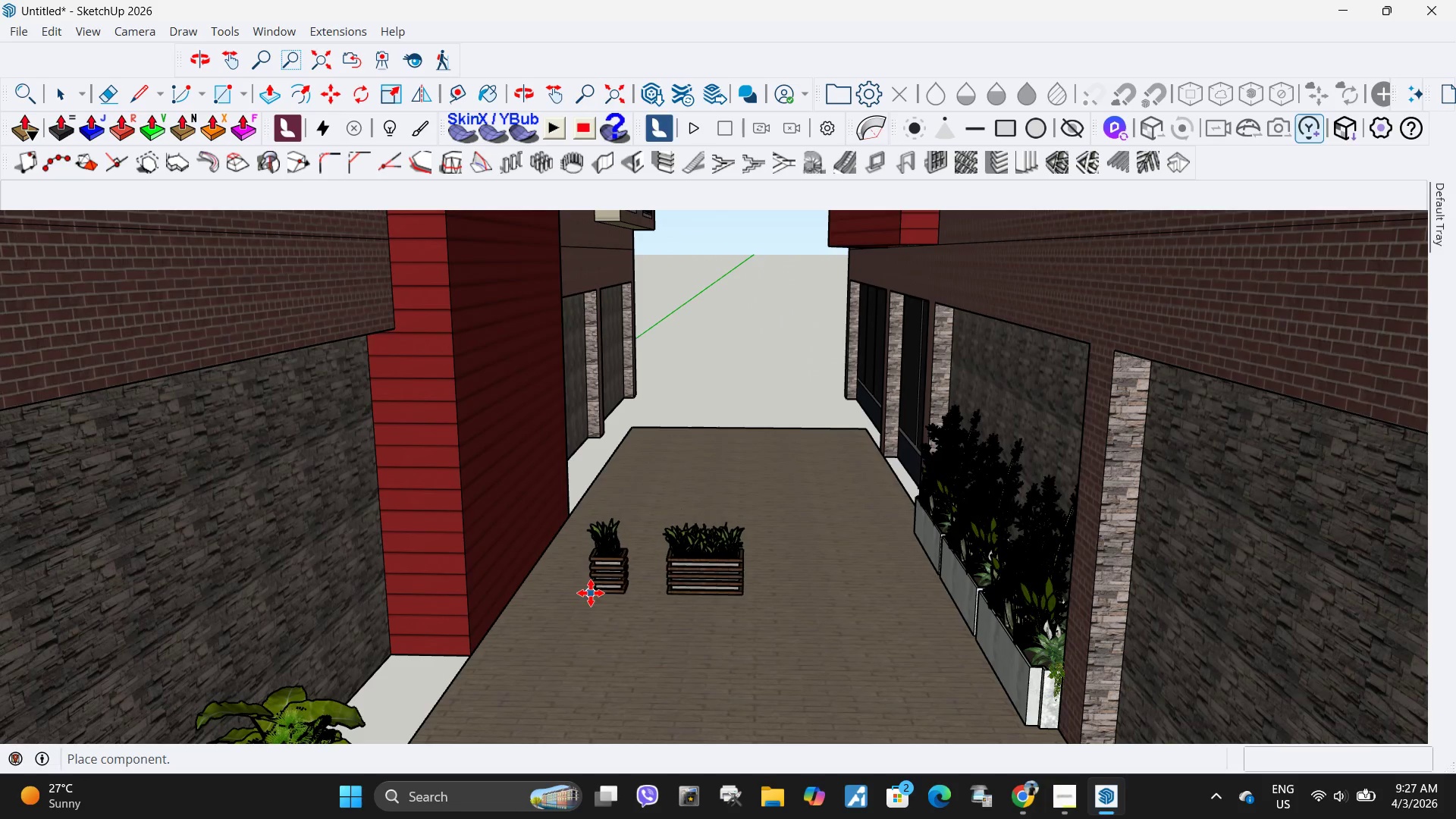 
scroll: coordinate [591, 593], scroll_direction: down, amount: 2.0
 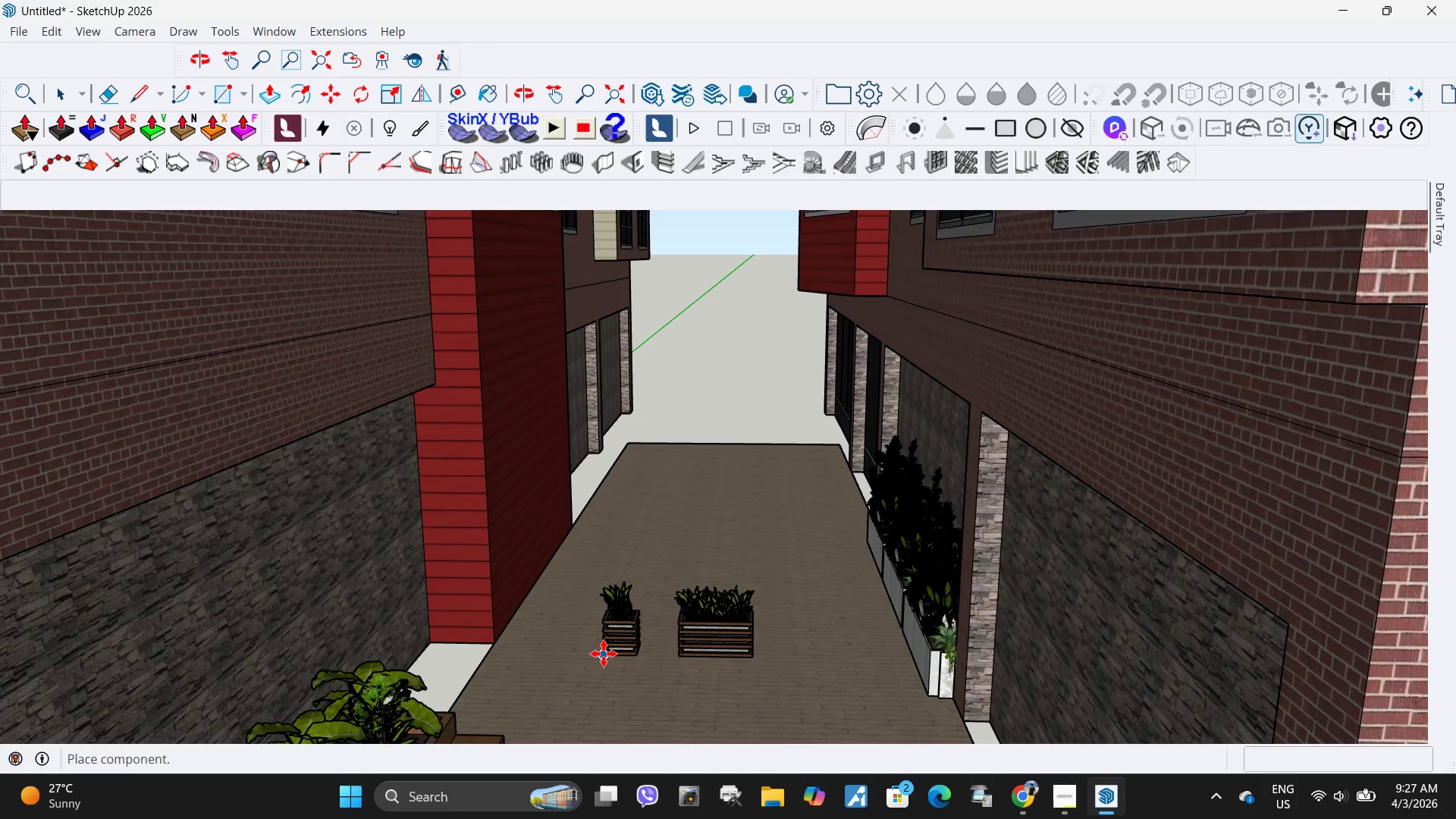 
left_click([617, 642])
 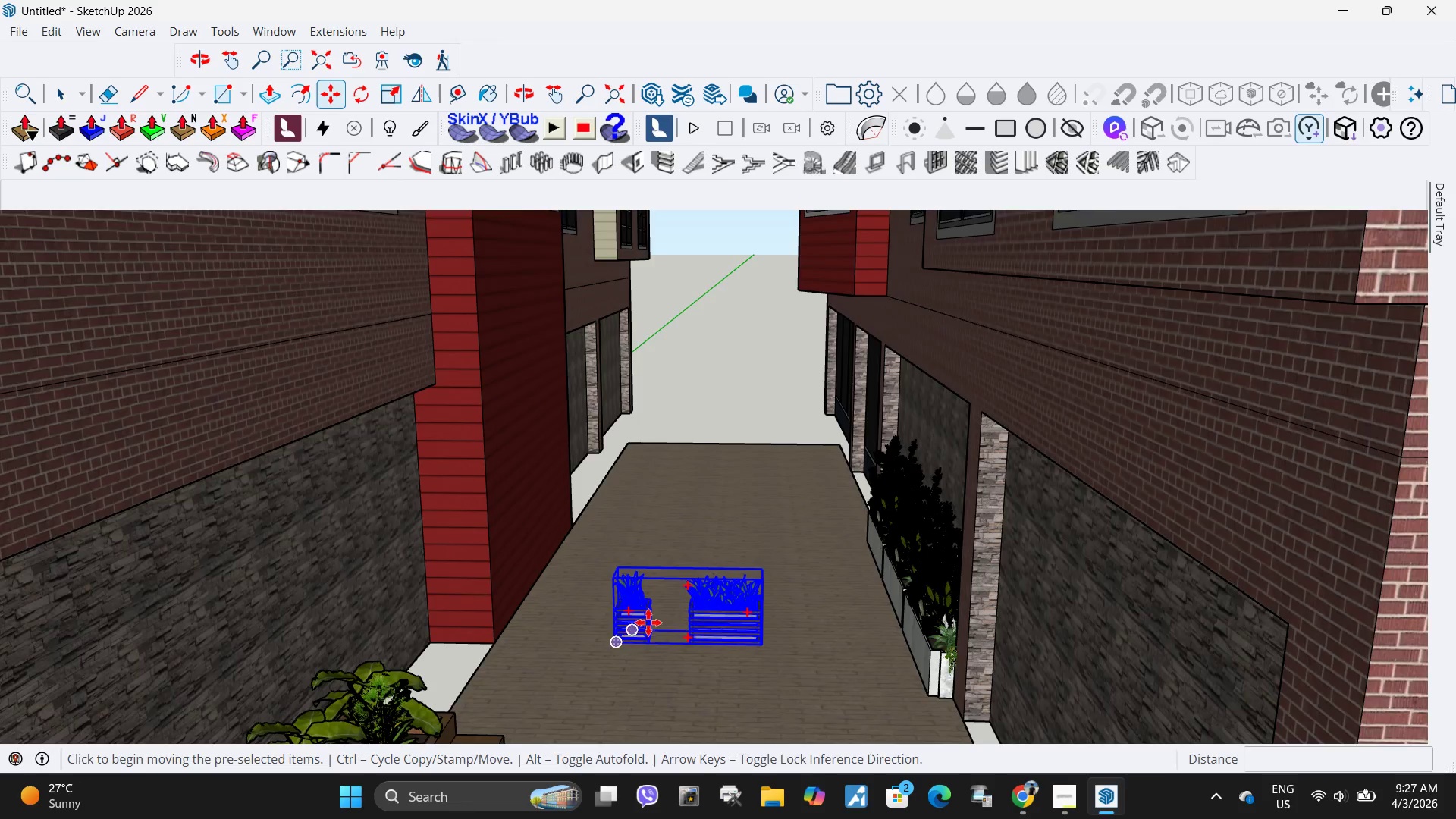 
scroll: coordinate [725, 510], scroll_direction: down, amount: 3.0
 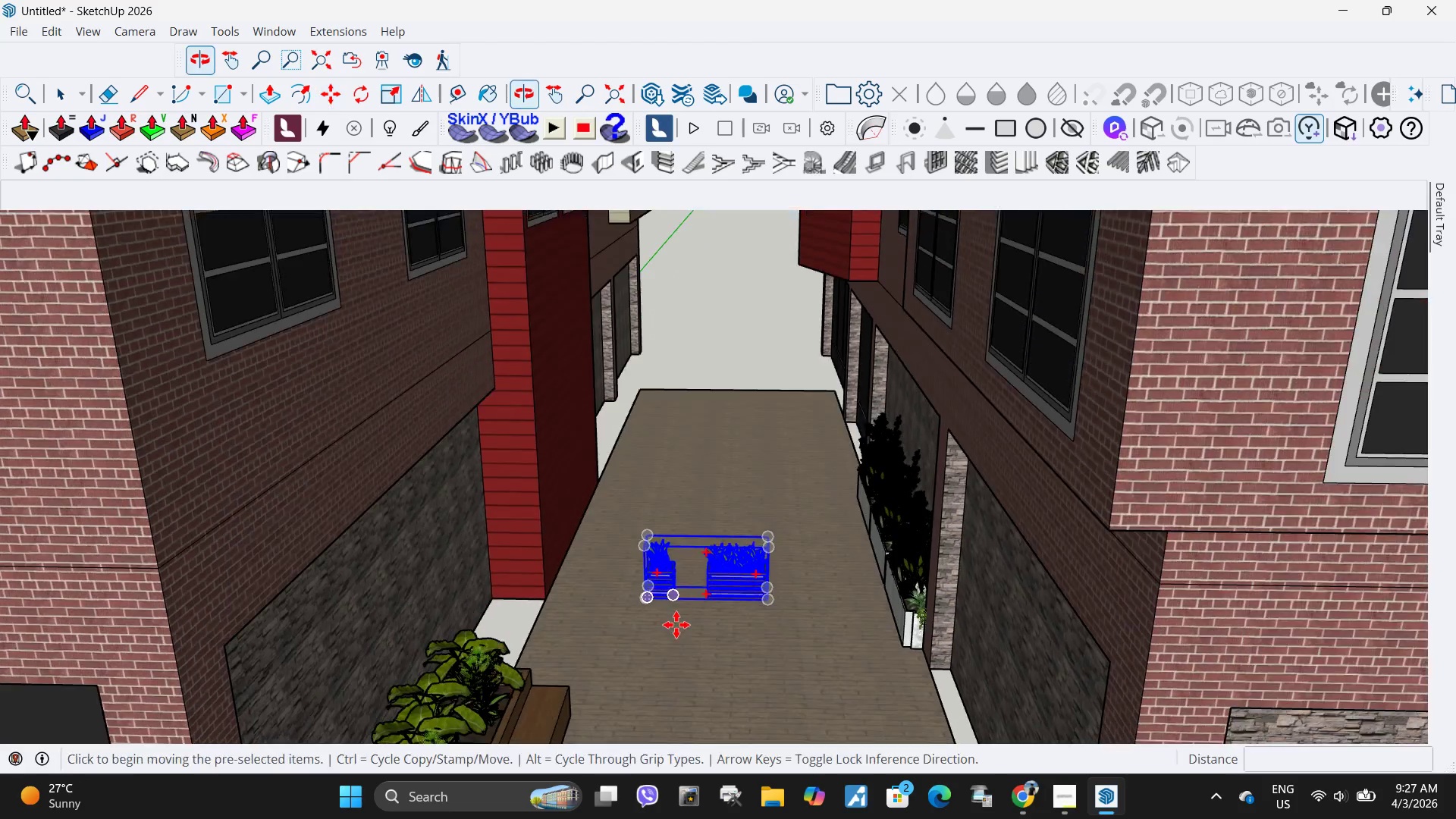 
key(Space)
 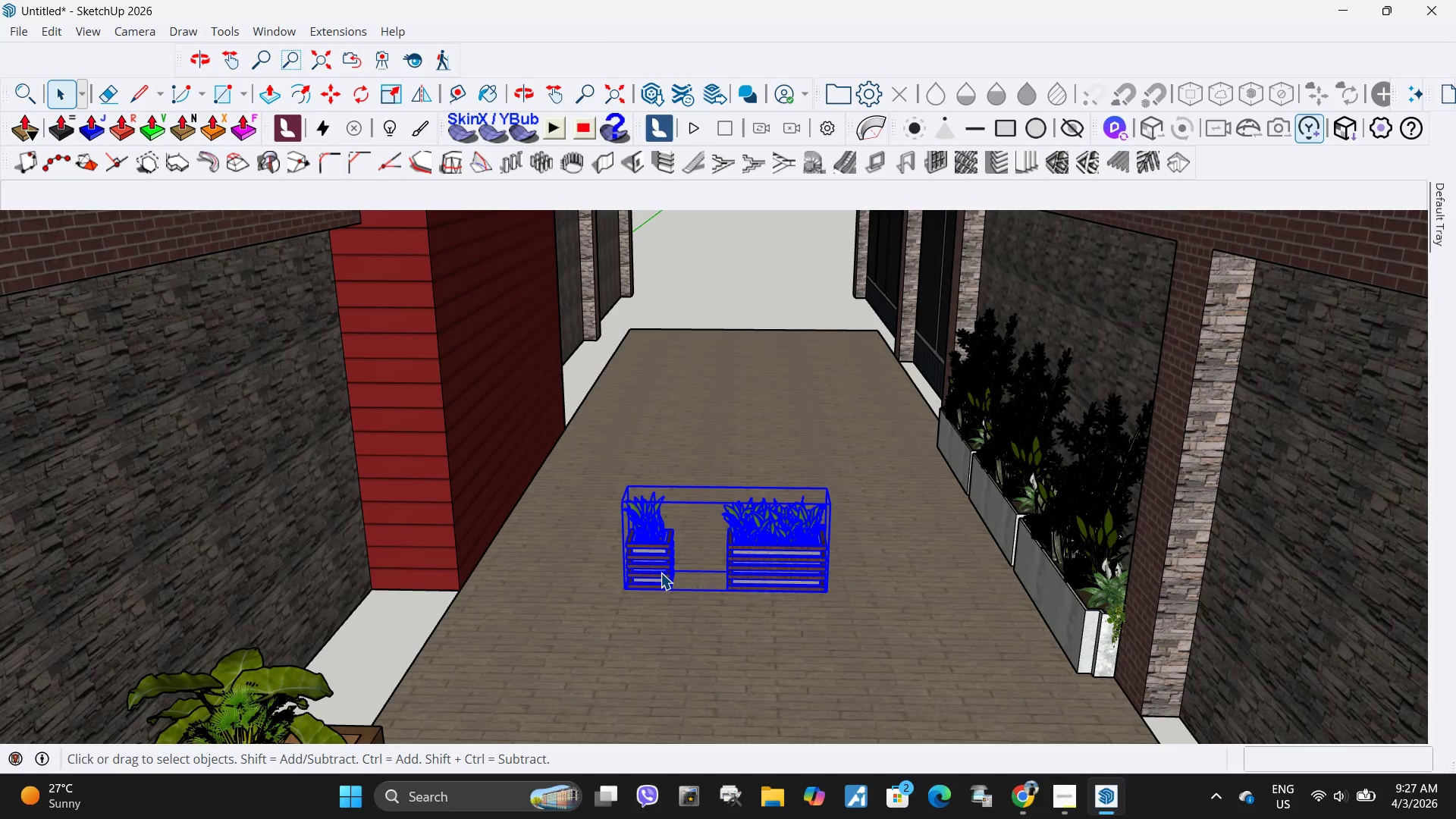 
scroll: coordinate [677, 604], scroll_direction: up, amount: 5.0
 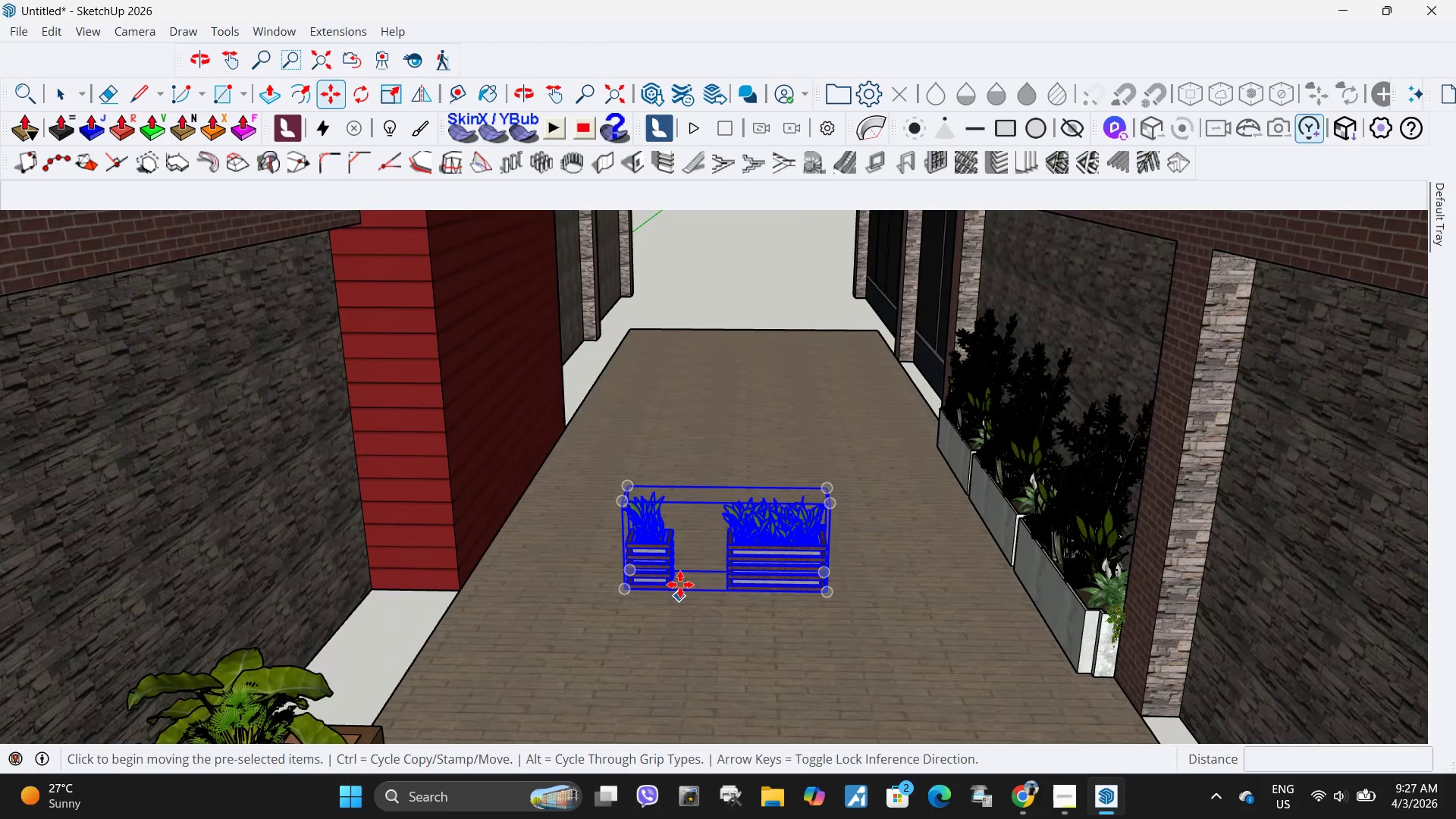 
double_click([661, 573])
 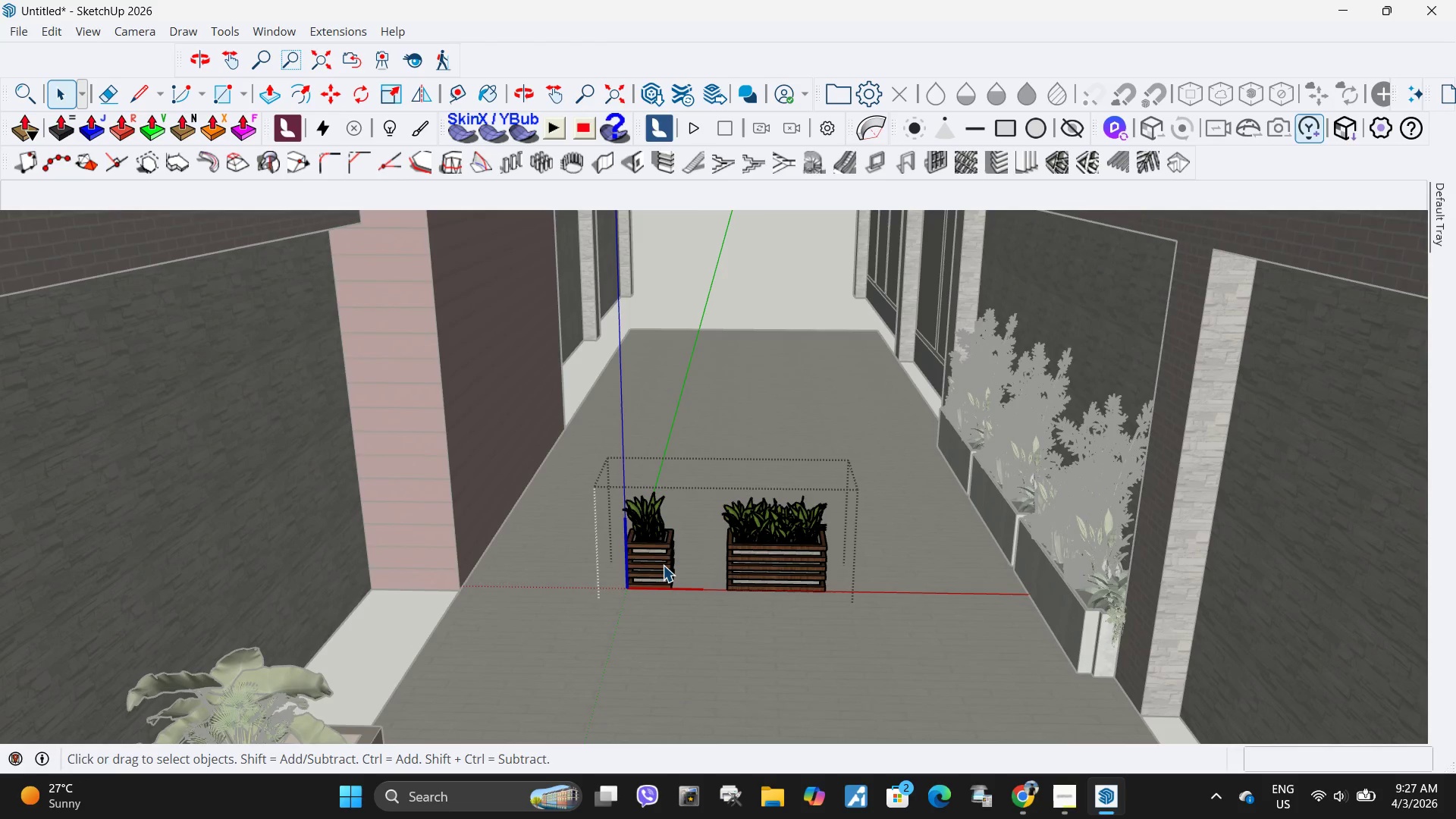 
triple_click([663, 565])
 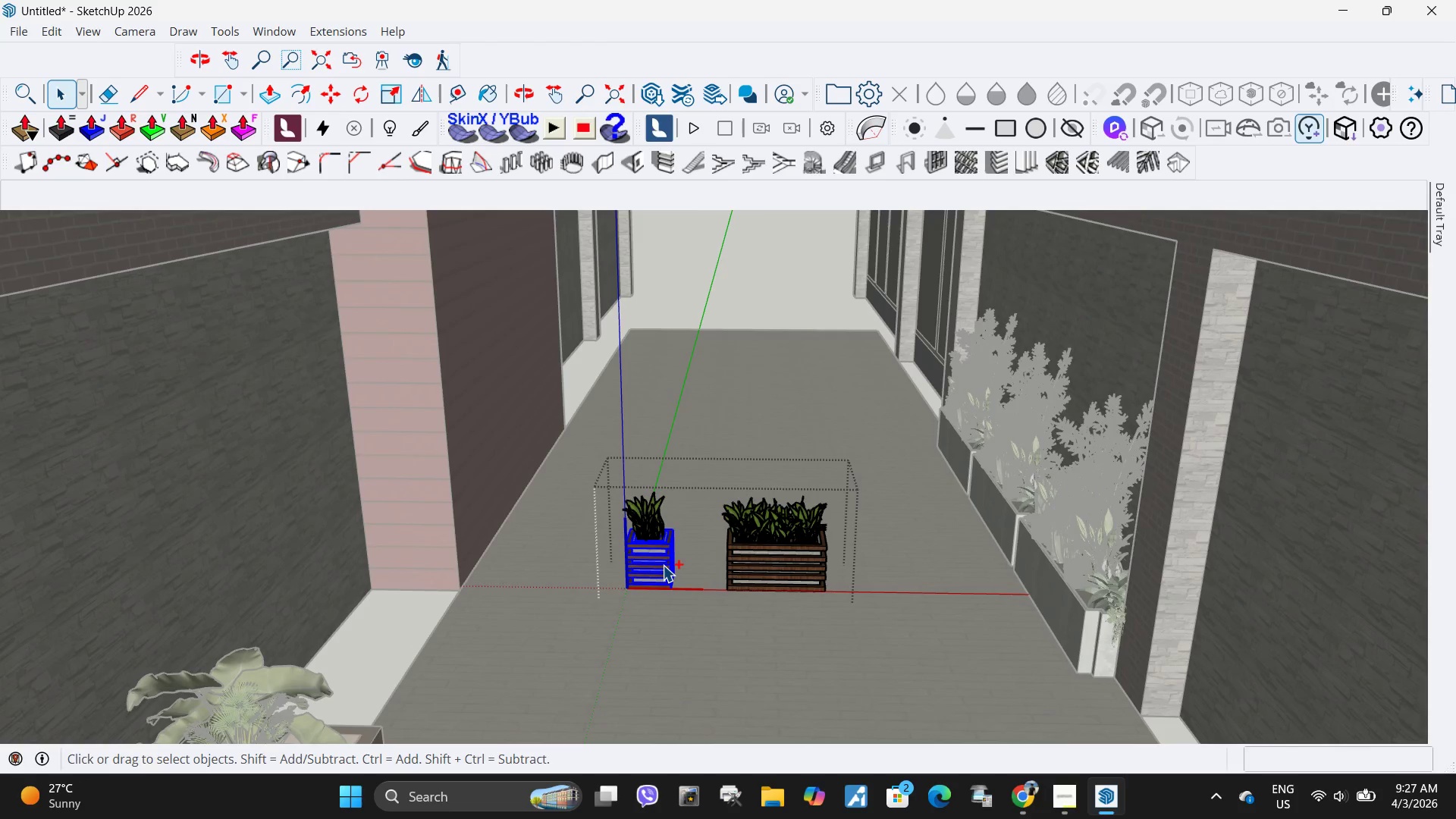 
key(Control+C)
 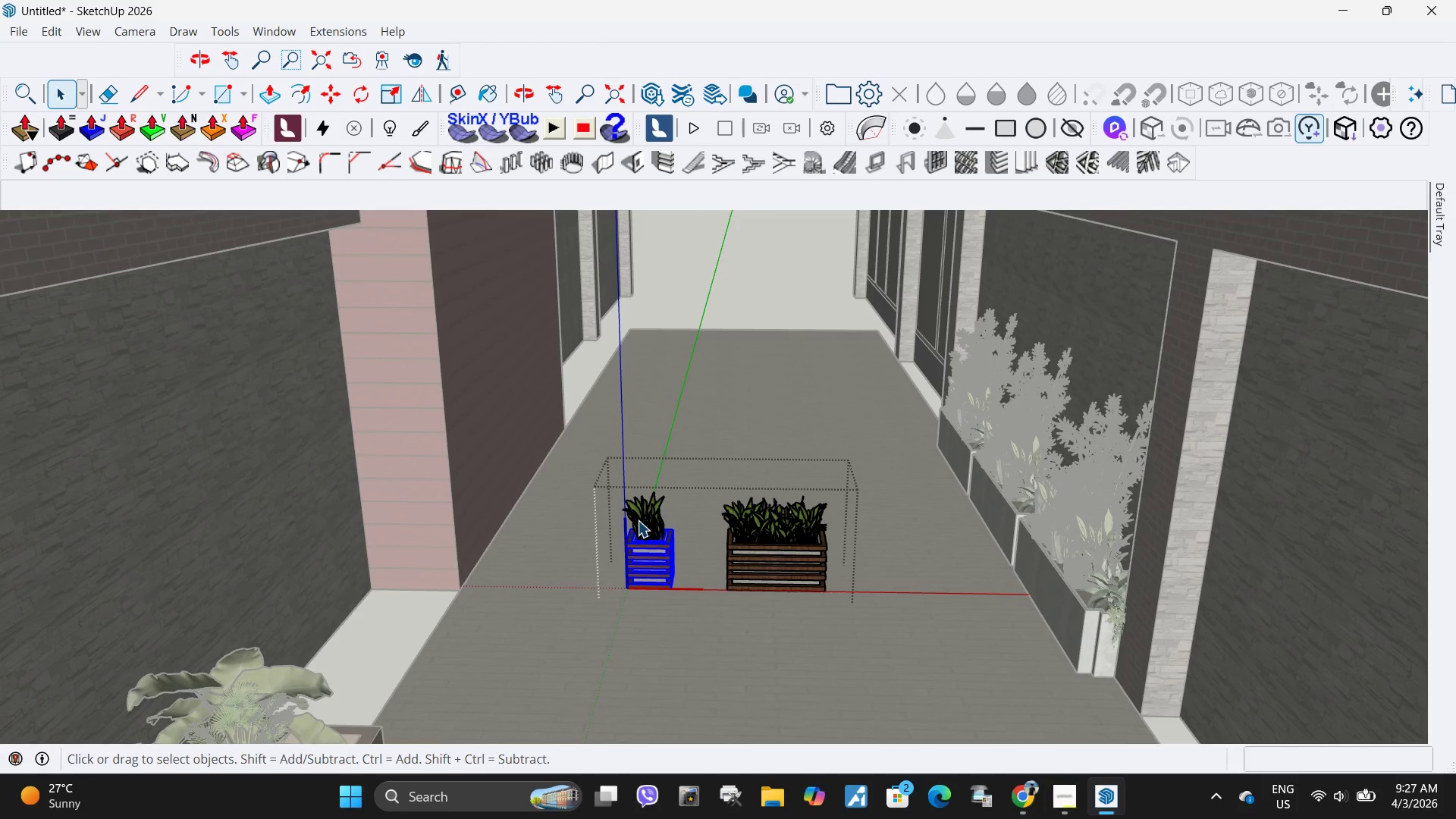 
left_click([648, 516])
 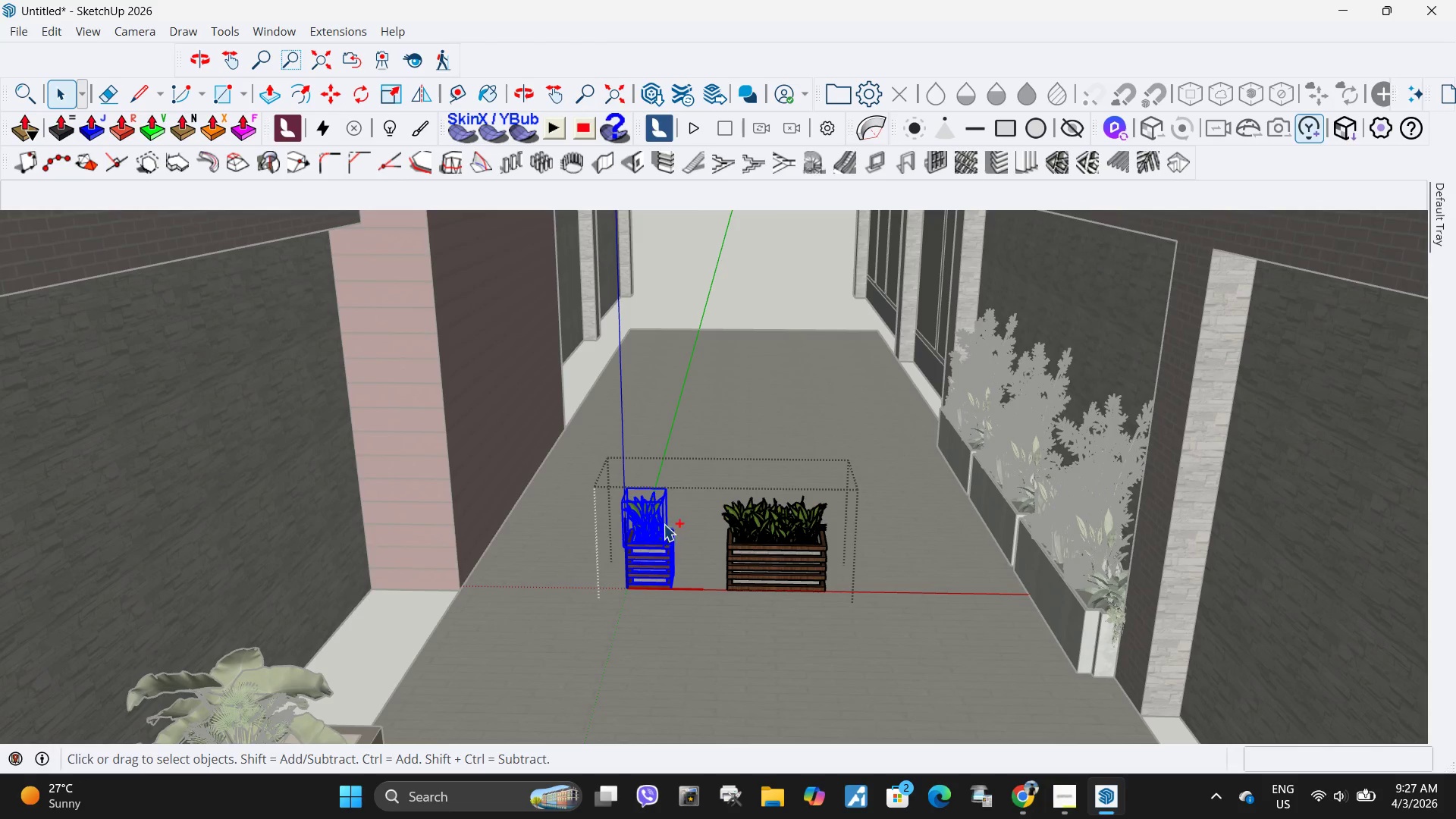 
key(Control+C)
 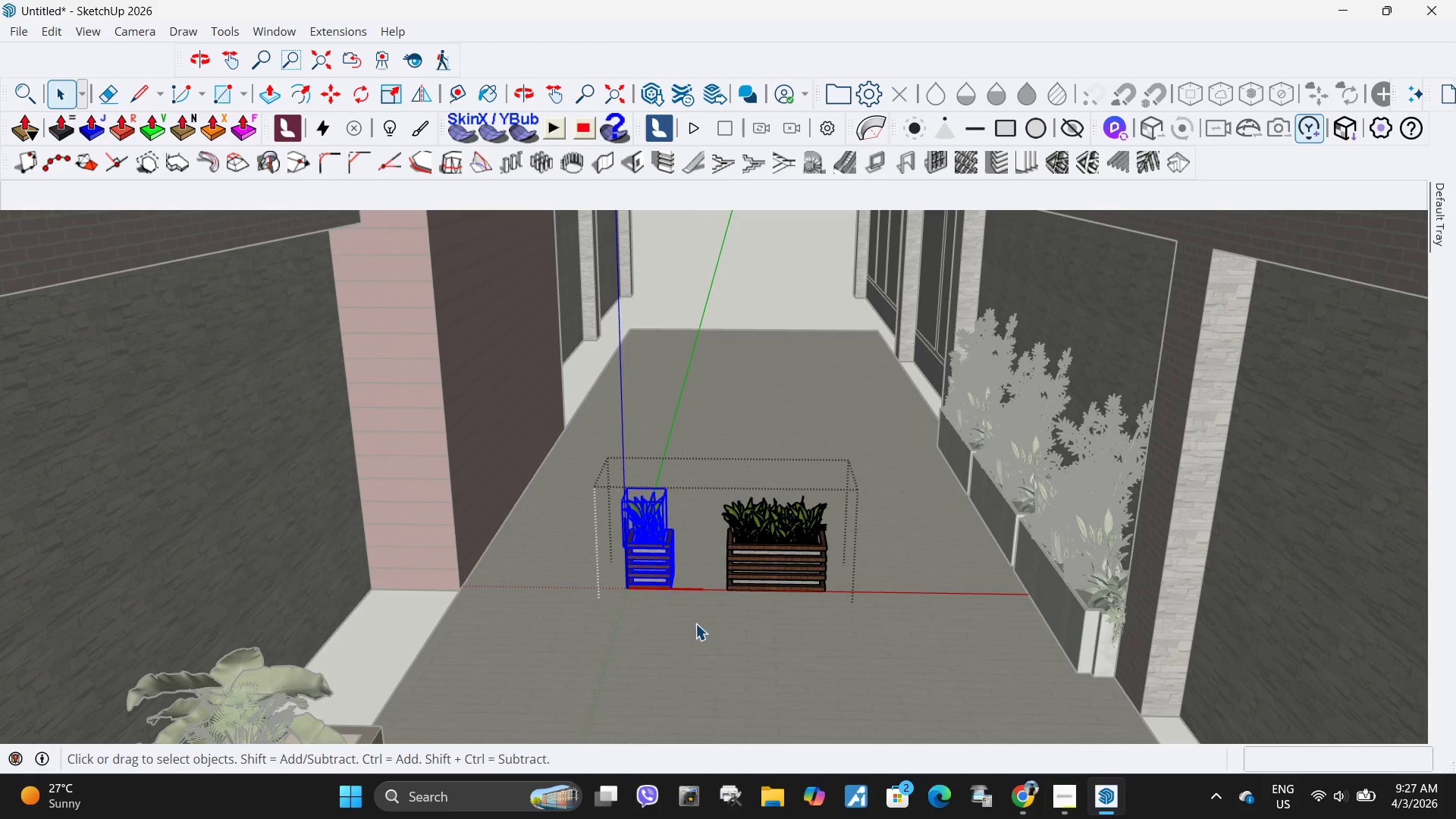 
key(Escape)
 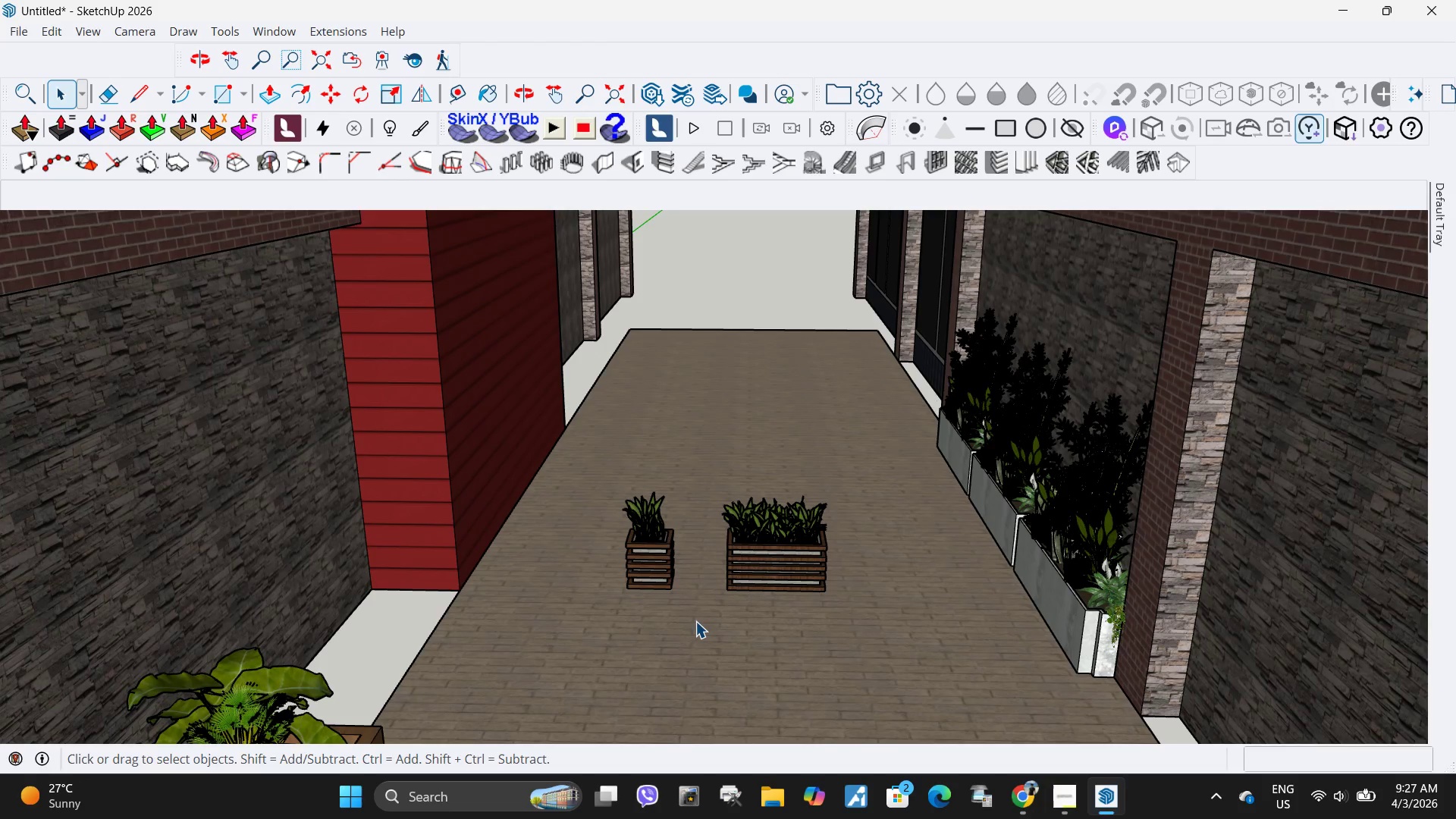 
key(Control+ControlLeft)
 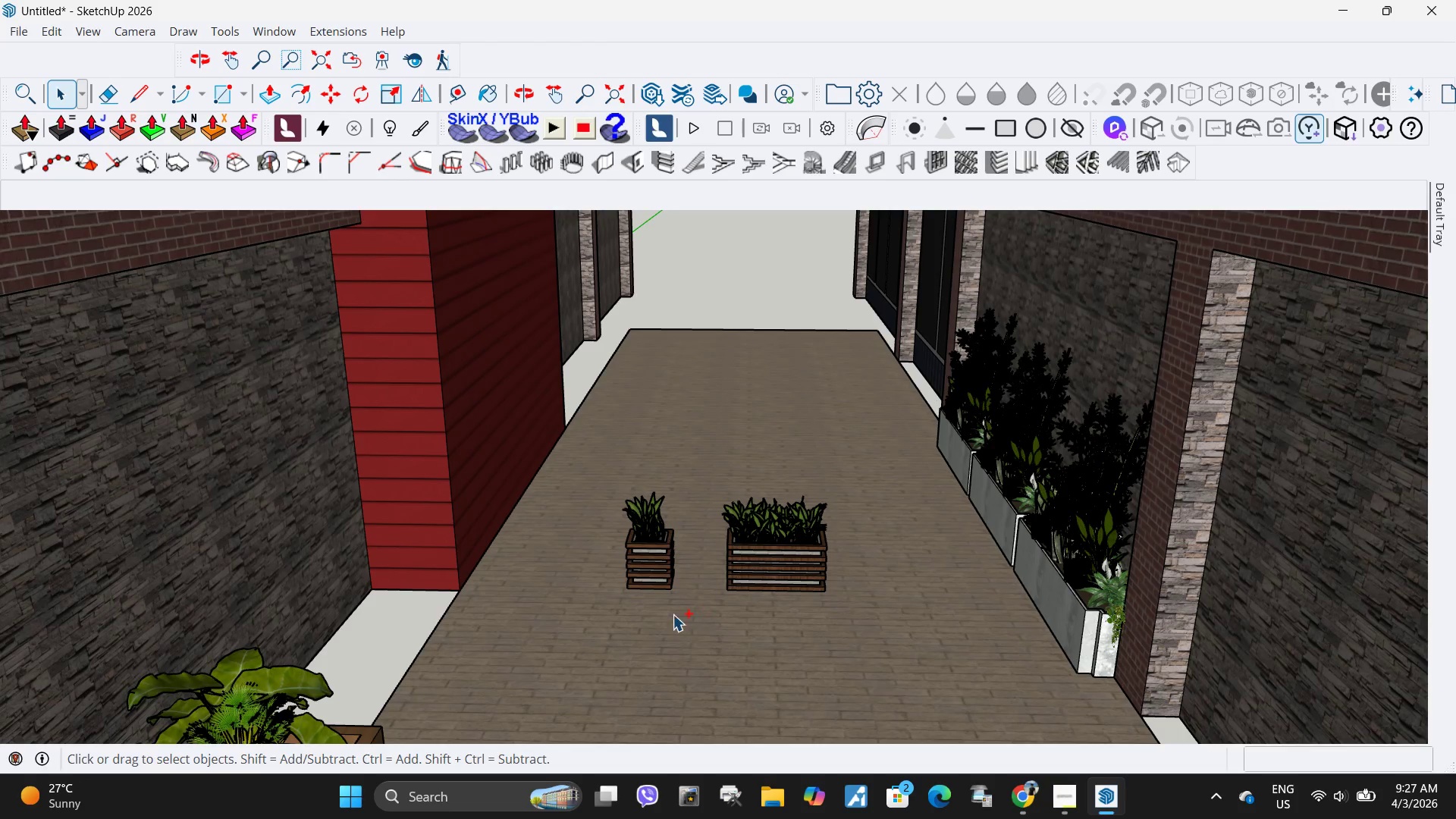 
key(Control+V)
 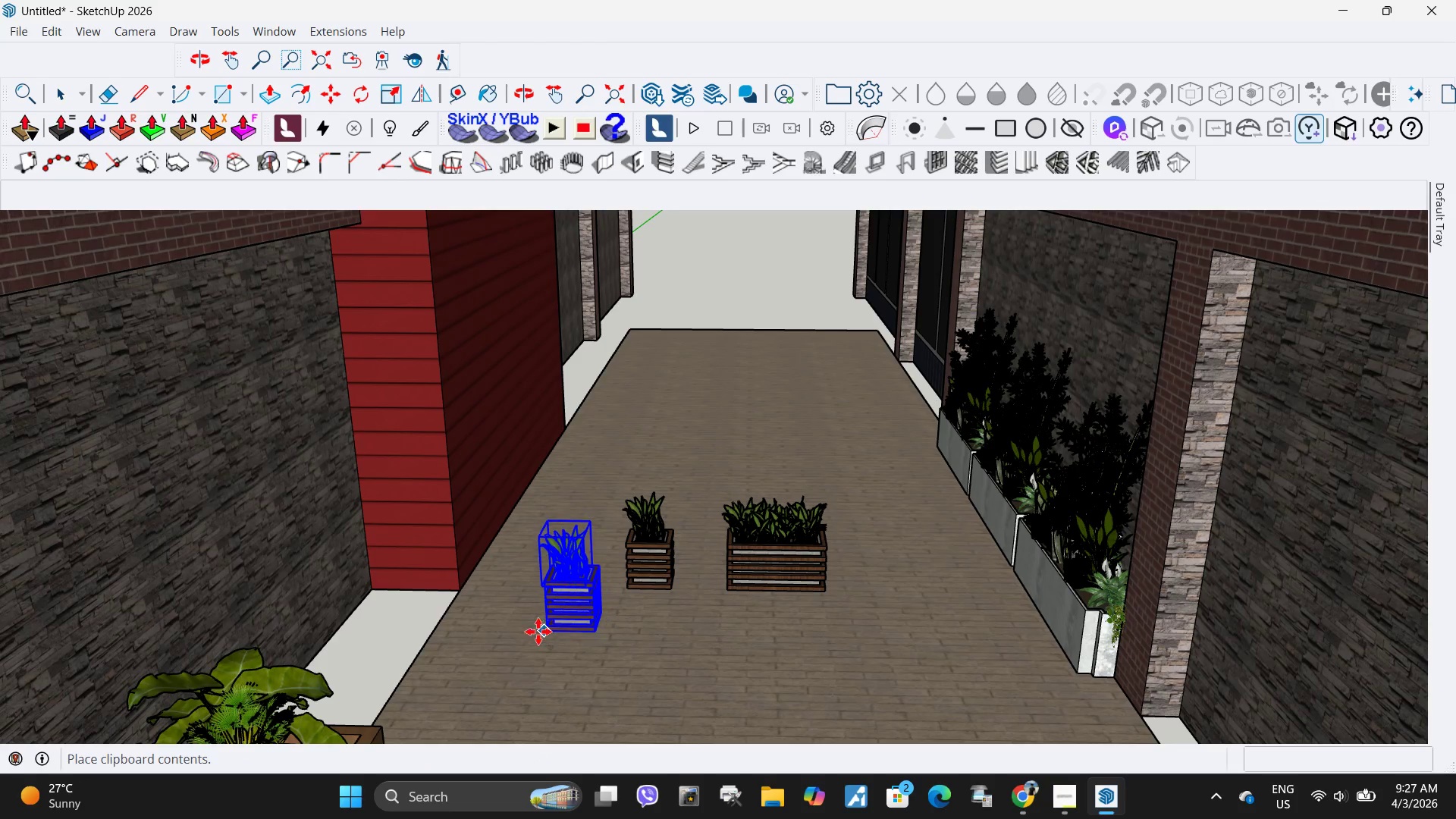 
left_click([544, 651])
 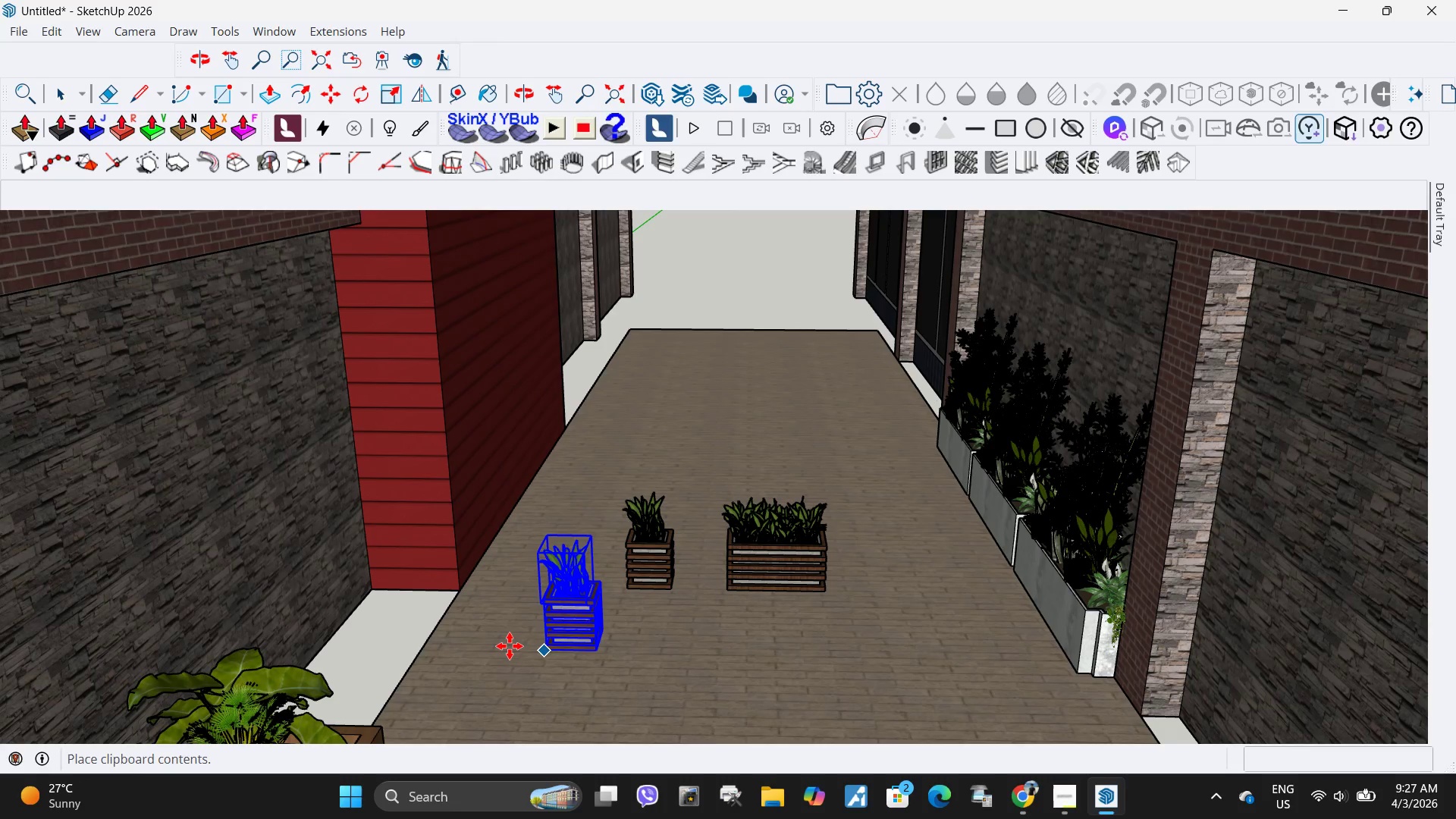 
scroll: coordinate [515, 644], scroll_direction: up, amount: 11.0
 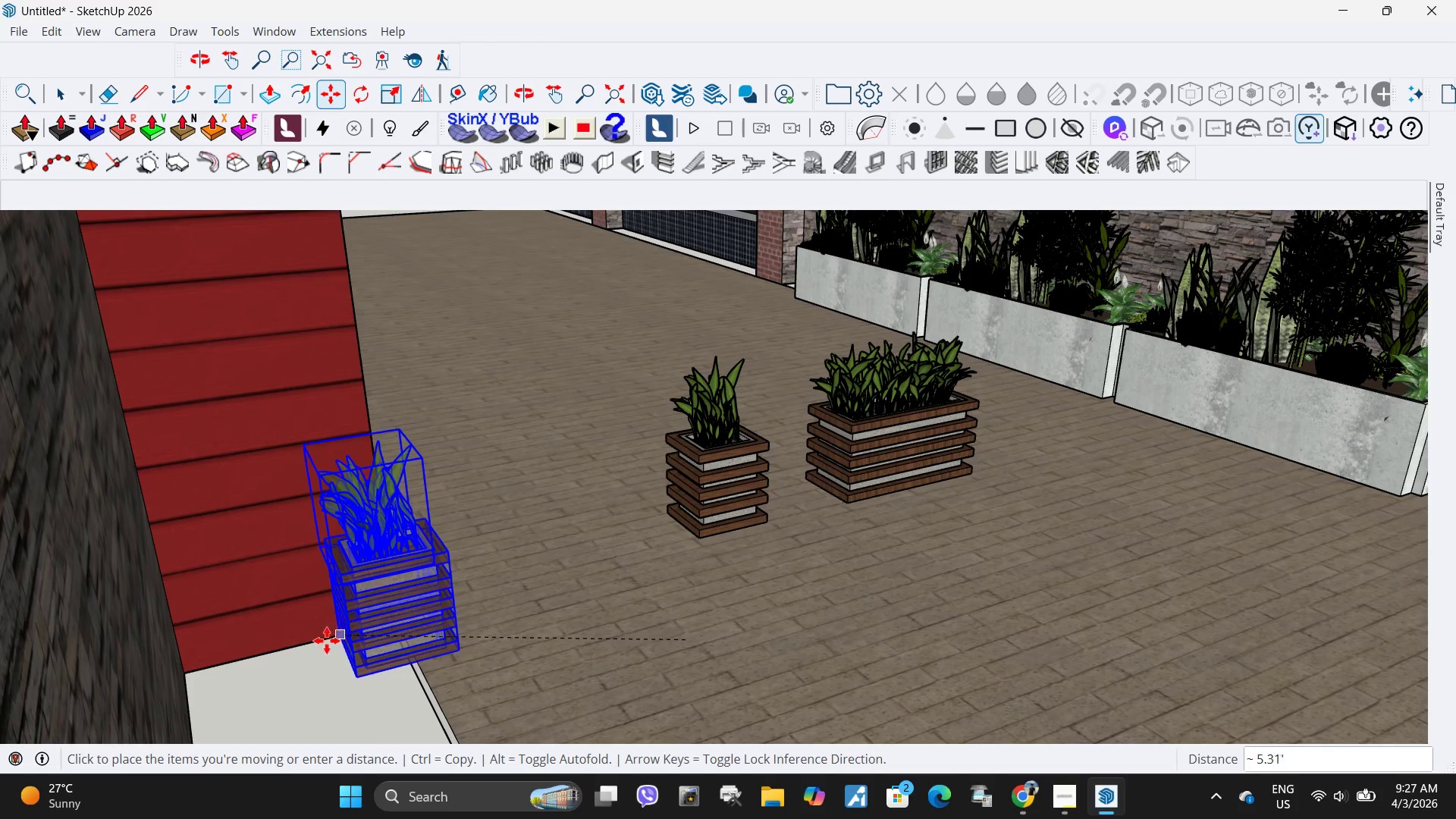 
scroll: coordinate [306, 548], scroll_direction: down, amount: 5.0
 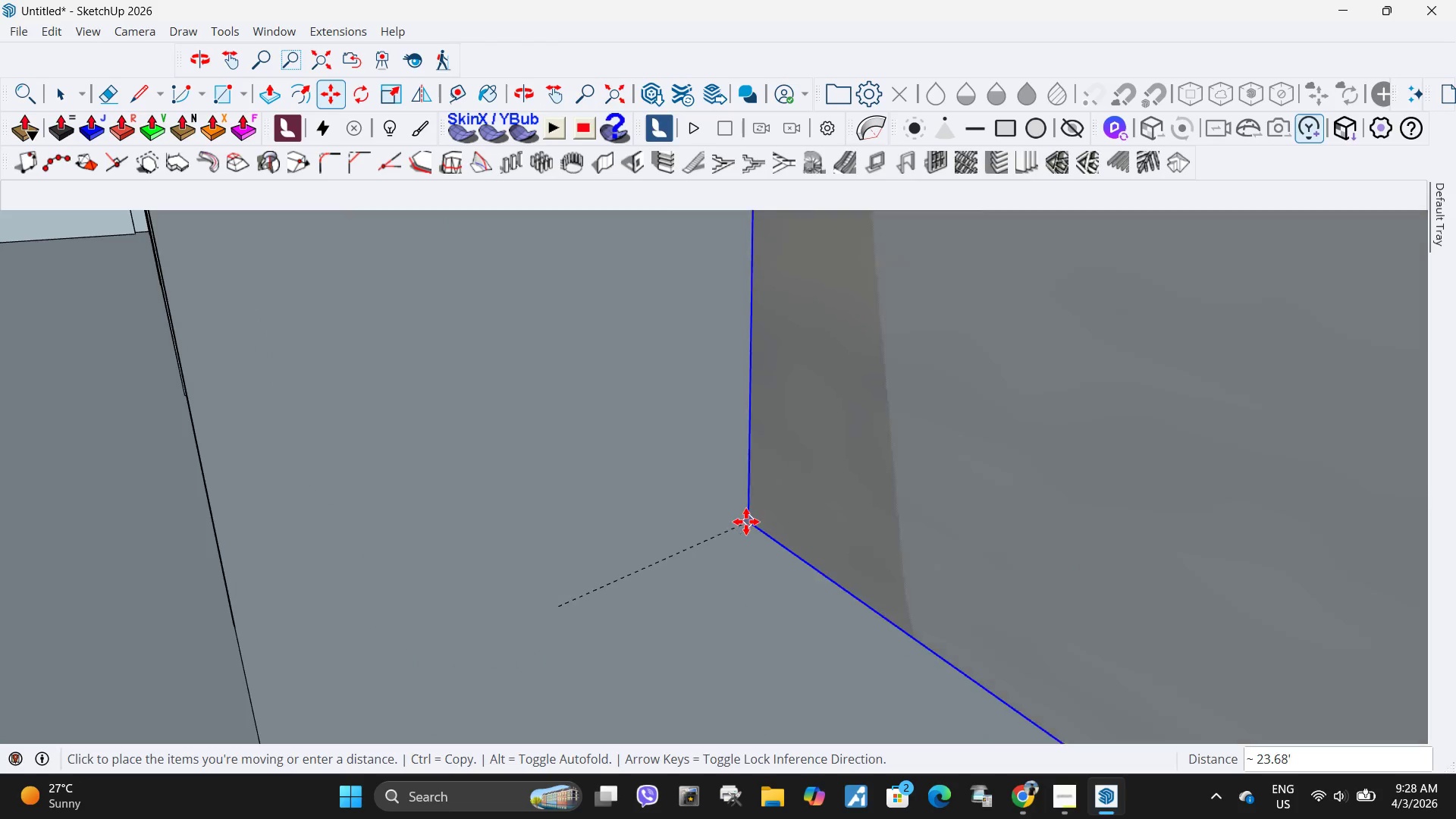 
key(H)
 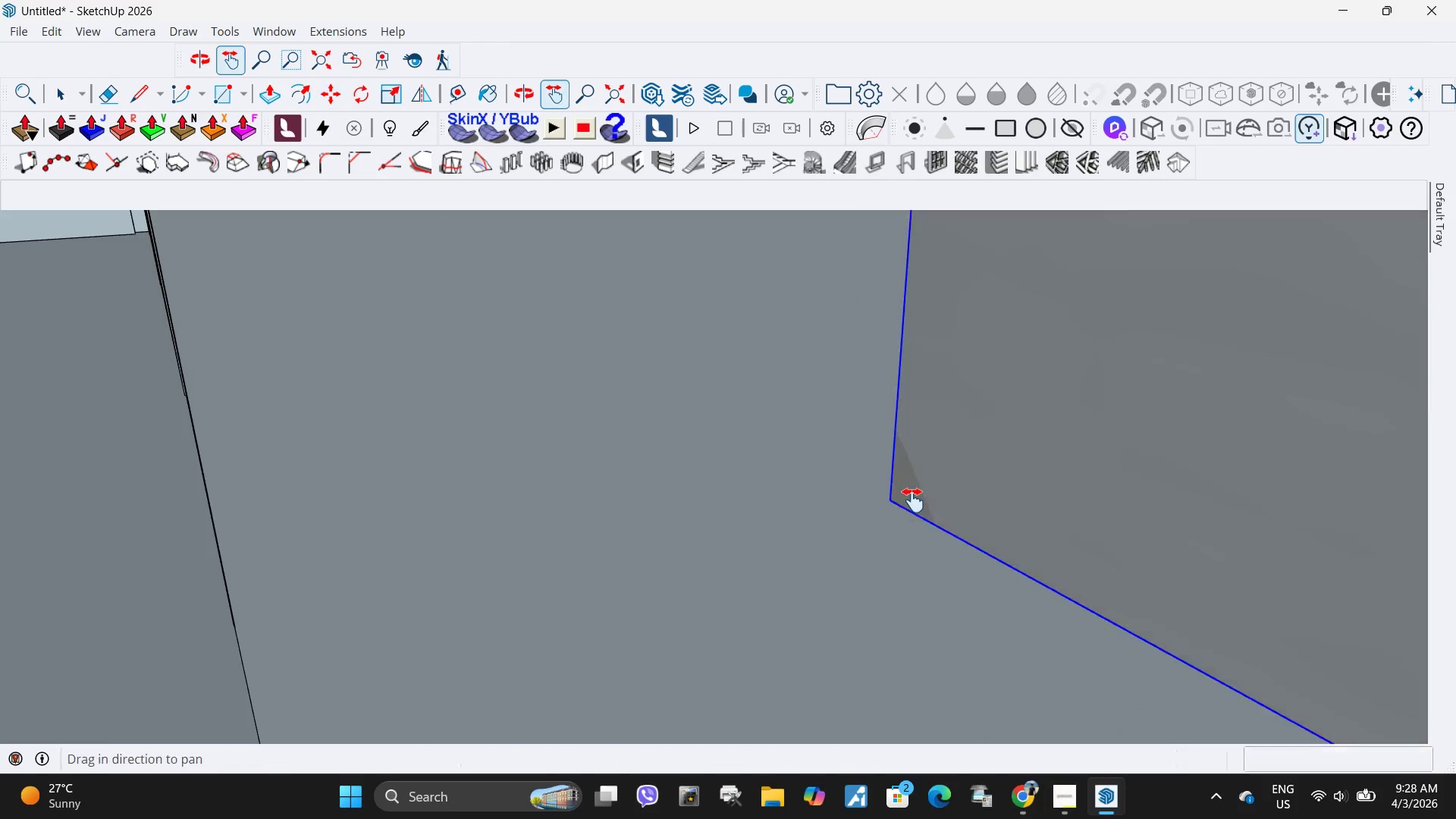 
left_click_drag(start_coordinate=[913, 500], to_coordinate=[58, 505])
 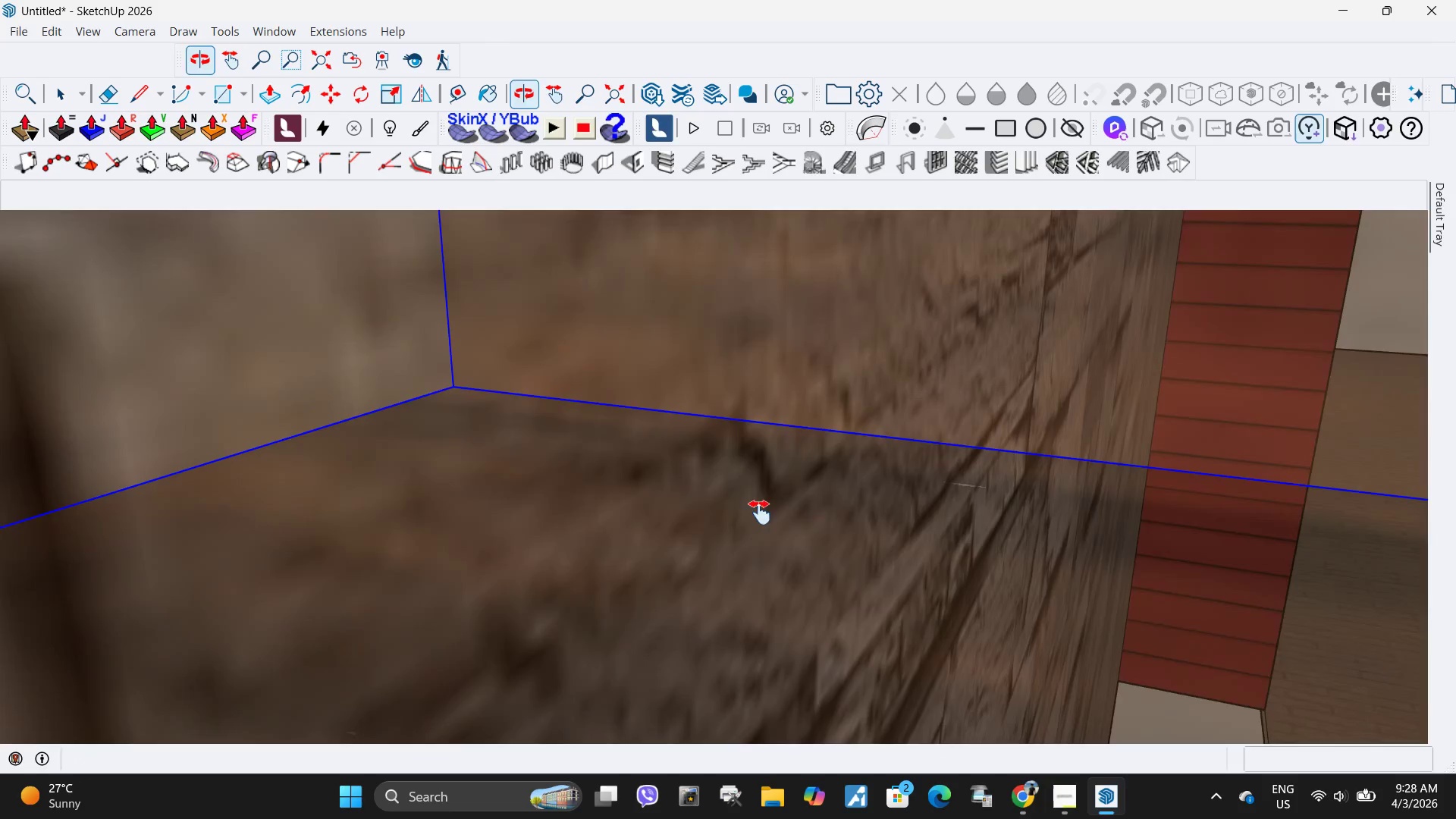 
left_click_drag(start_coordinate=[1243, 514], to_coordinate=[328, 310])
 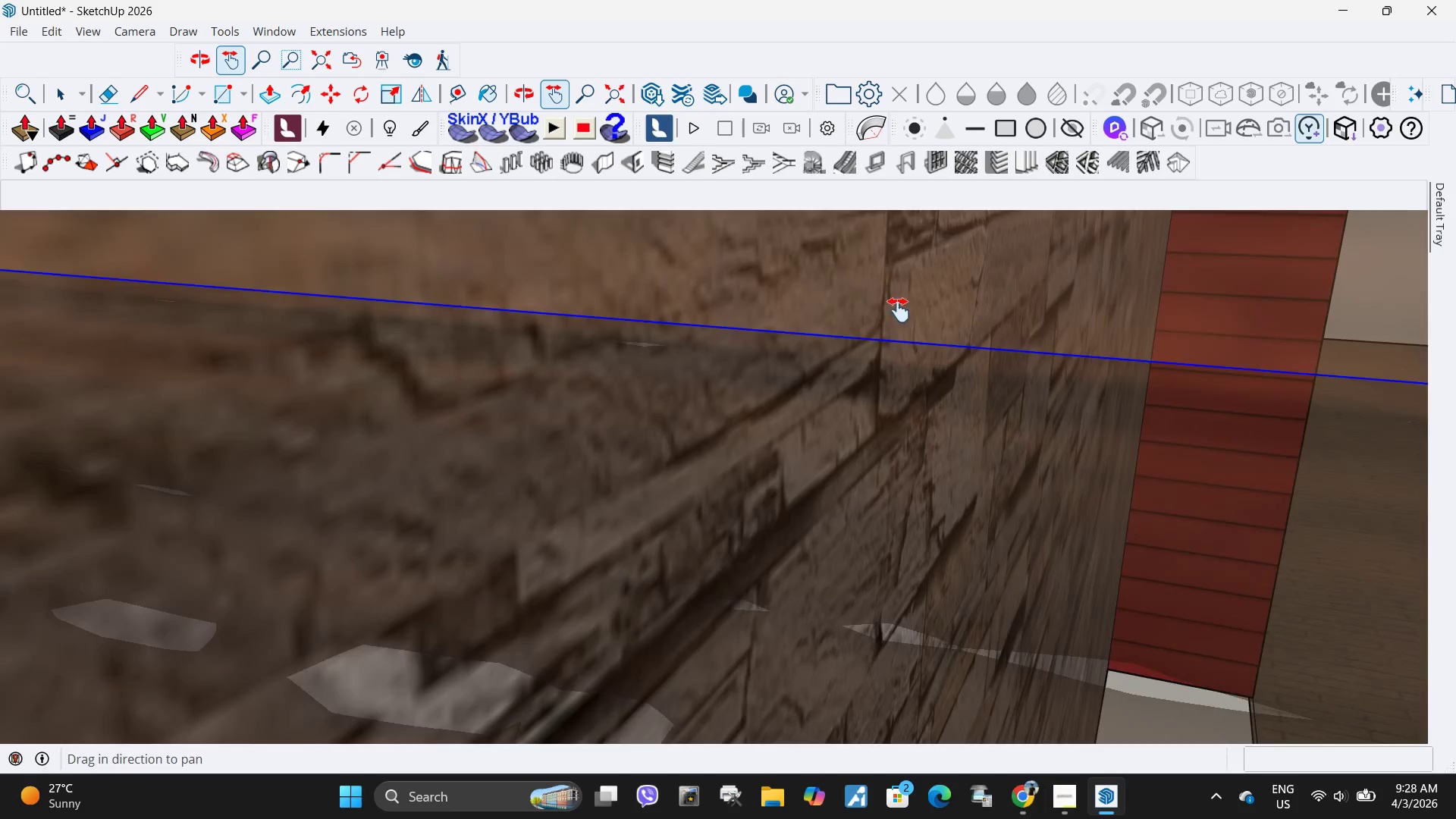 
scroll: coordinate [1126, 515], scroll_direction: down, amount: 5.0
 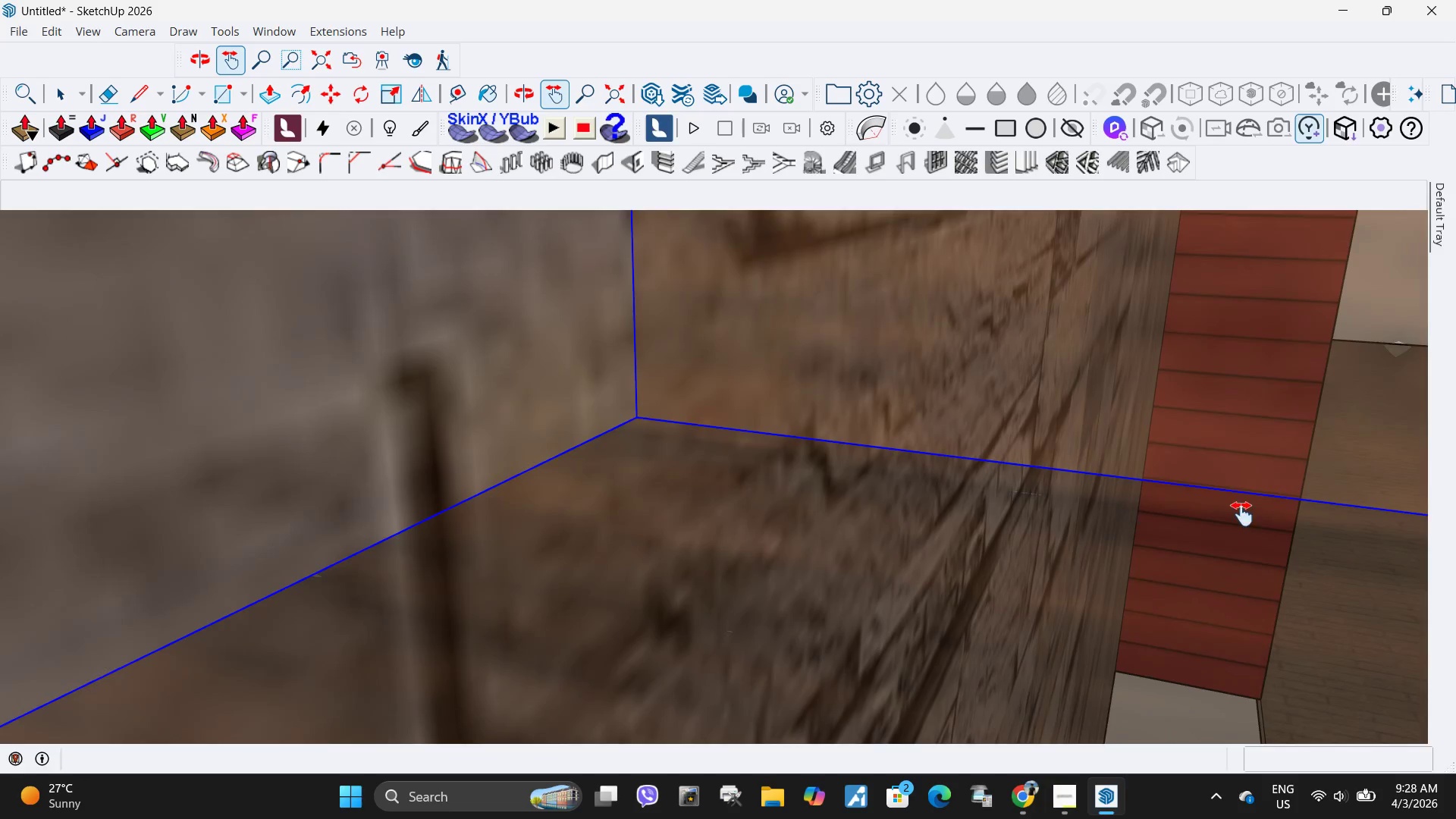 
left_click_drag(start_coordinate=[834, 648], to_coordinate=[697, 260])
 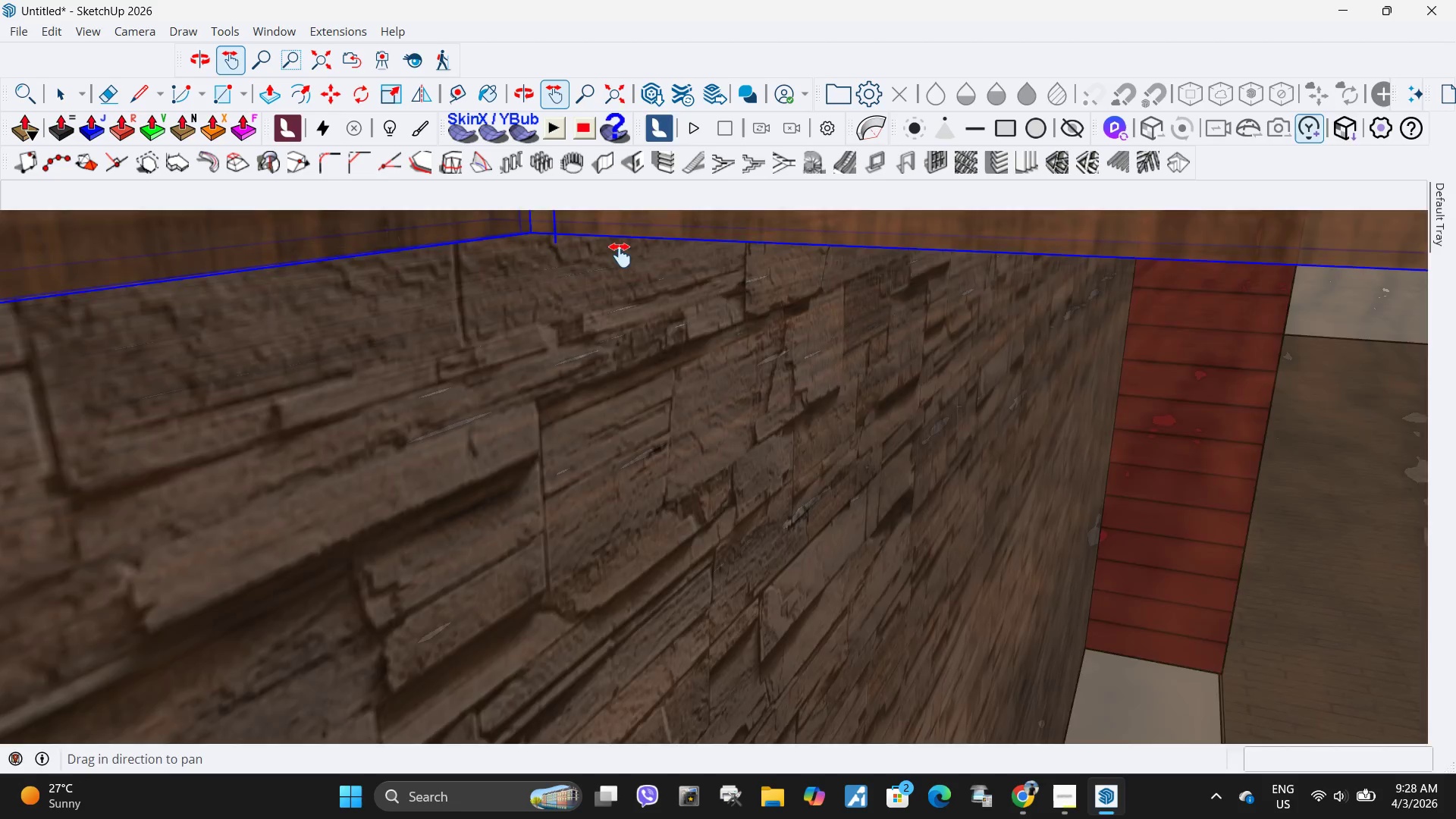 
scroll: coordinate [738, 573], scroll_direction: down, amount: 43.0
 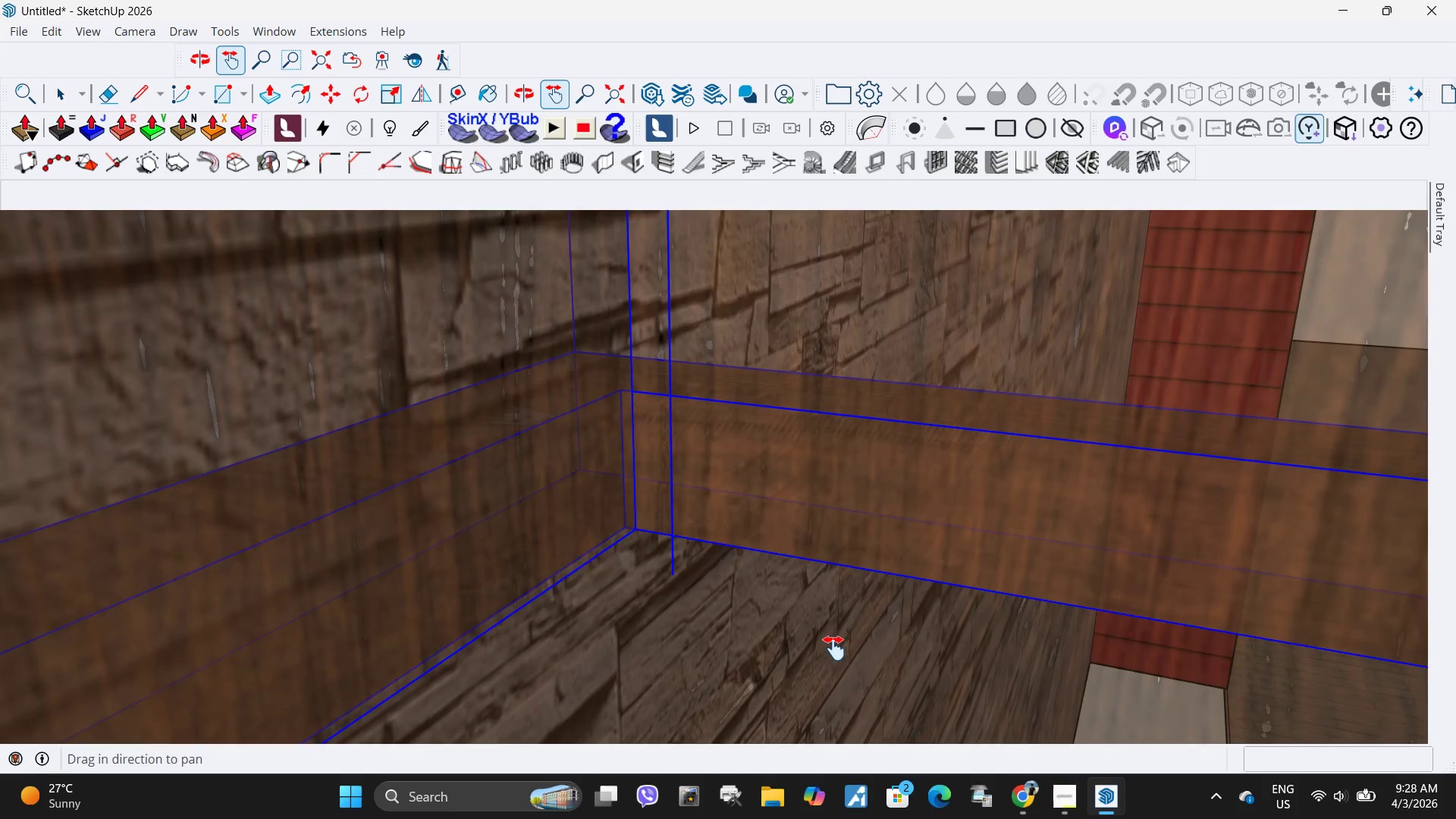 
left_click_drag(start_coordinate=[584, 654], to_coordinate=[664, 402])
 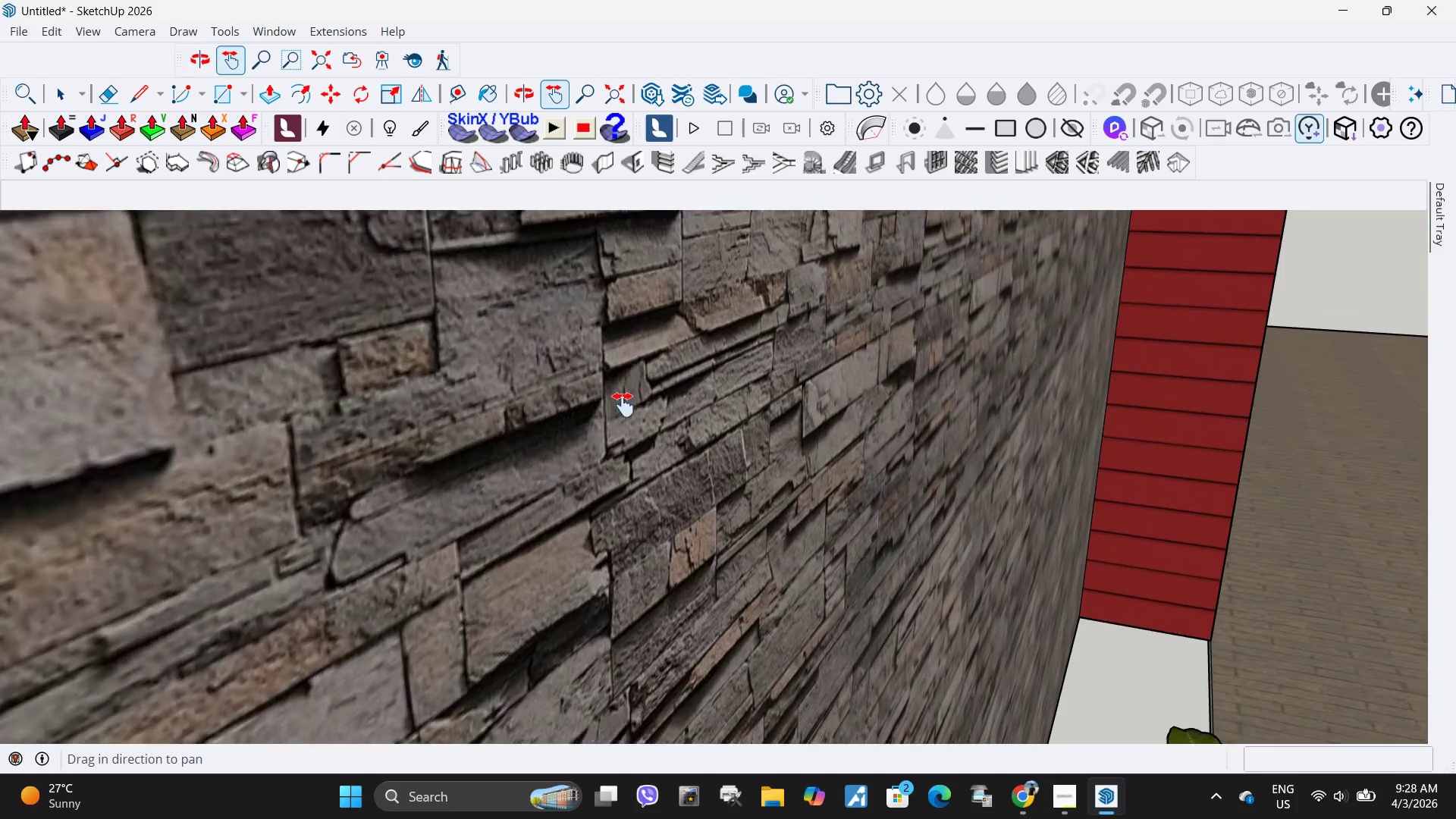 
scroll: coordinate [752, 428], scroll_direction: down, amount: 78.0
 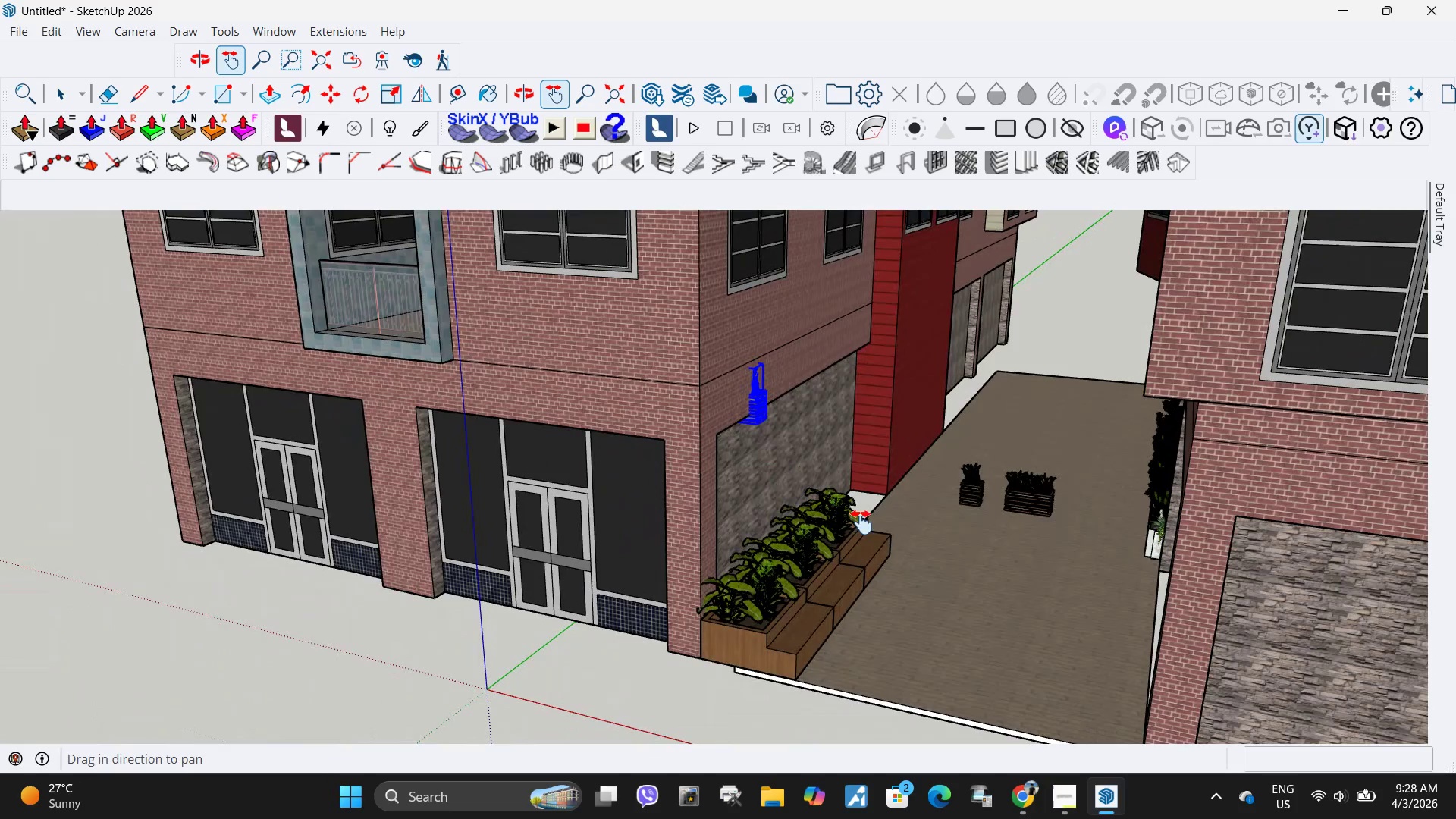 
key(M)
 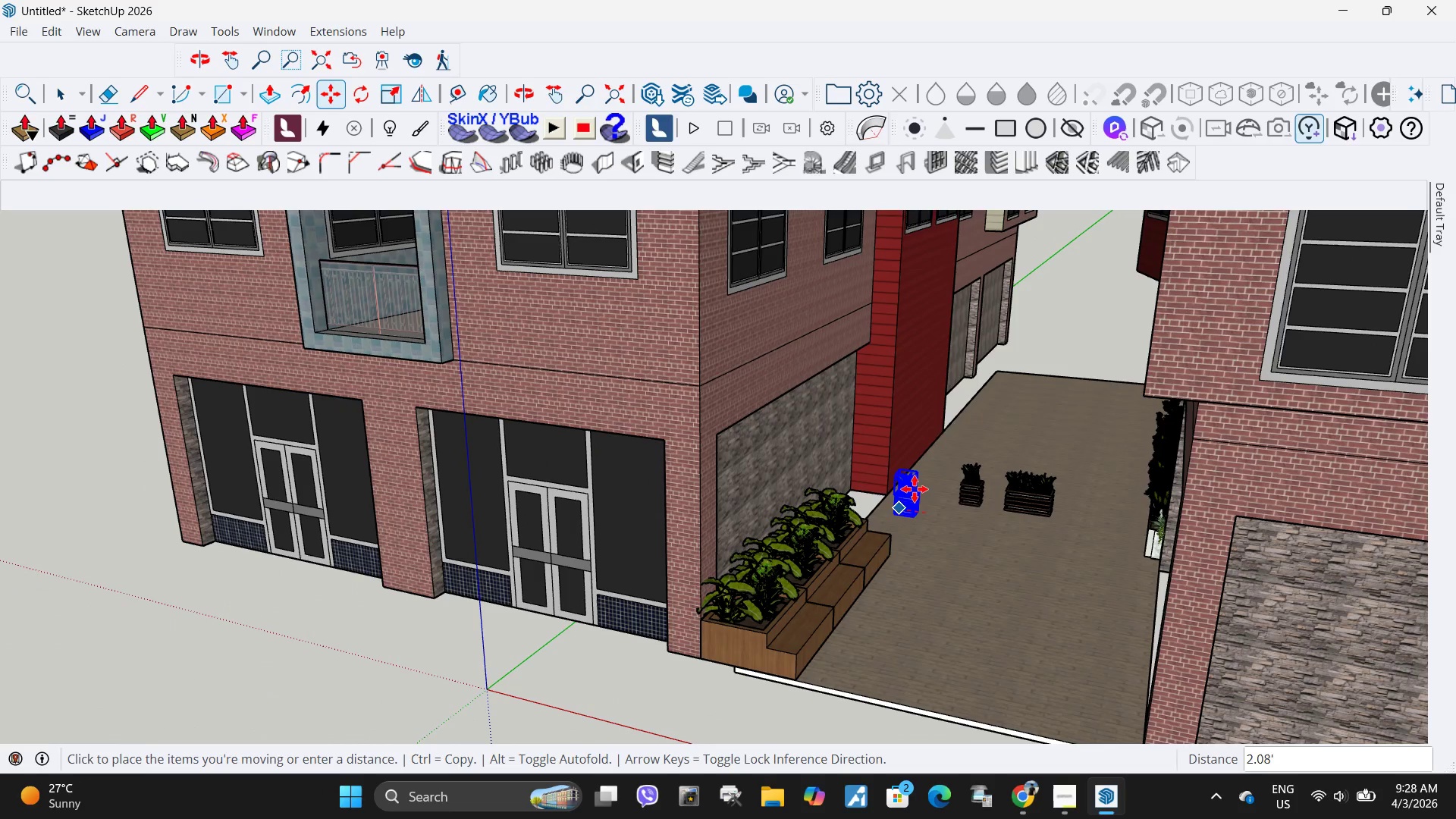 
scroll: coordinate [978, 413], scroll_direction: up, amount: 5.0
 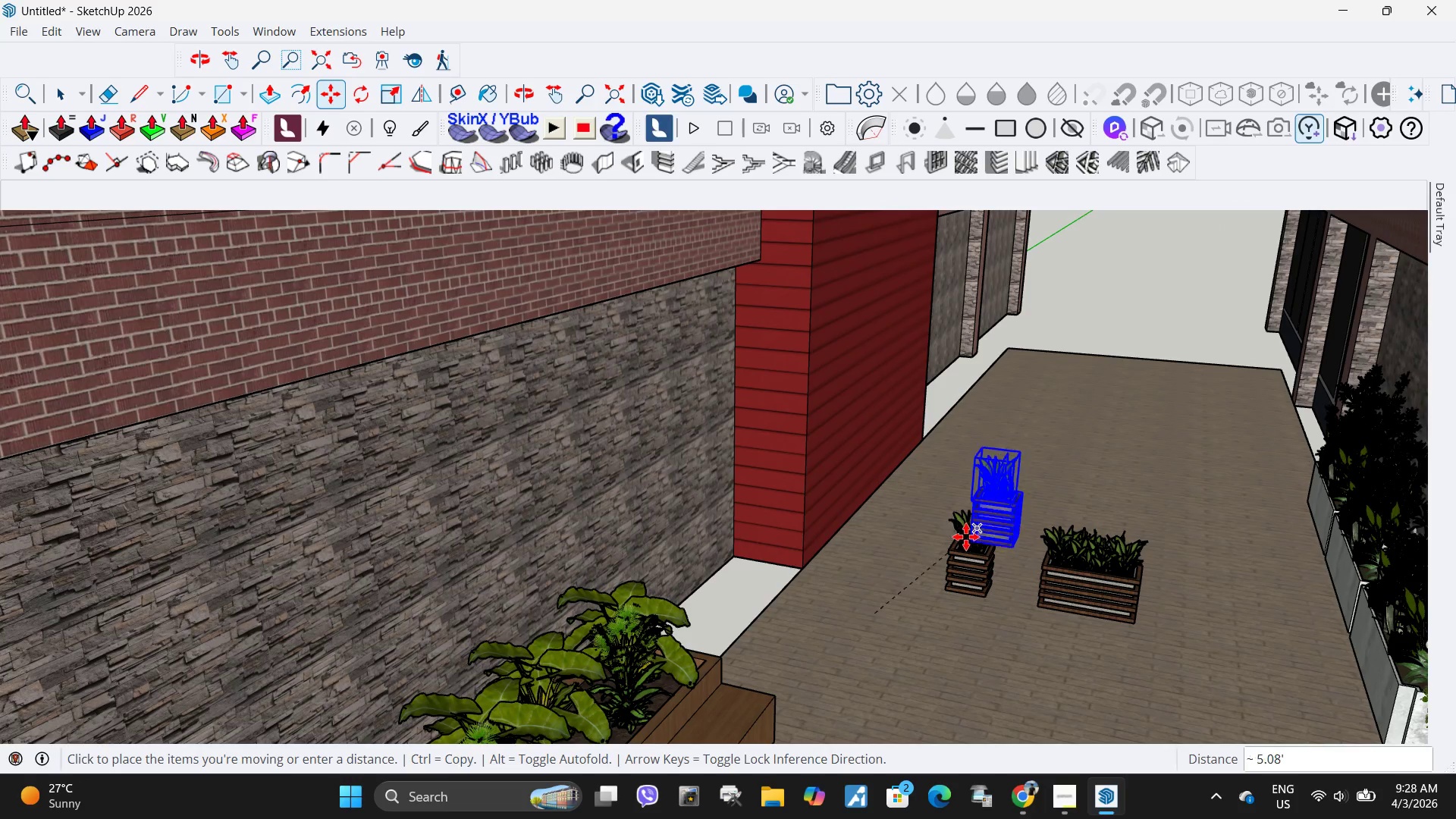 
scroll: coordinate [915, 449], scroll_direction: down, amount: 4.0
 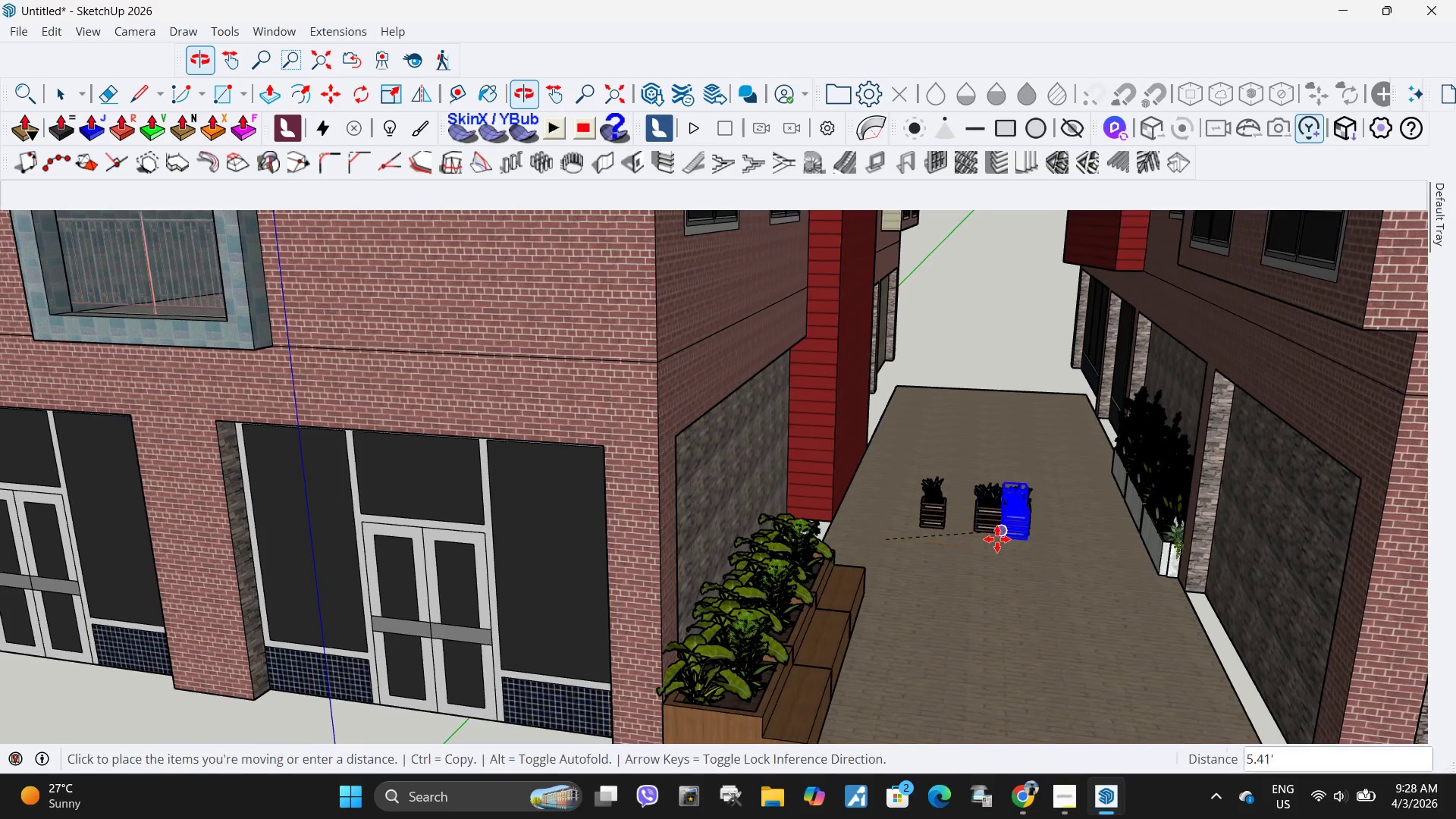 
scroll: coordinate [1195, 599], scroll_direction: up, amount: 8.0
 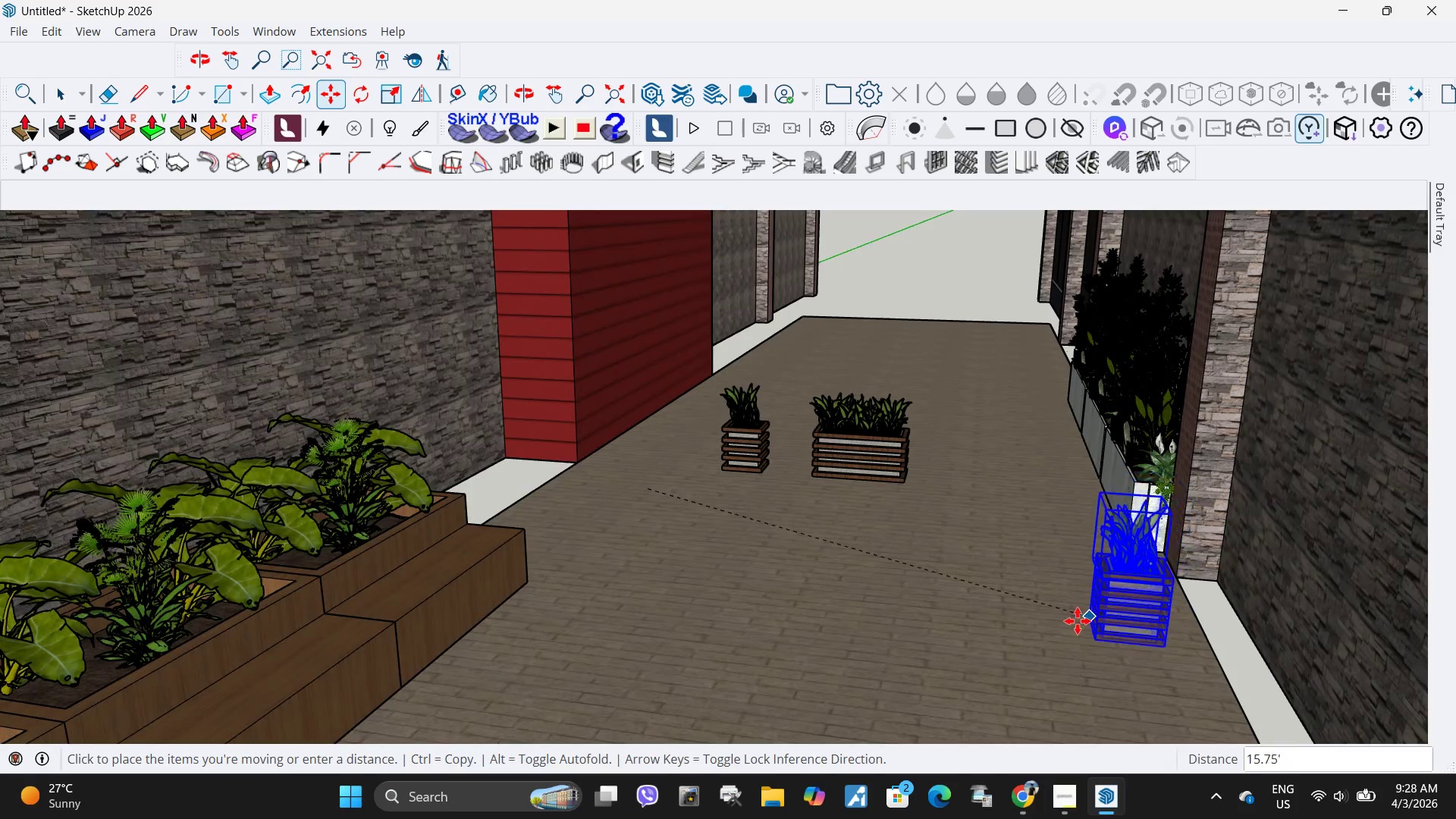 
left_click([1074, 622])
 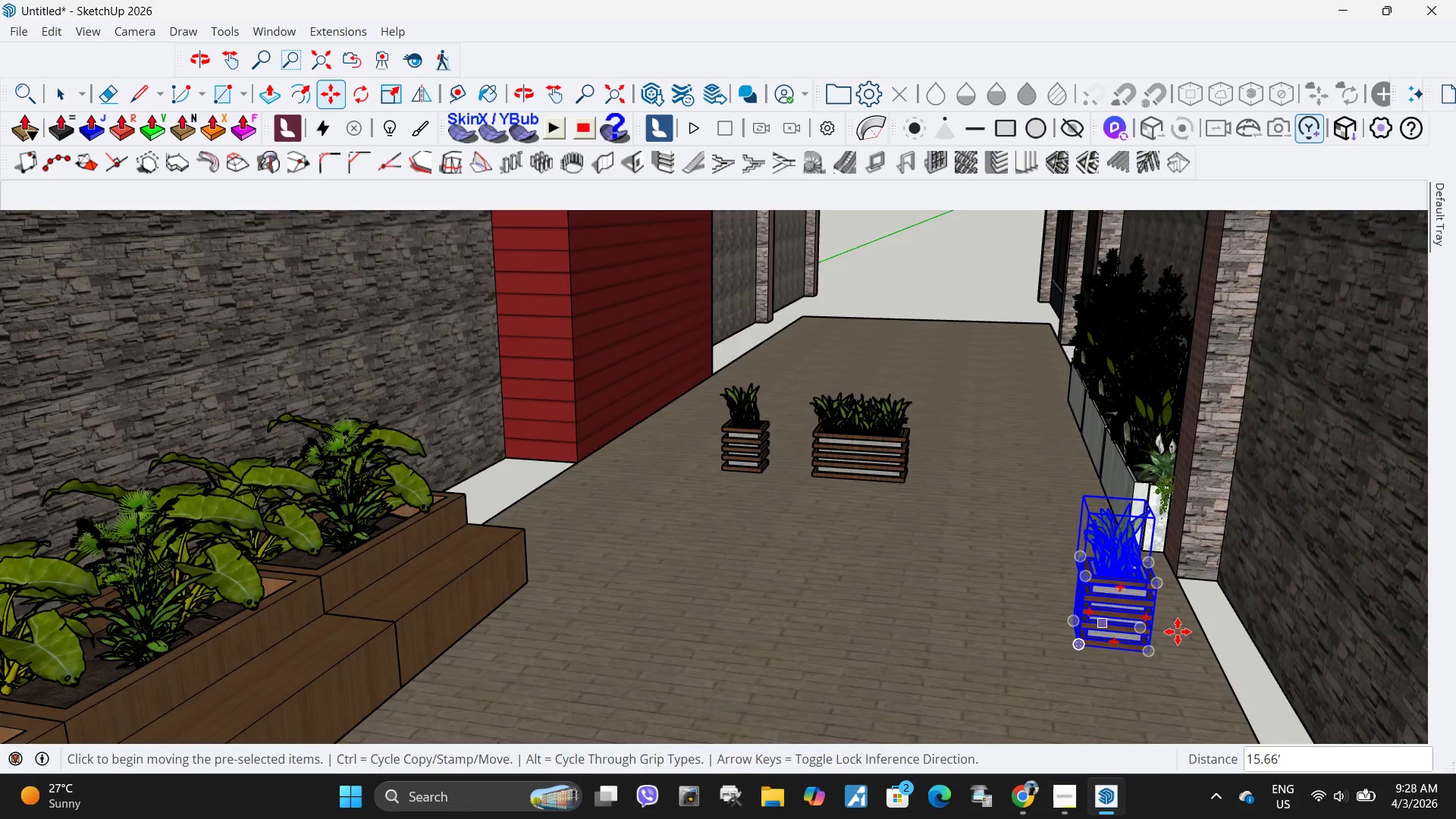 
scroll: coordinate [1183, 620], scroll_direction: up, amount: 11.0
 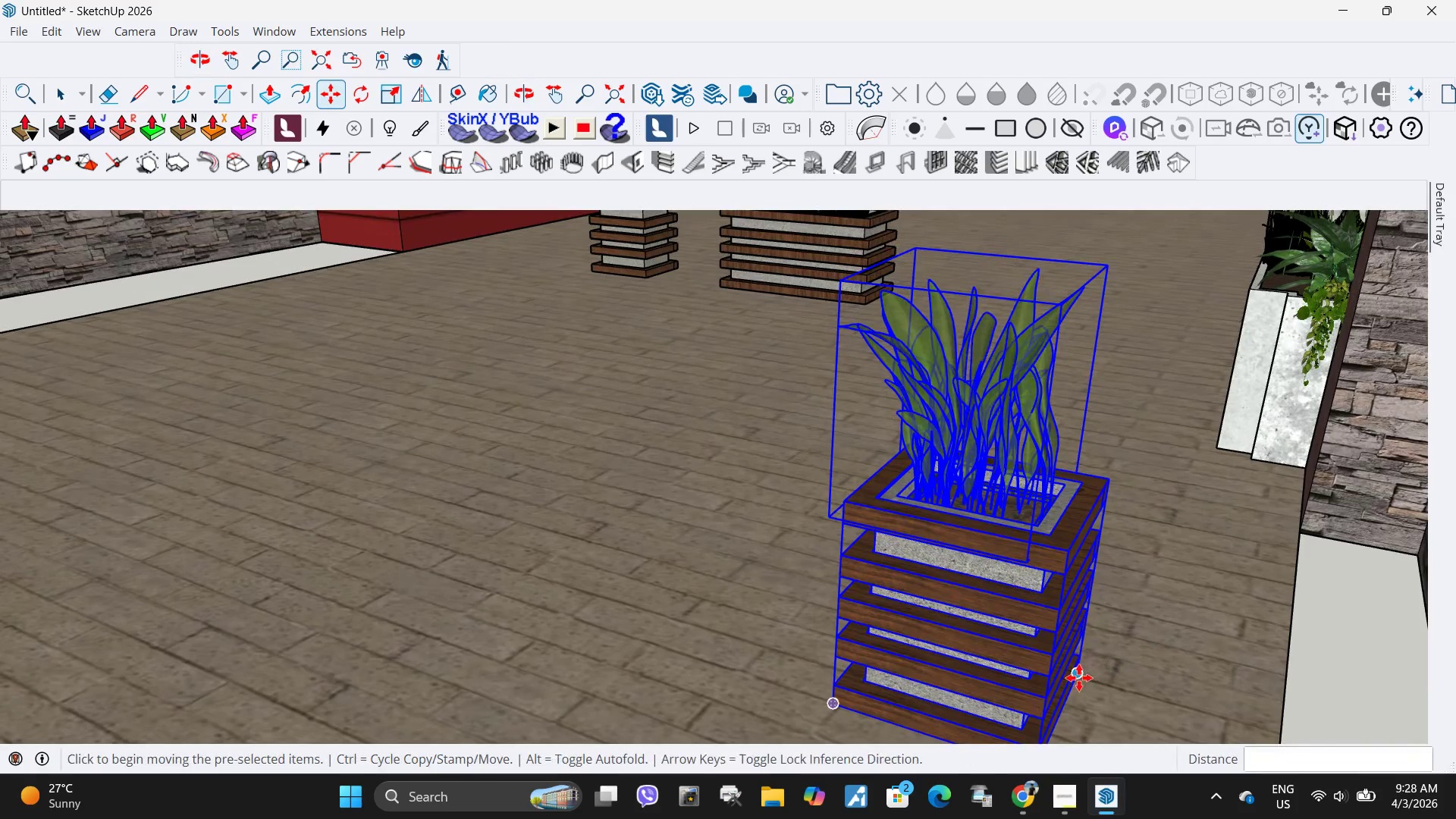 
left_click([1079, 678])
 